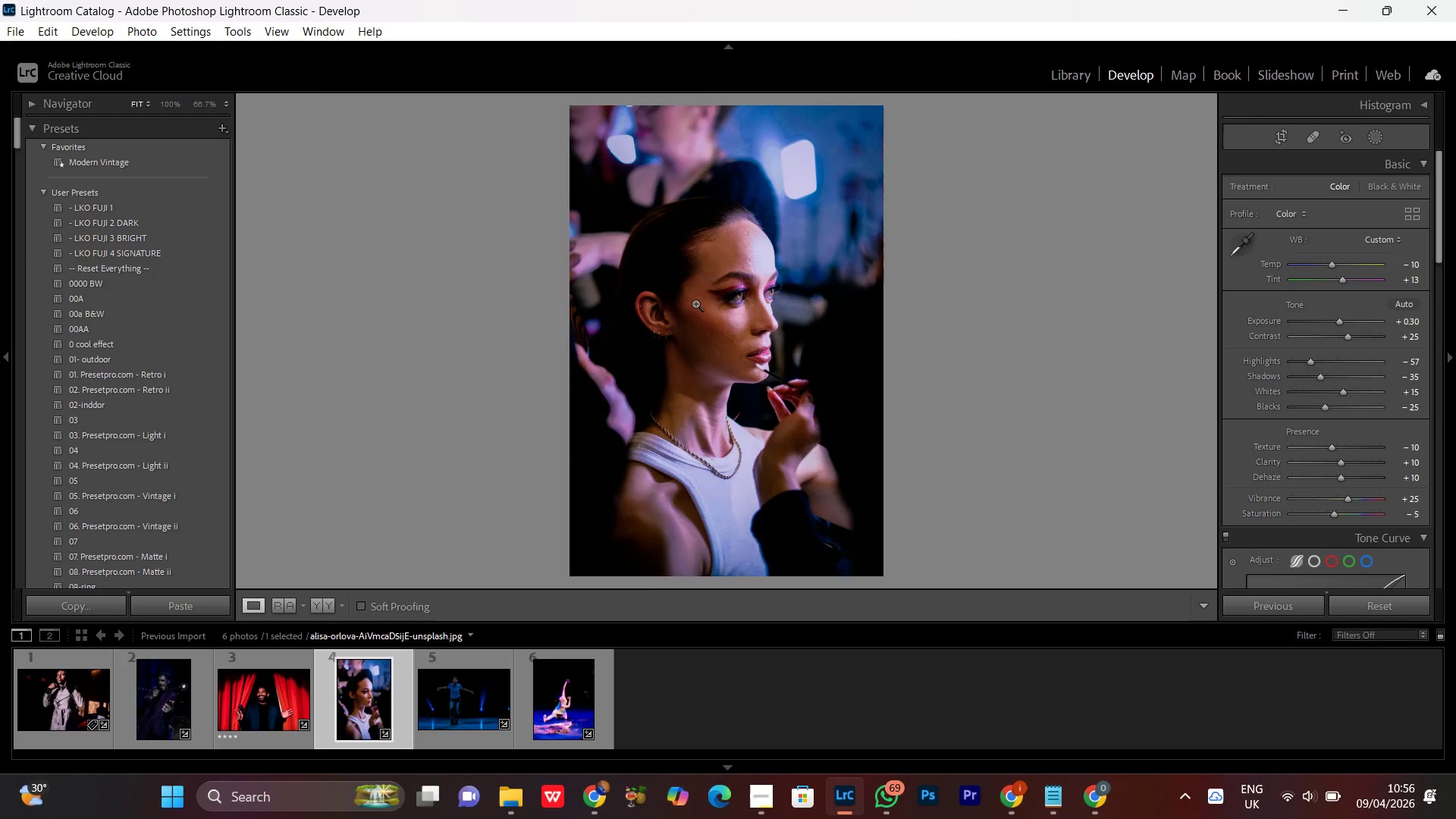 
triple_click([695, 303])
 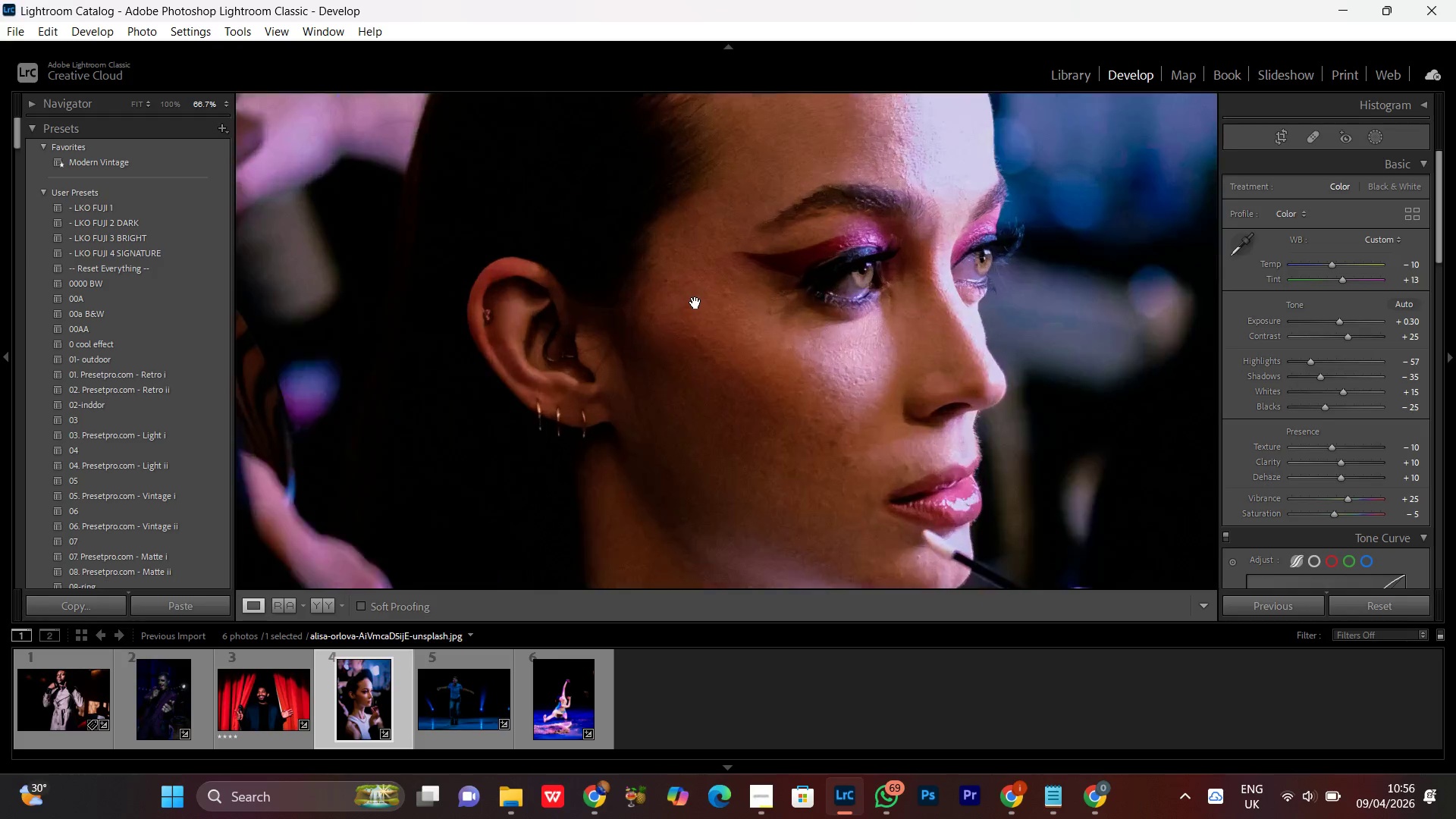 
triple_click([695, 303])
 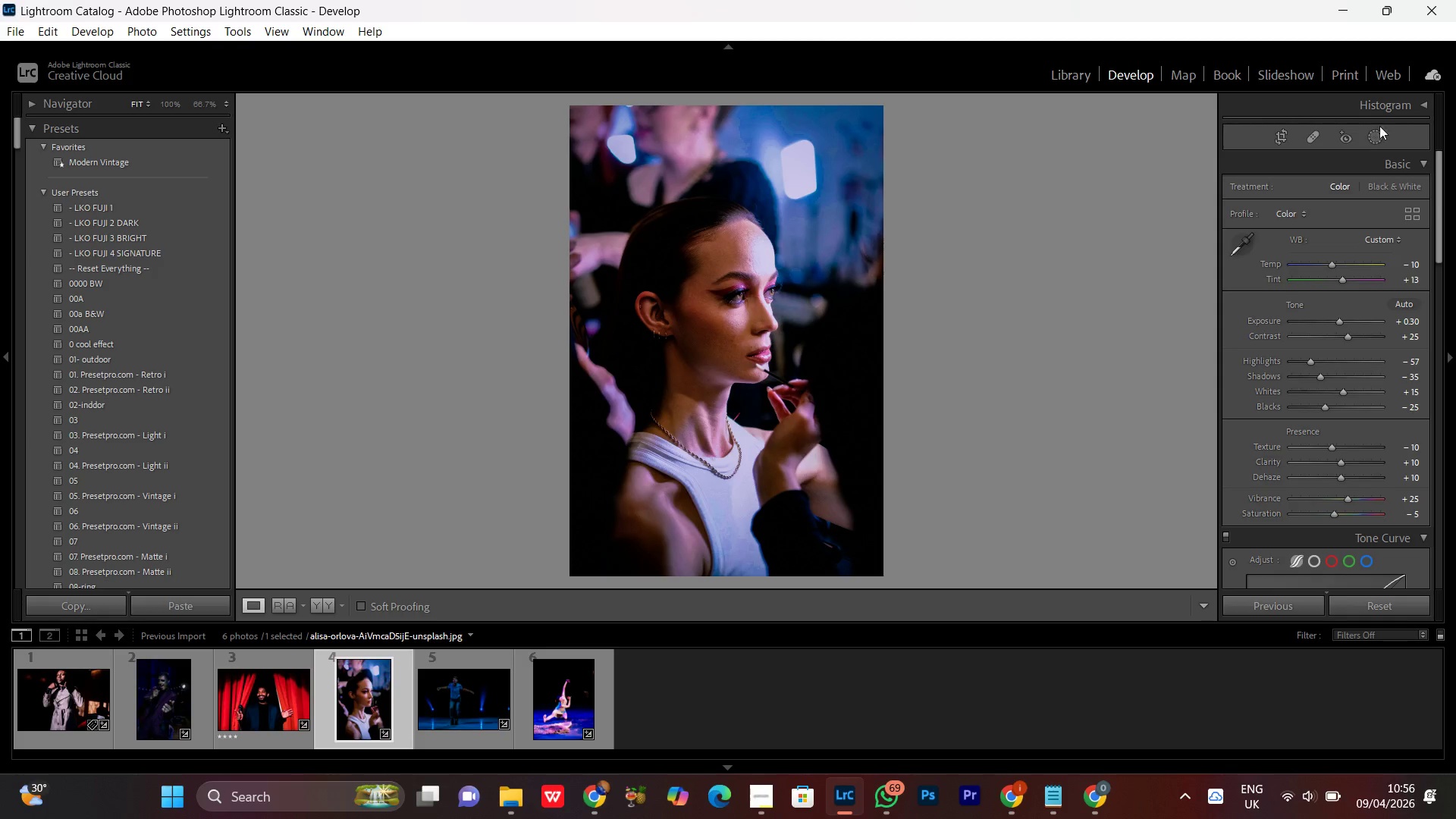 
left_click([1370, 138])
 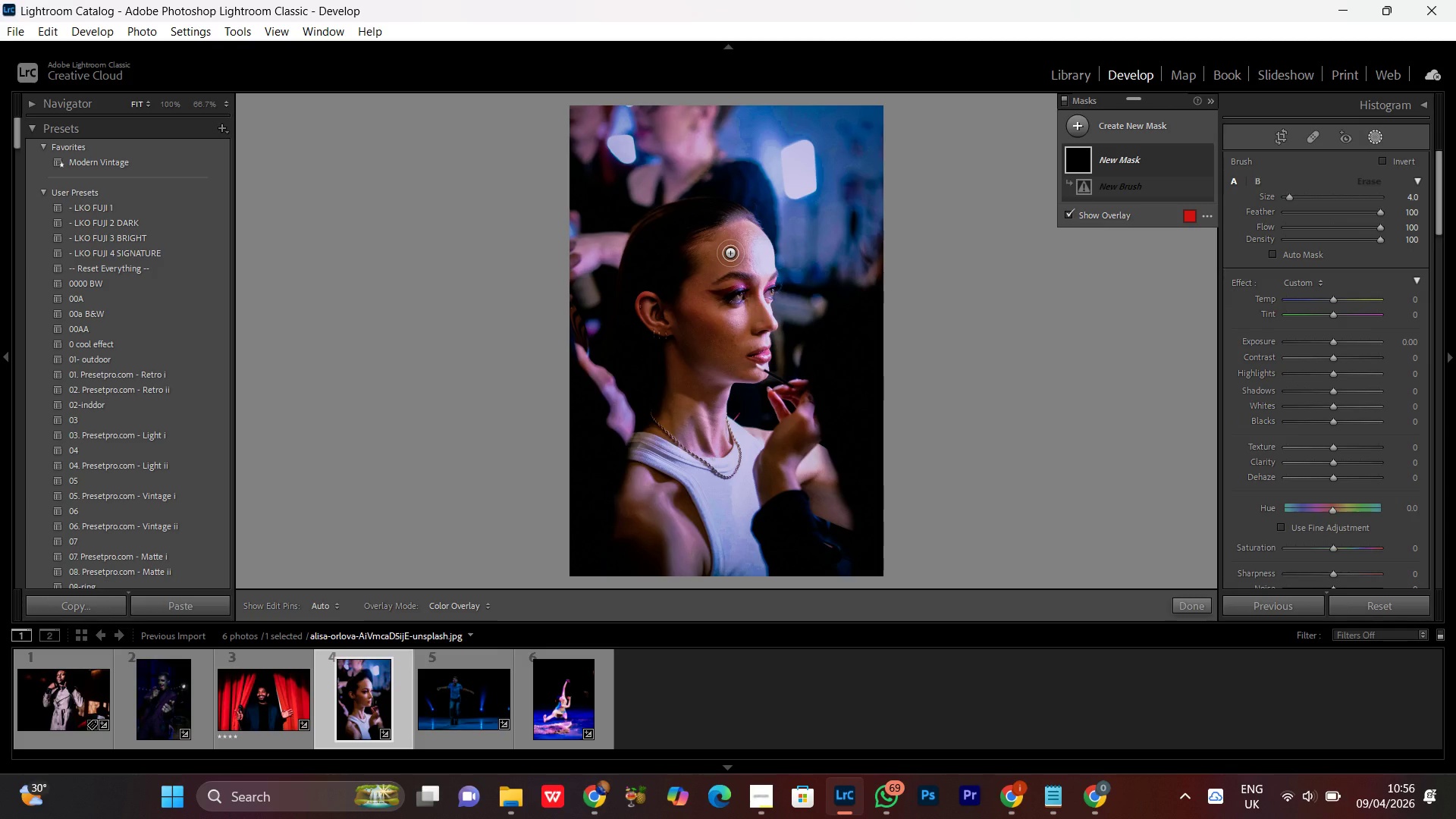 
key(Control+Equal)
 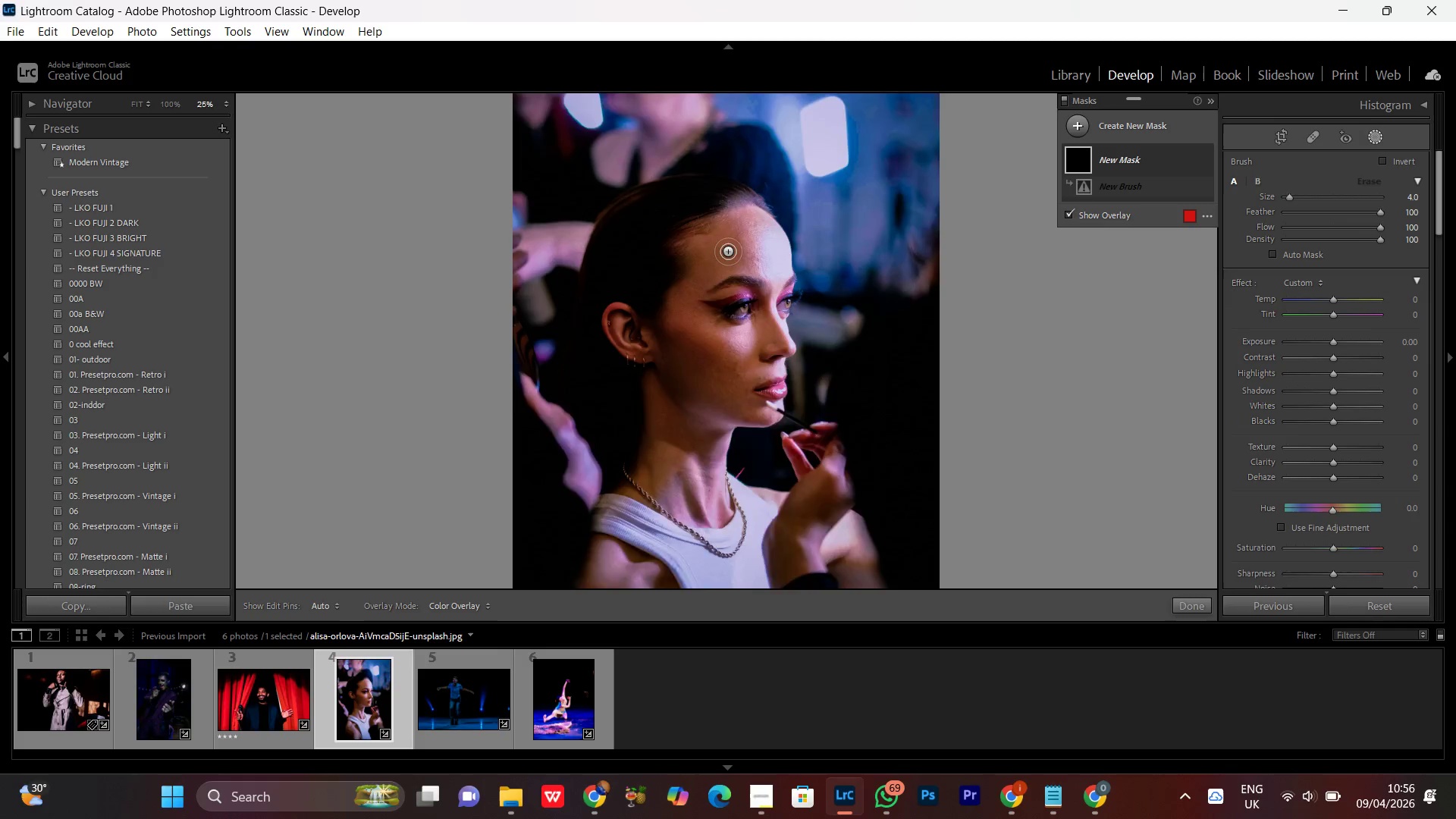 
key(Control+Equal)
 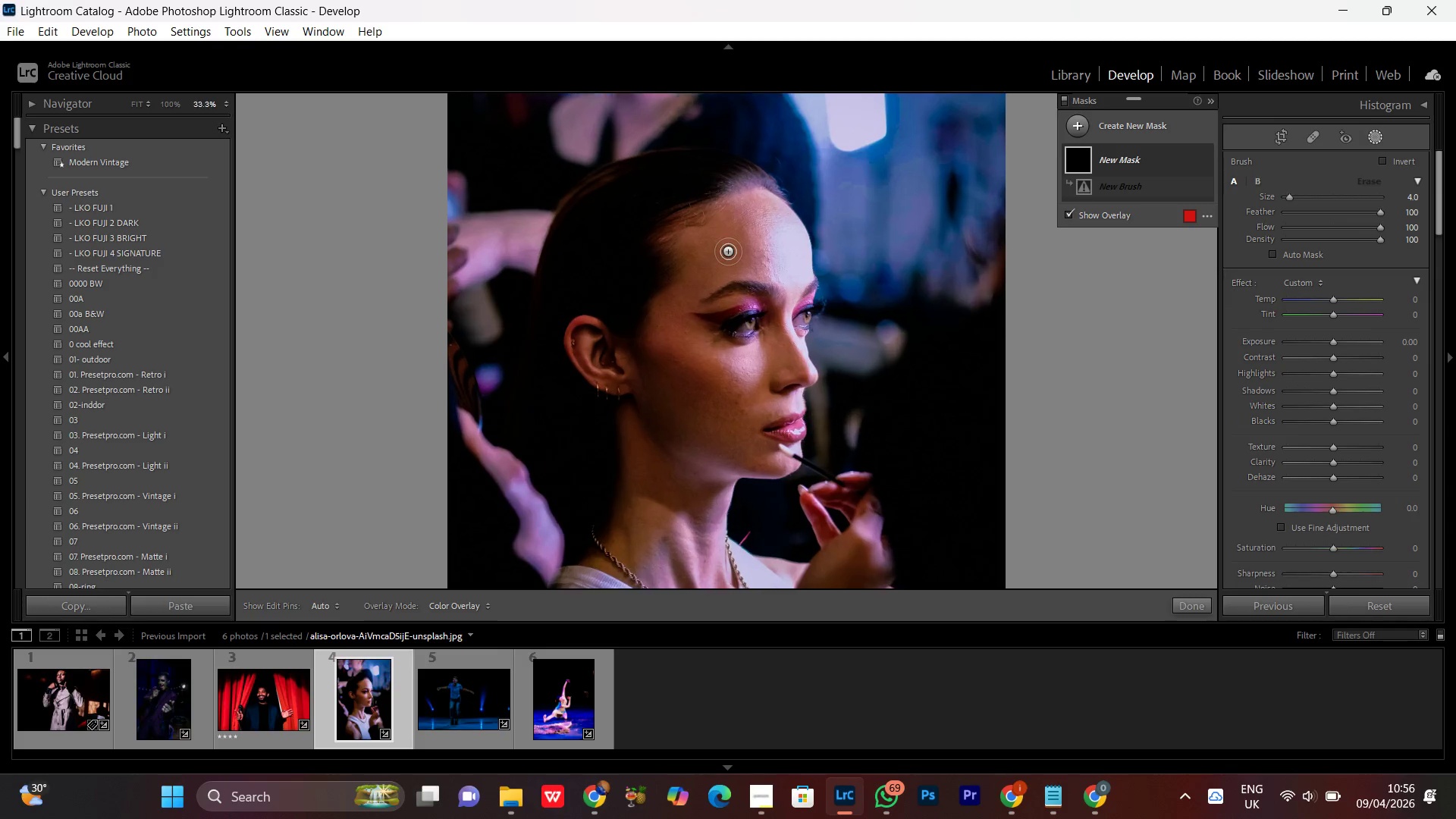 
key(Control+Equal)
 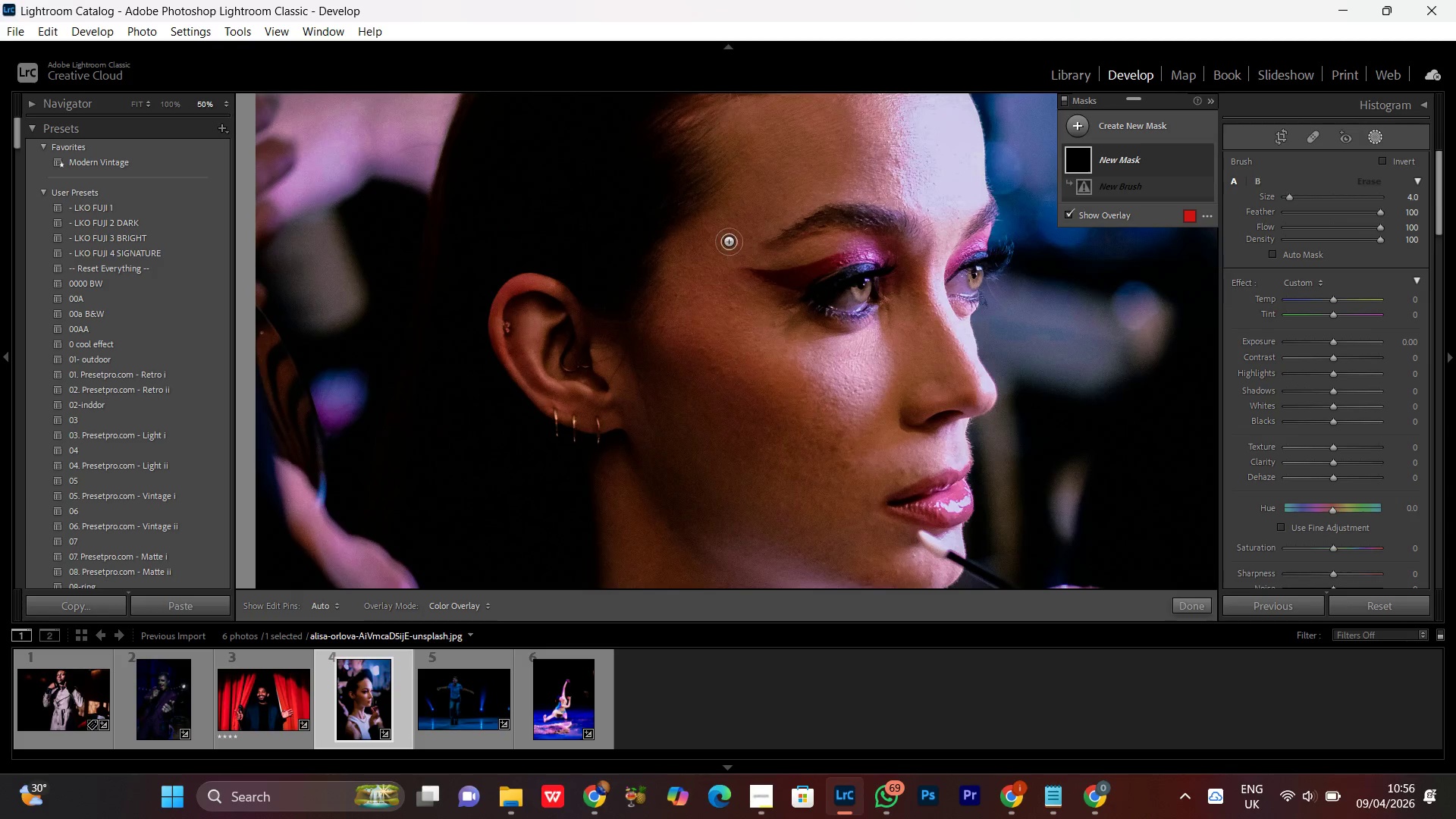 
hold_key(key=Space, duration=0.78)
 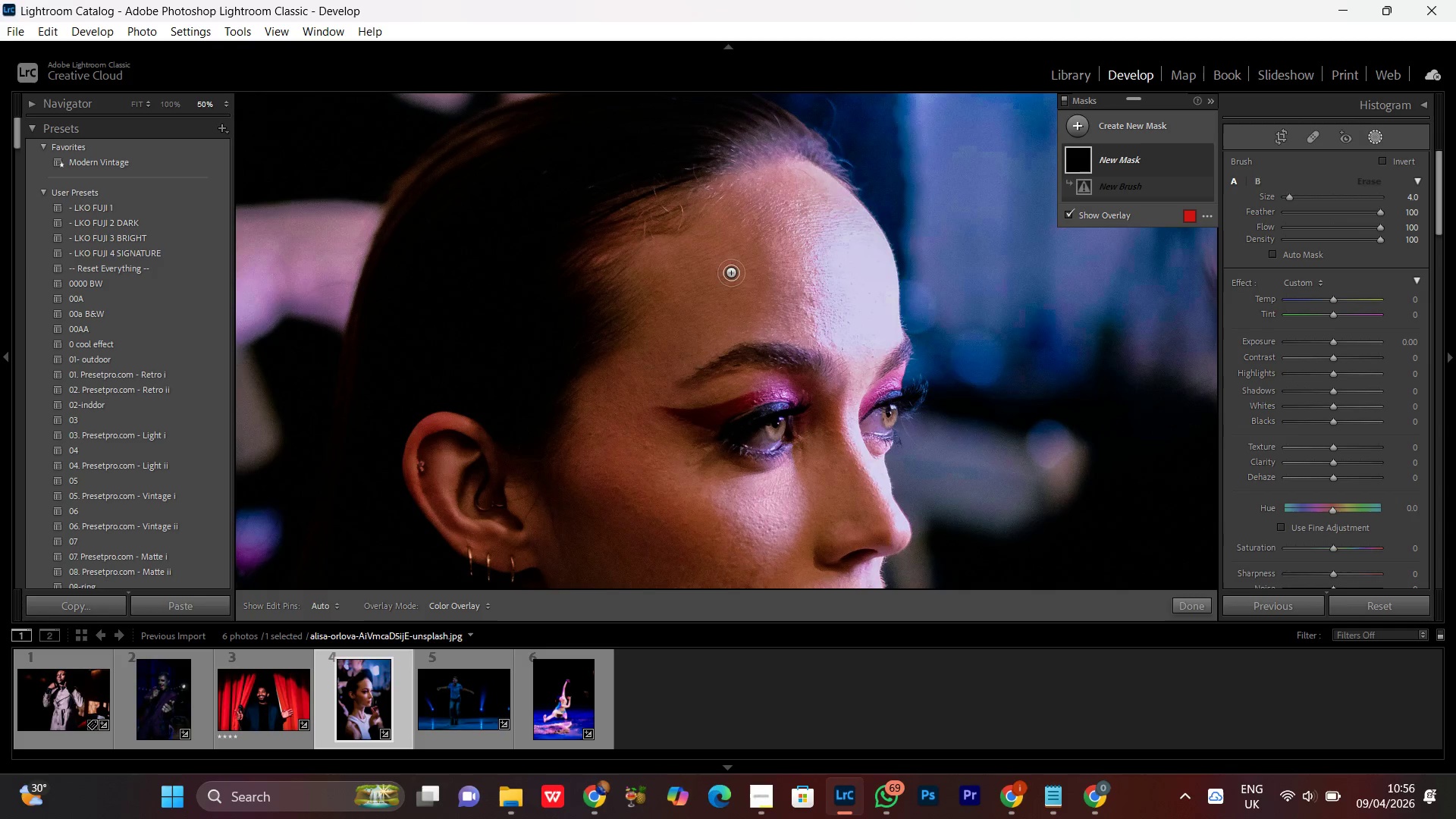 
left_click_drag(start_coordinate=[759, 234], to_coordinate=[673, 372])
 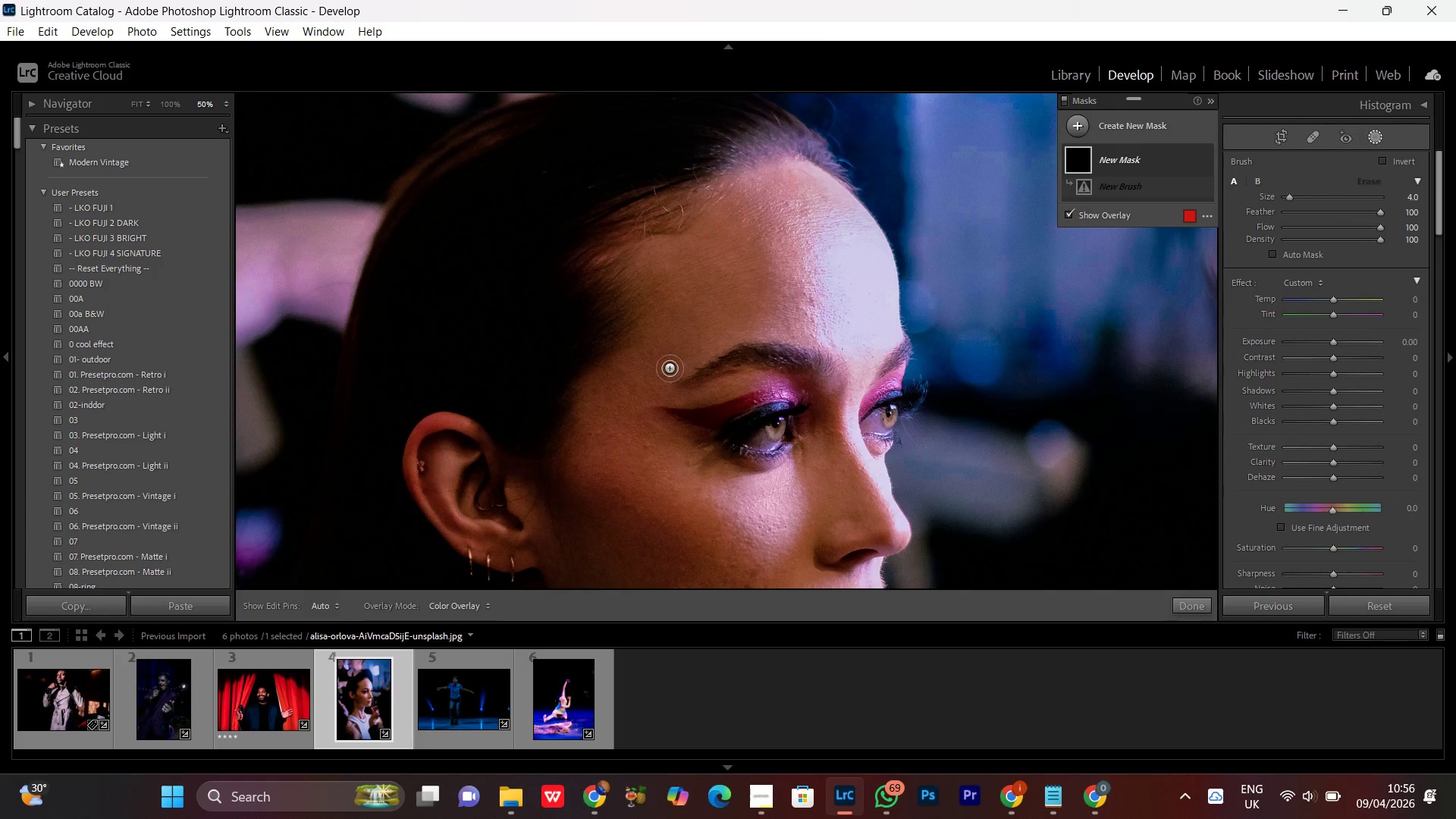 
hold_key(key=Space, duration=1.97)
 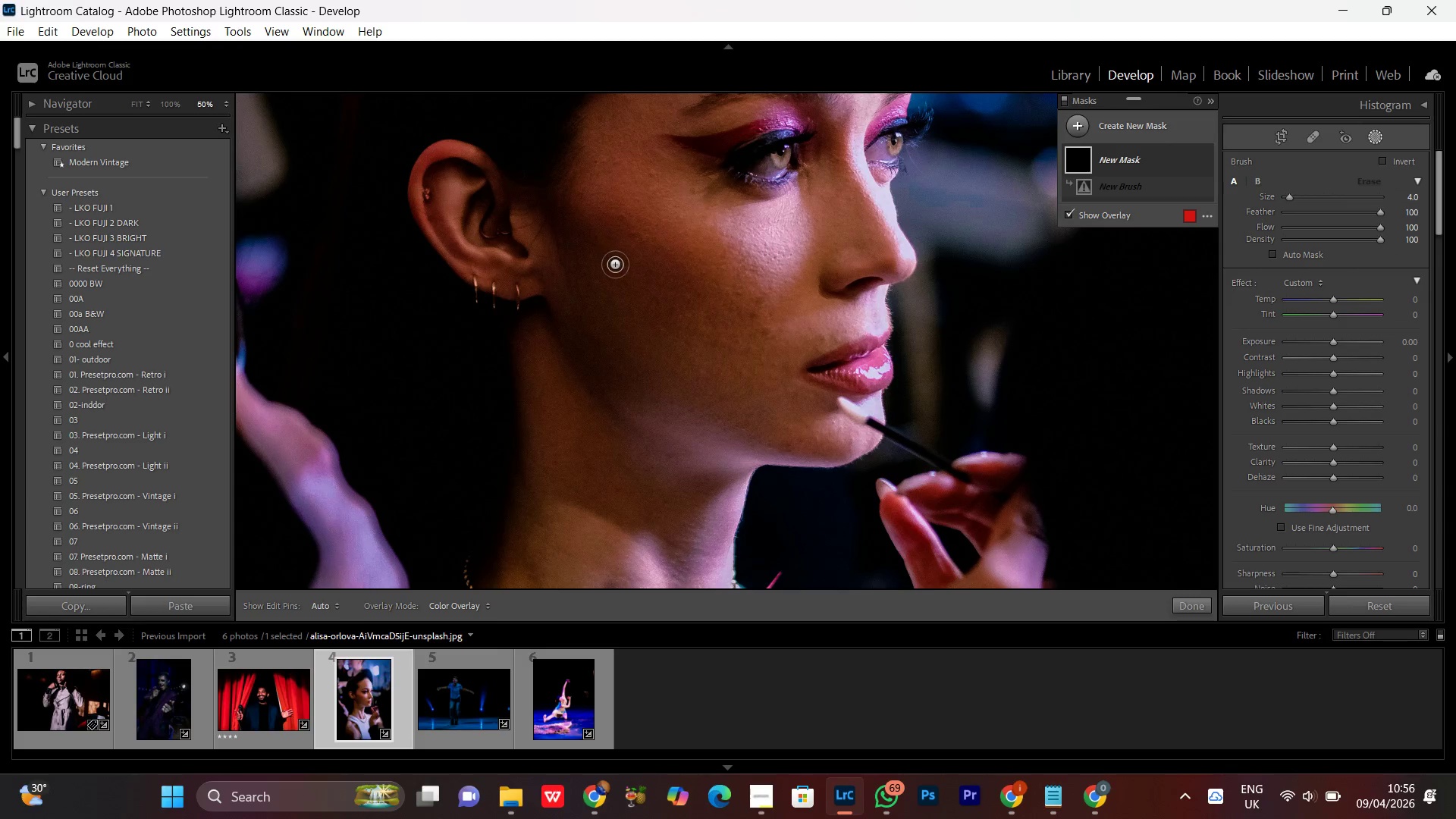 
left_click_drag(start_coordinate=[626, 467], to_coordinate=[631, 195])
 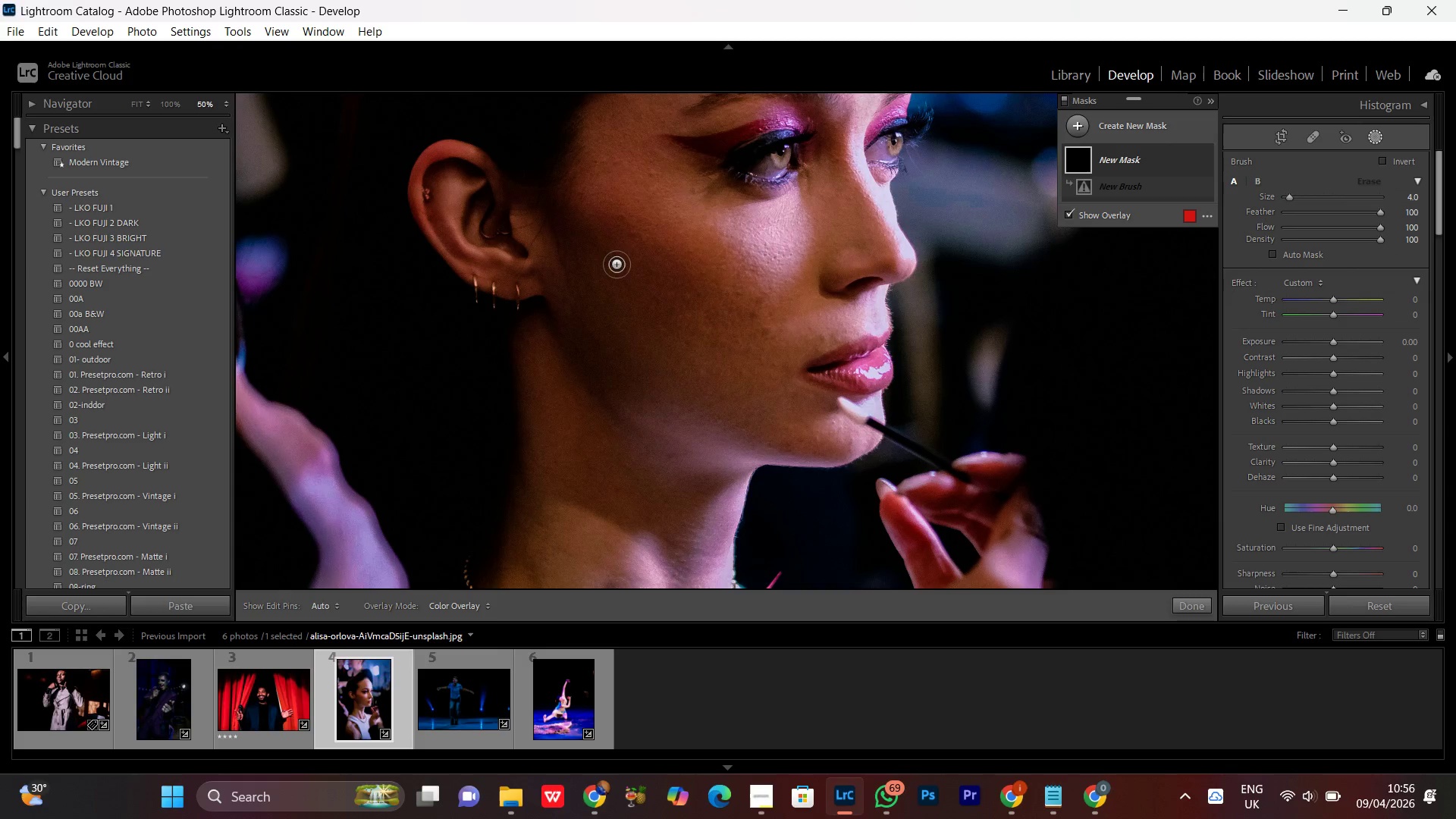 
key(Space)
 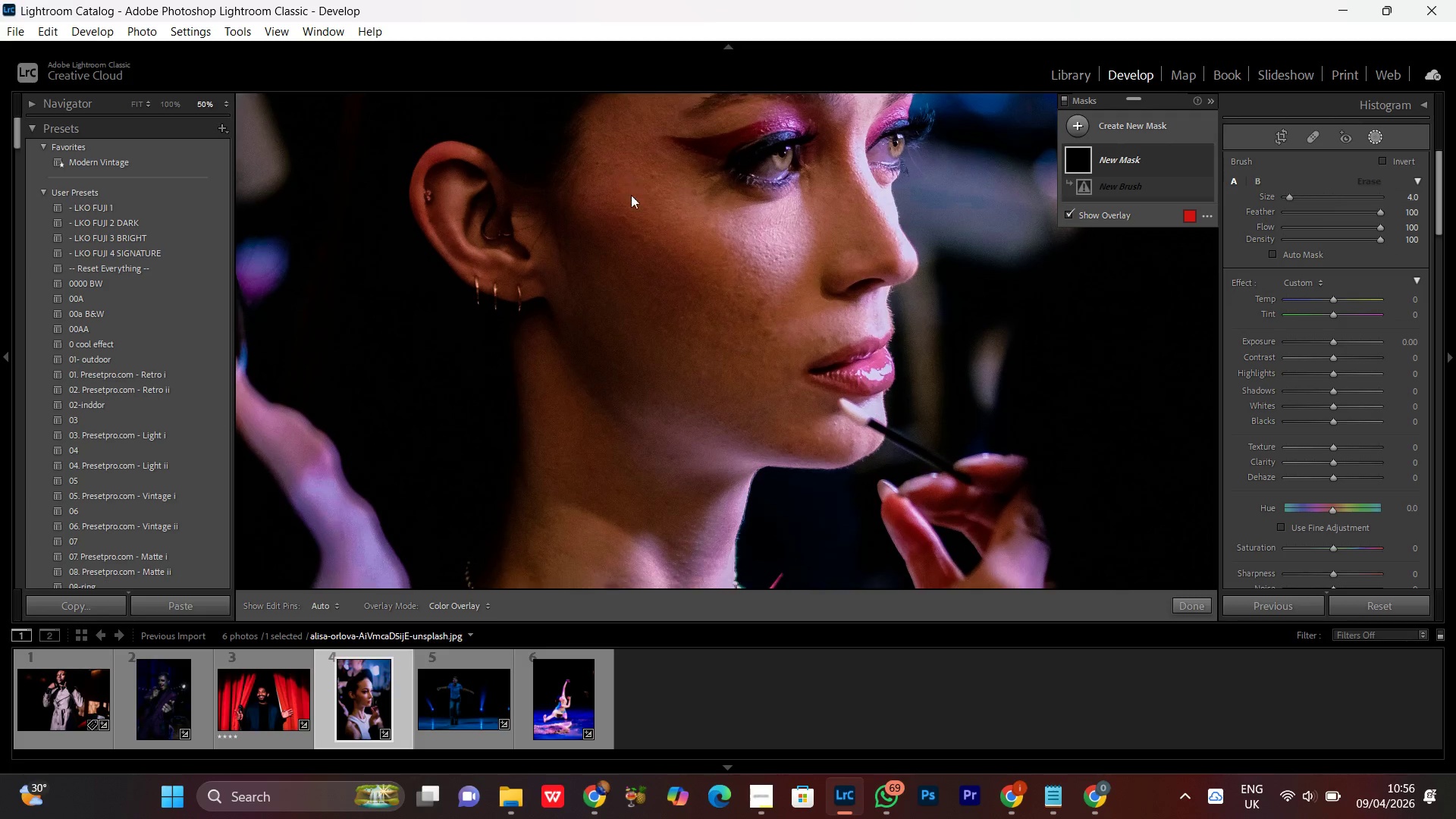 
key(Space)
 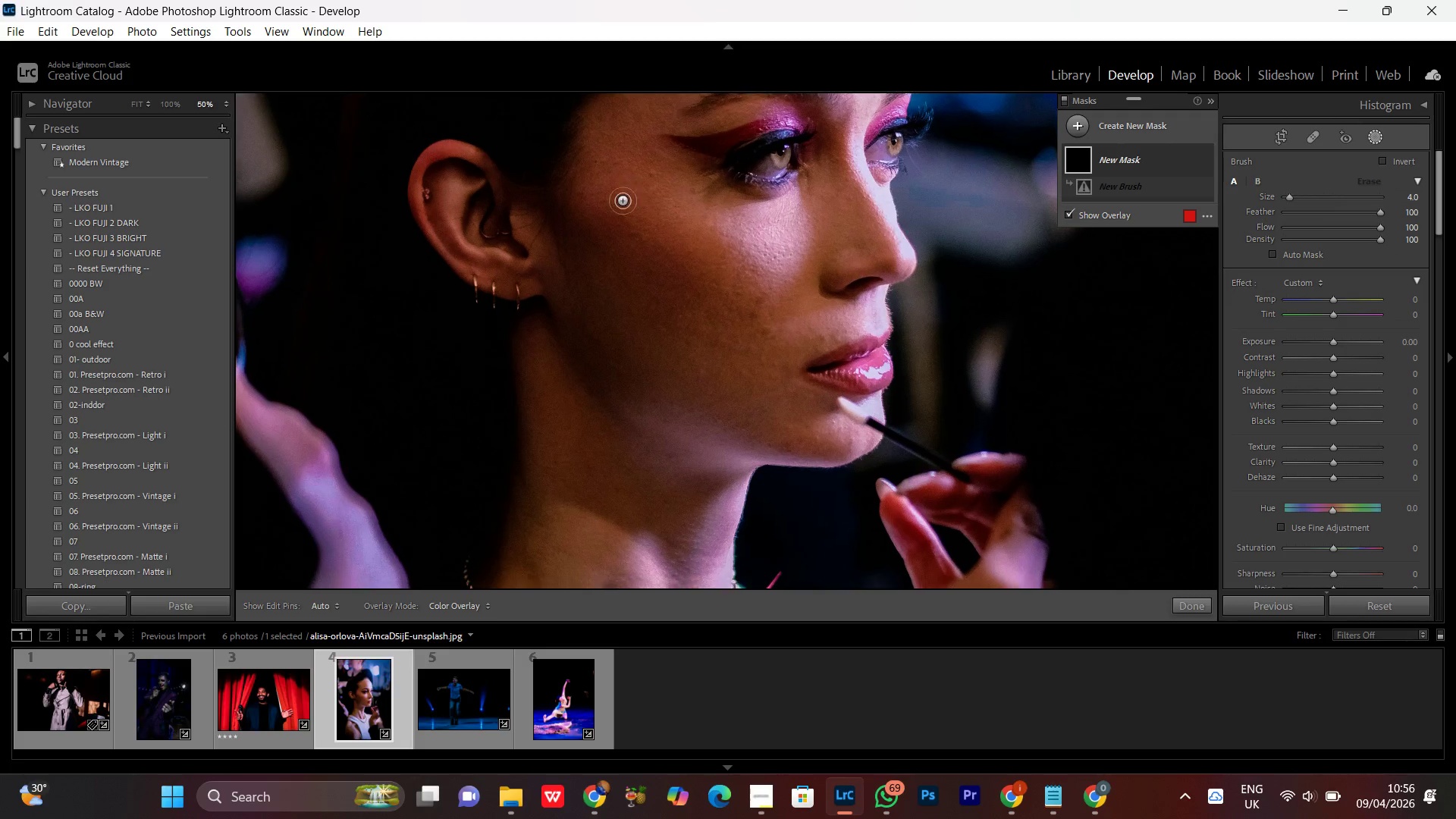 
key(Space)
 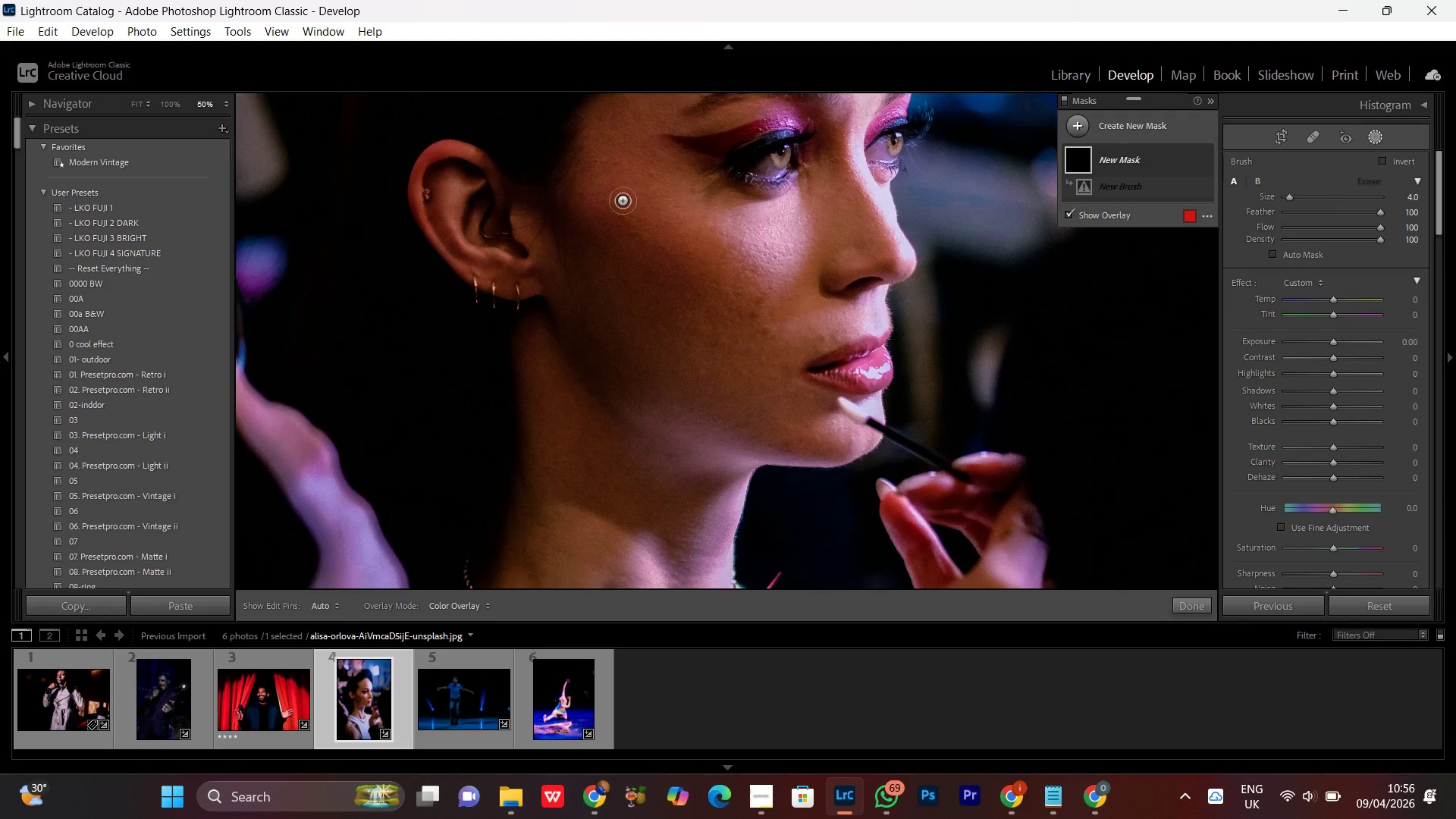 
key(Space)
 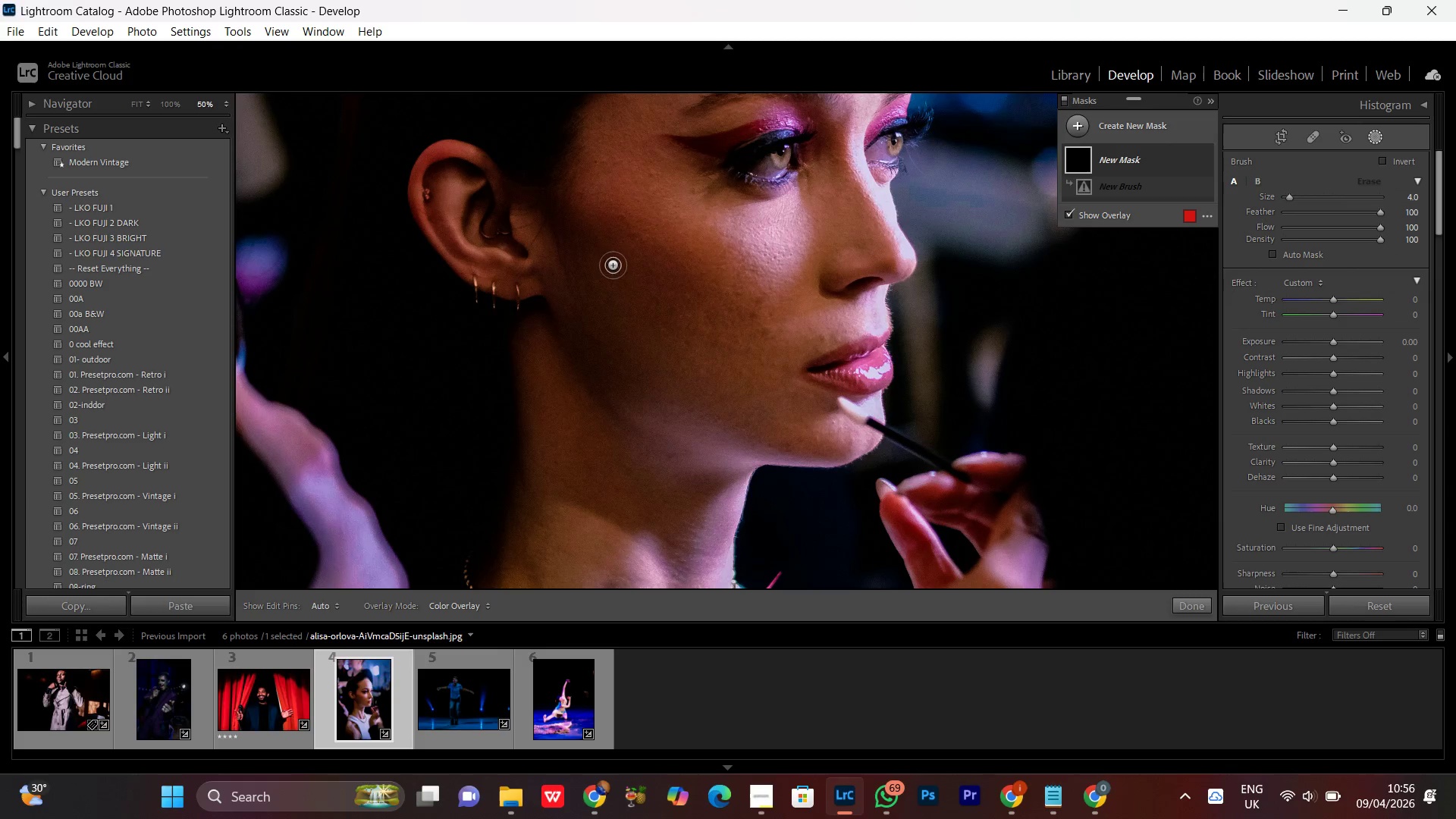 
hold_key(key=Space, duration=0.53)
 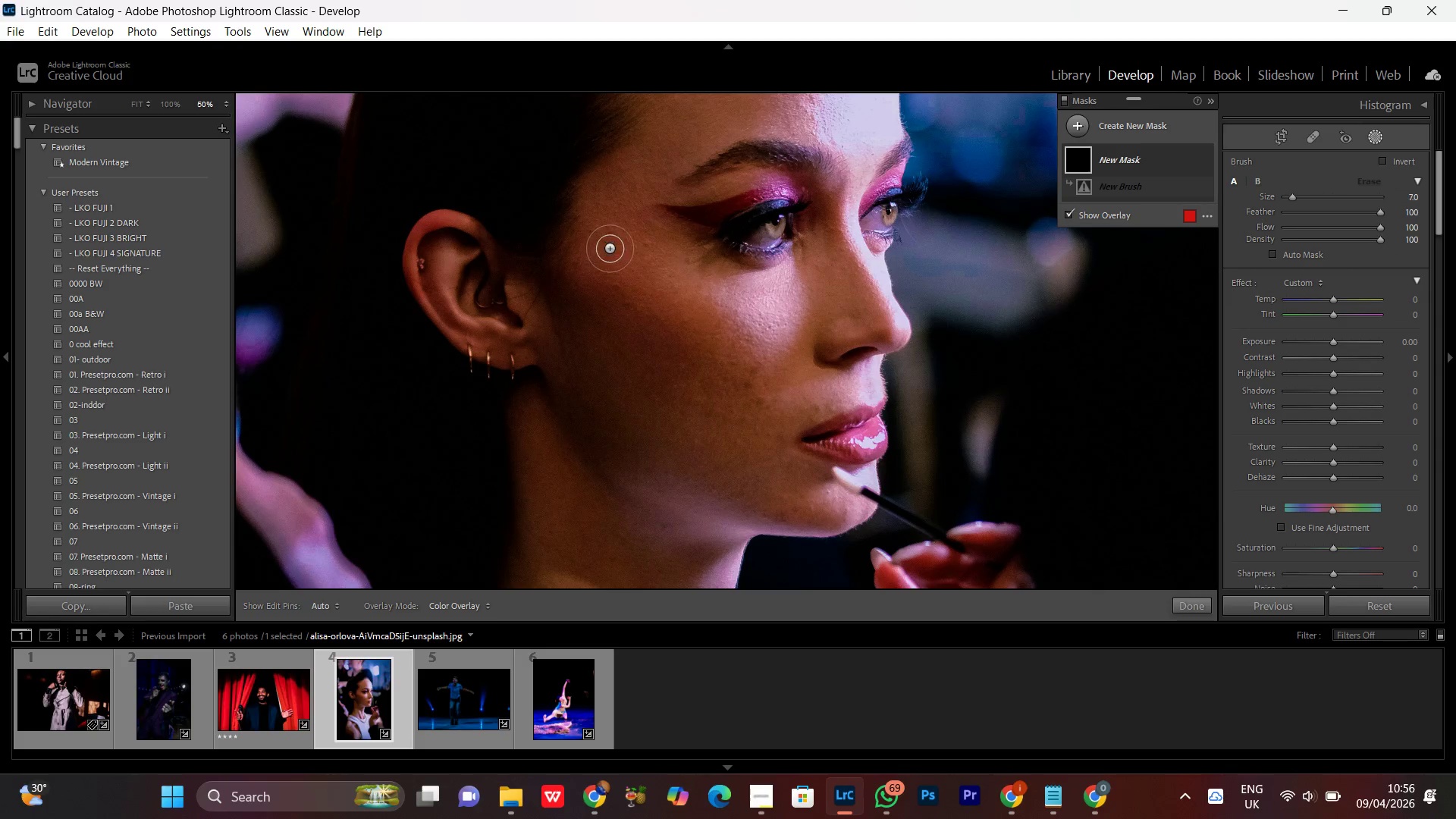 
left_click_drag(start_coordinate=[617, 246], to_coordinate=[612, 315])
 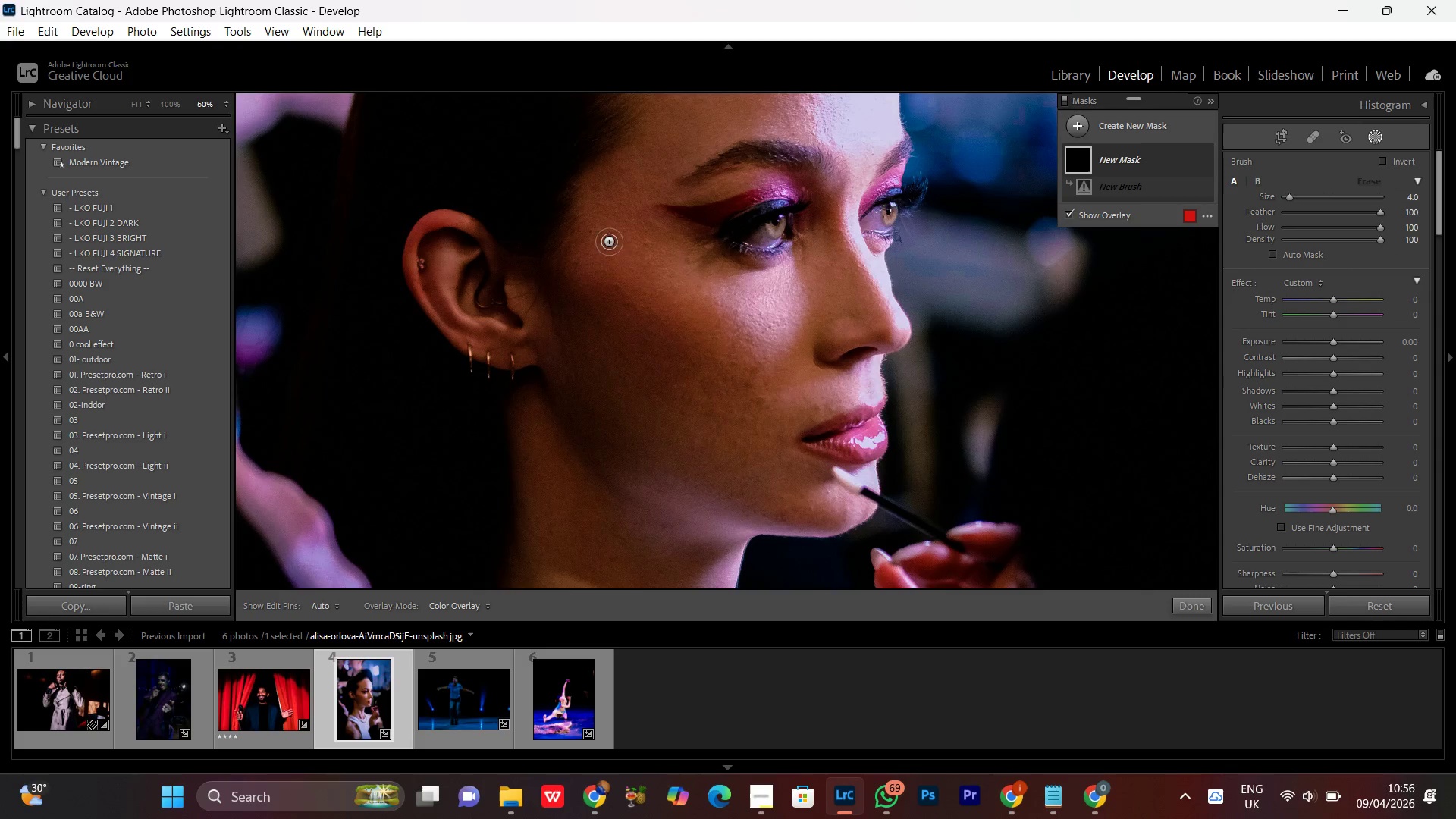 
scroll: coordinate [601, 243], scroll_direction: up, amount: 2.0
 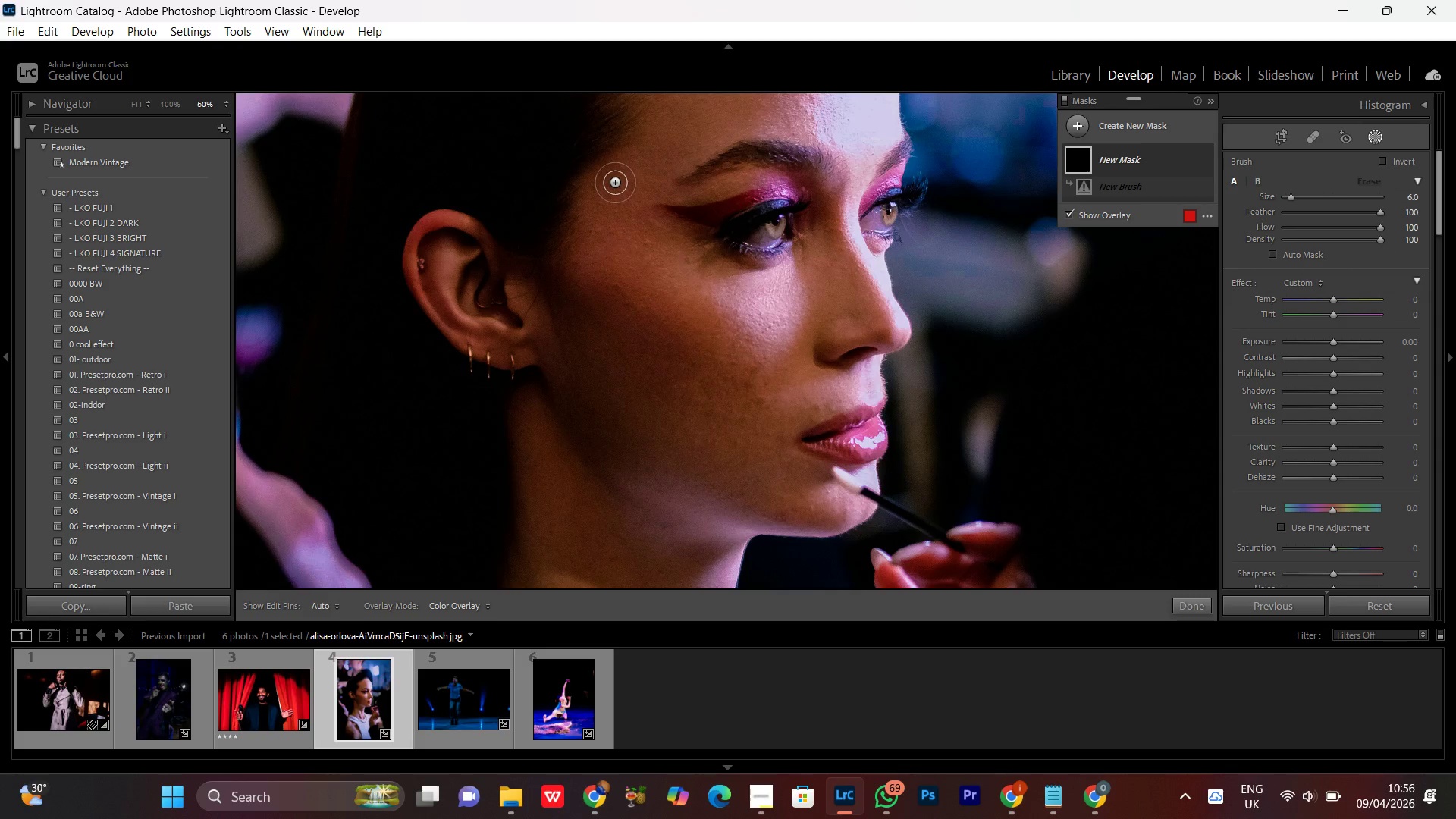 
left_click_drag(start_coordinate=[613, 182], to_coordinate=[750, 325])
 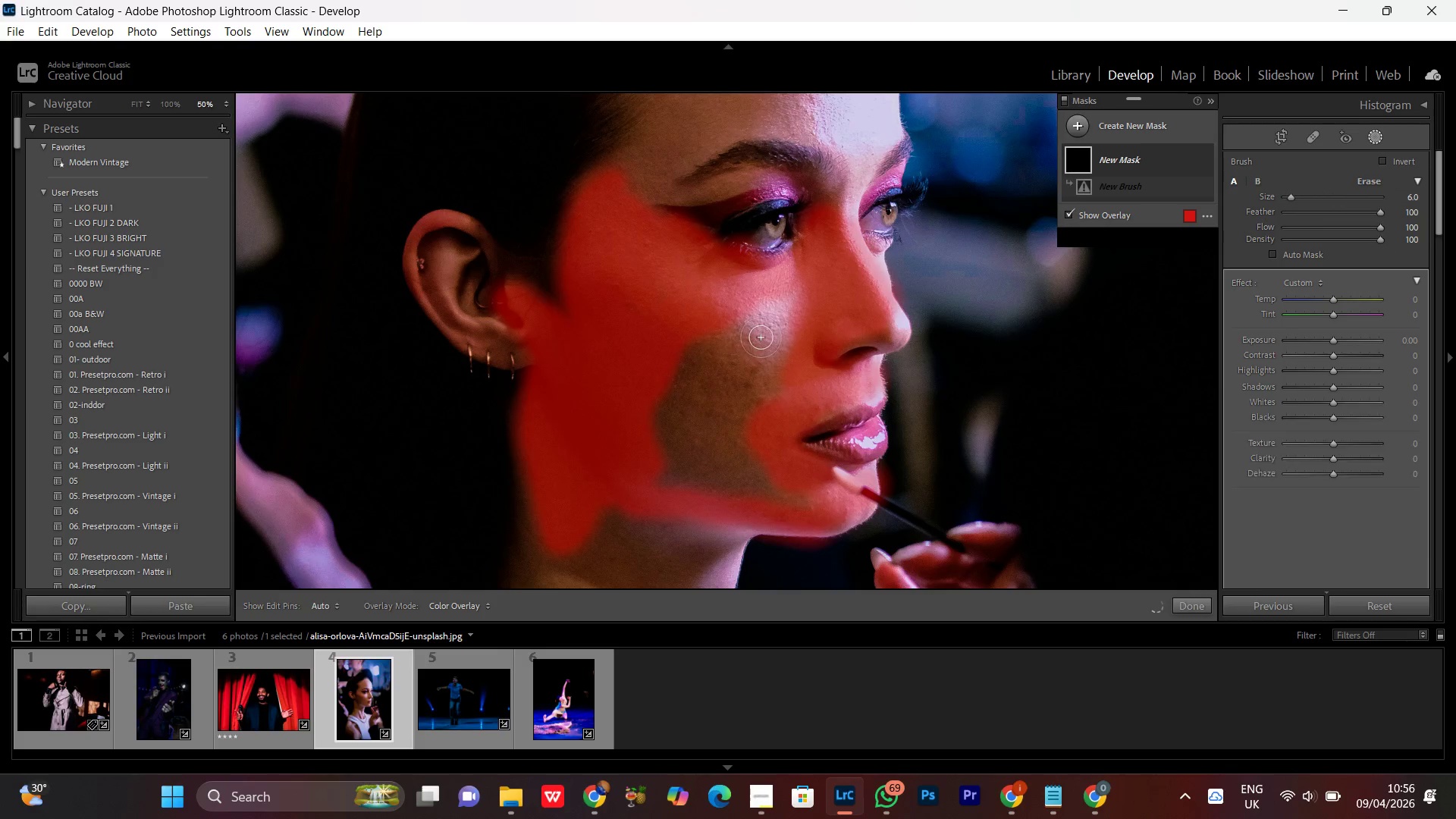 
left_click_drag(start_coordinate=[783, 354], to_coordinate=[733, 359])
 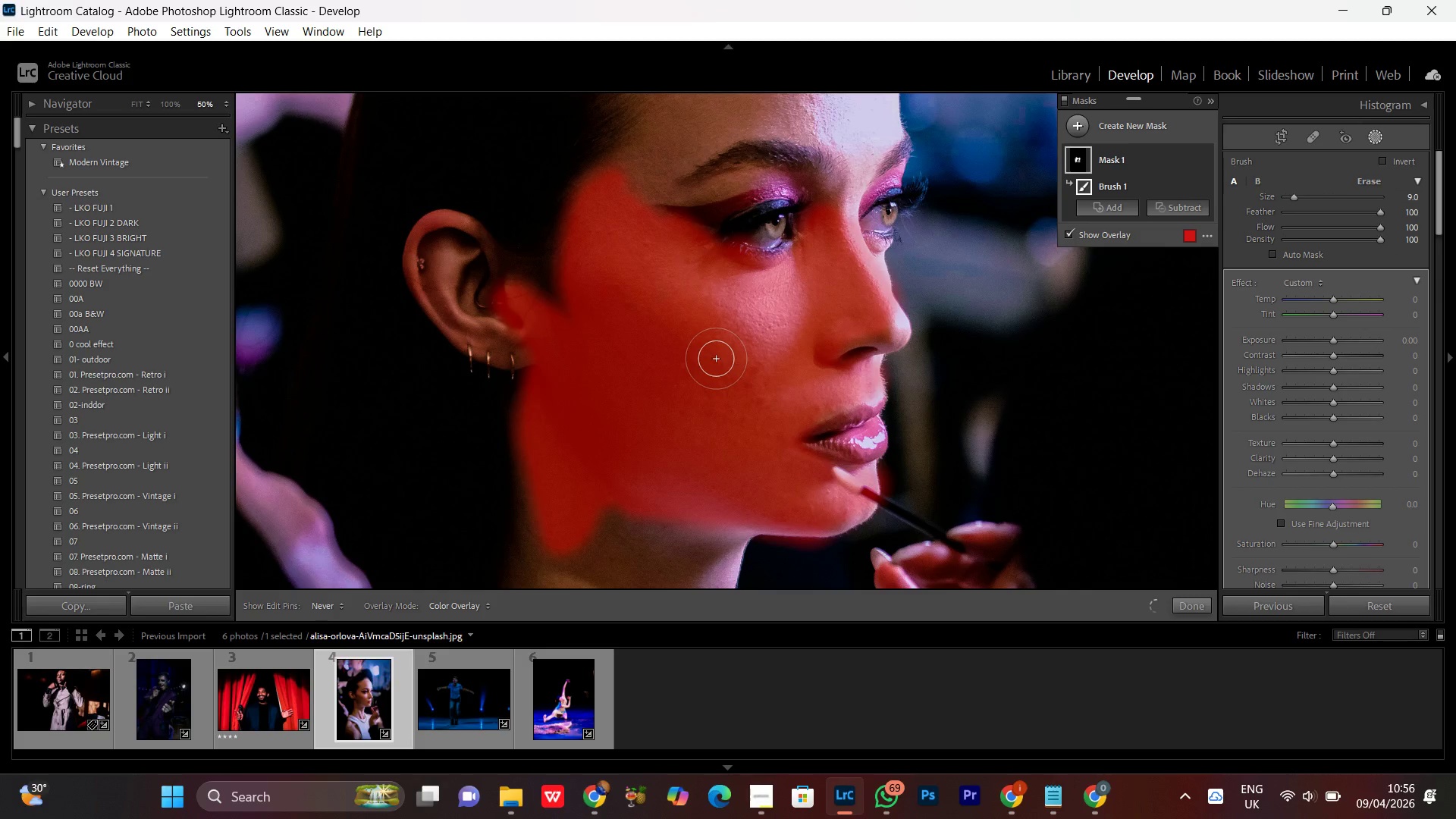 
scroll: coordinate [777, 349], scroll_direction: up, amount: 3.0
 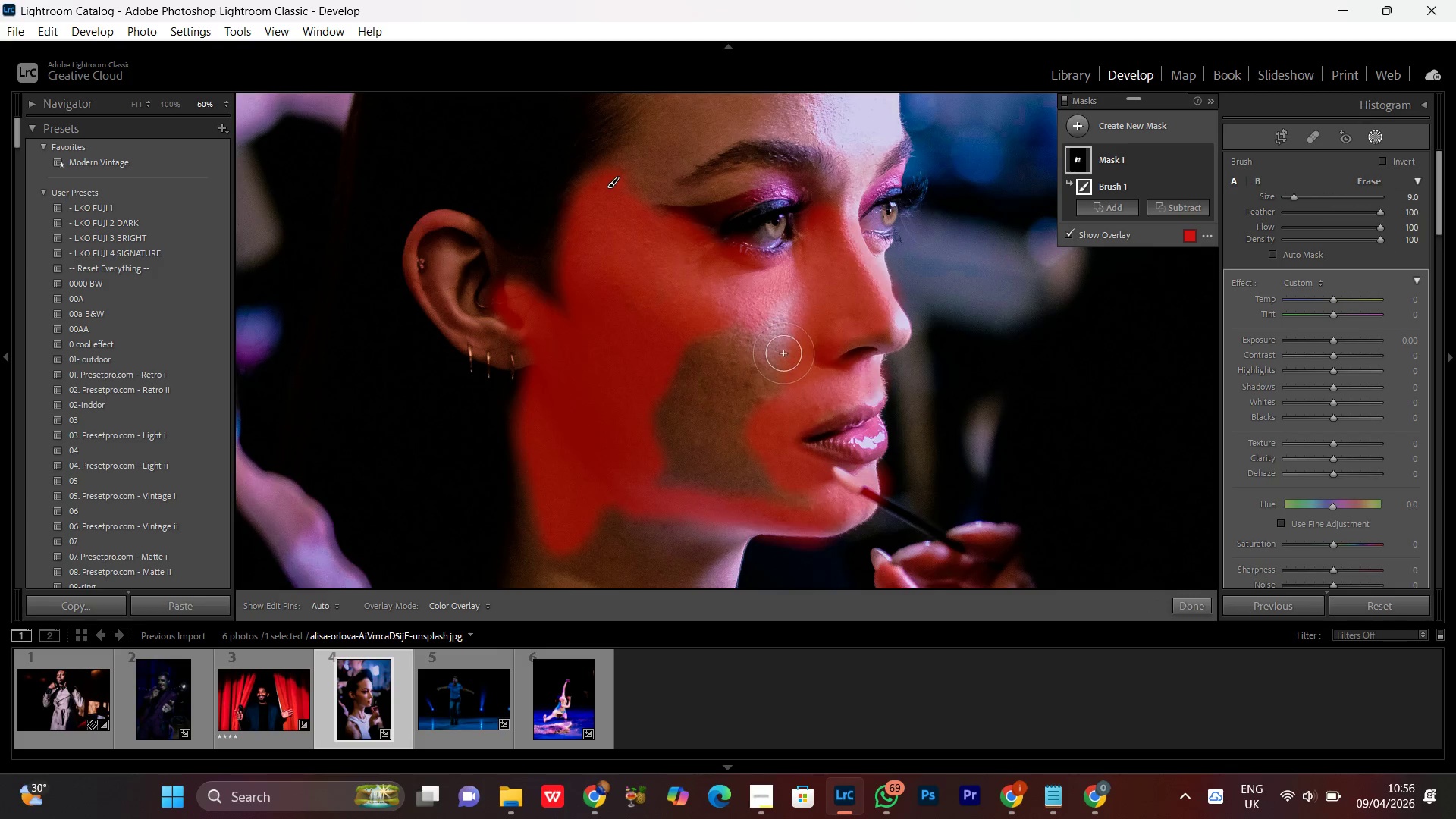 
hold_key(key=Space, duration=0.81)
 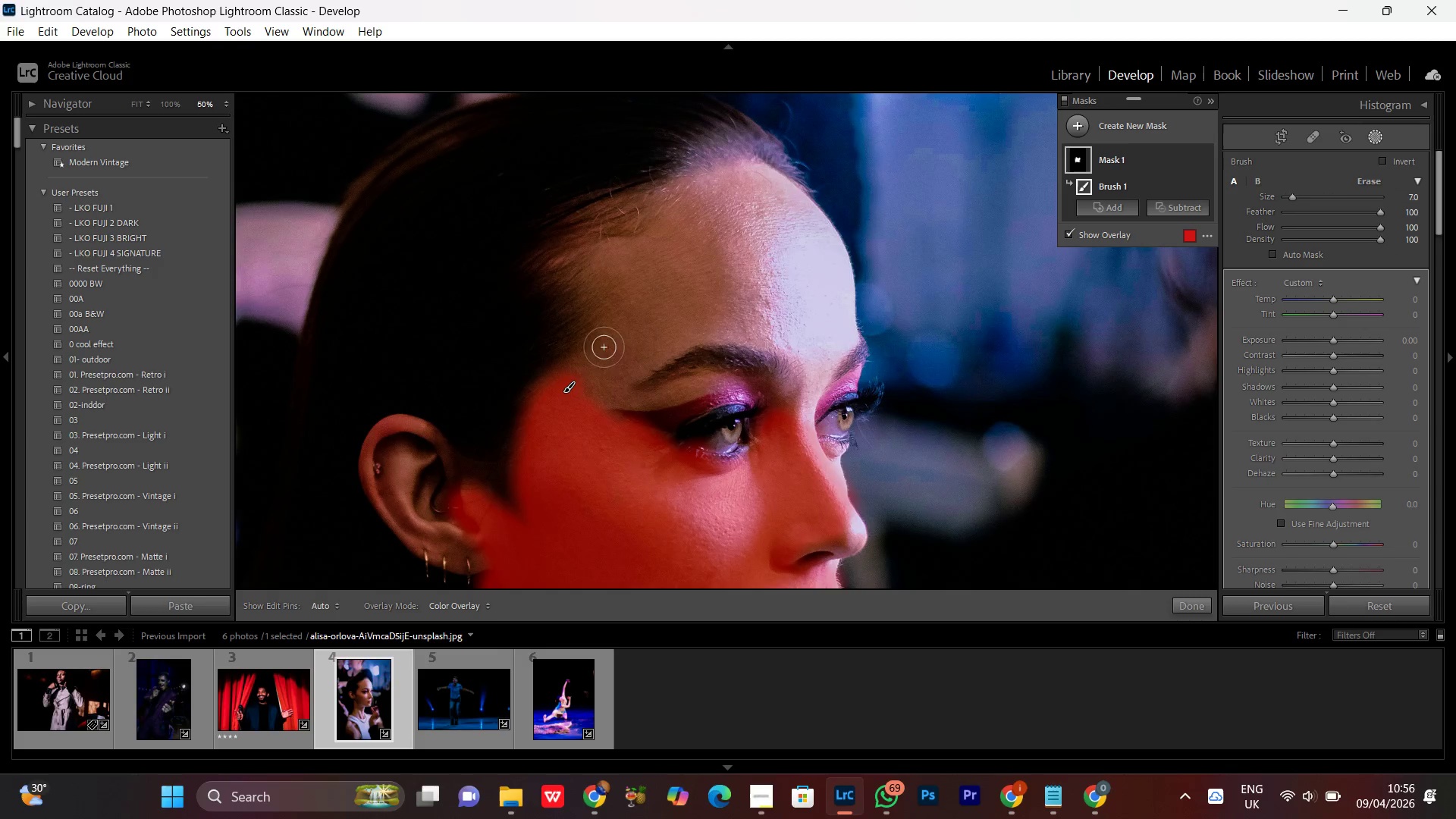 
left_click_drag(start_coordinate=[677, 342], to_coordinate=[633, 547])
 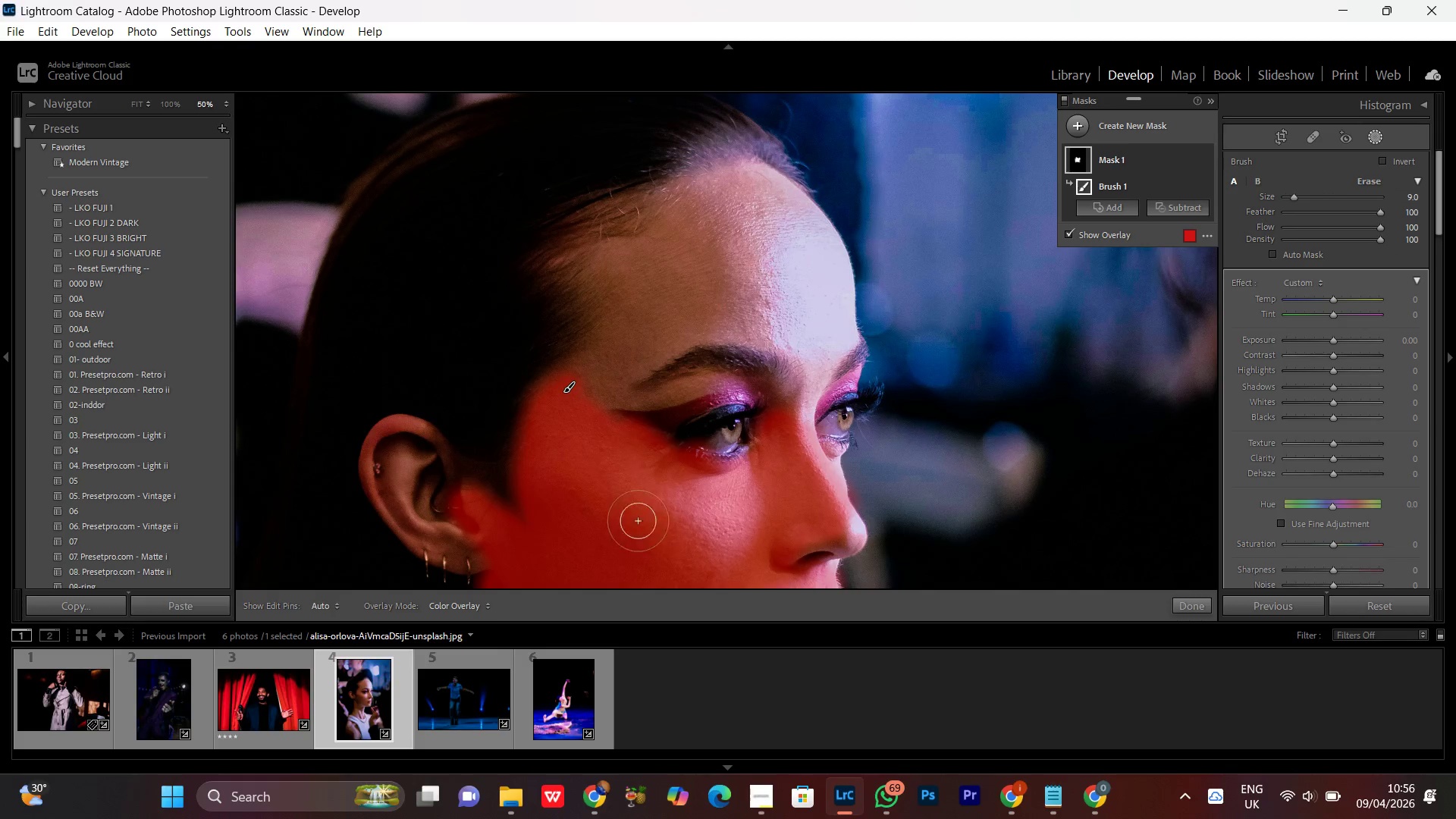 
hold_key(key=Space, duration=17.77)
 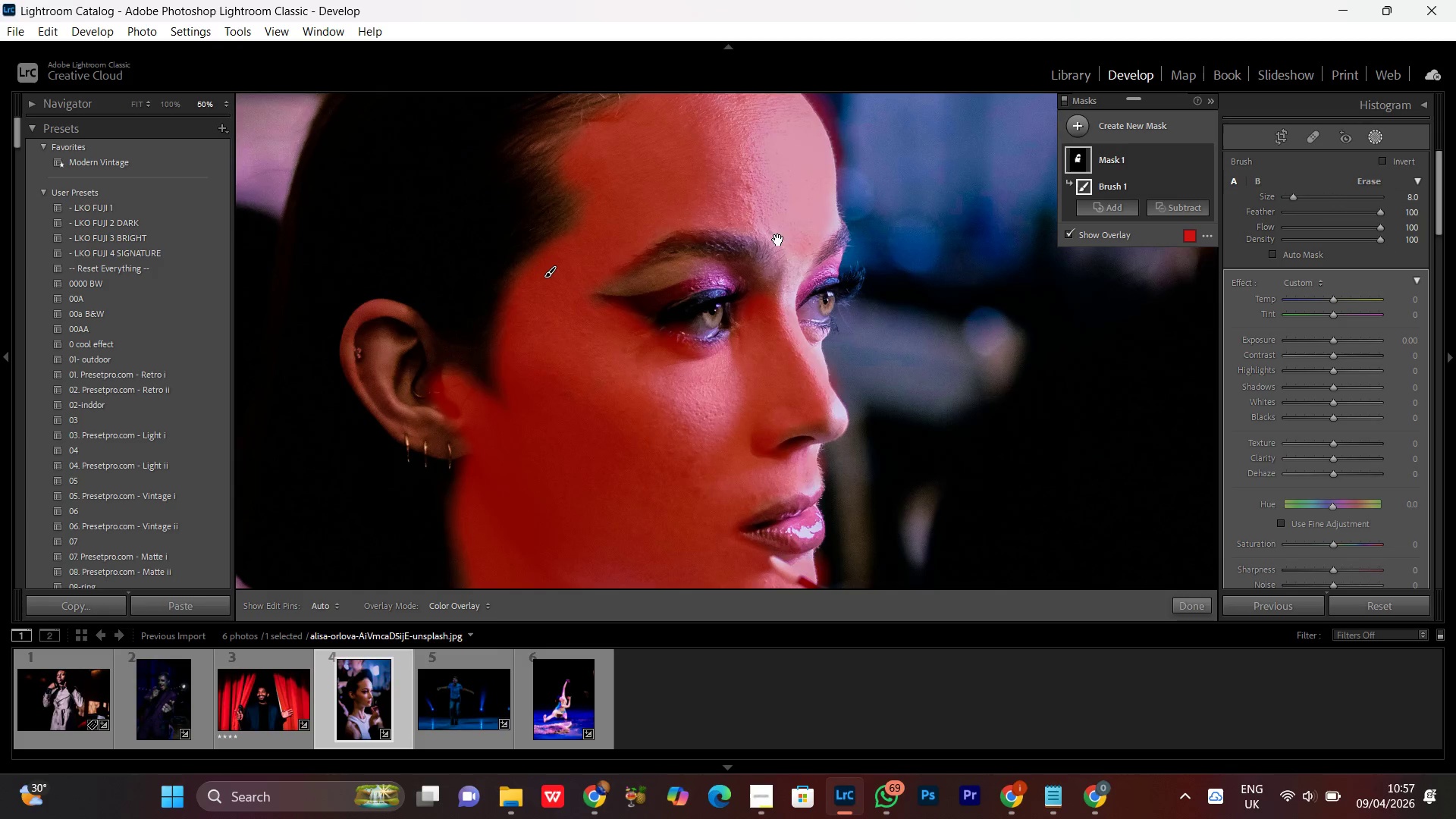 
left_click_drag(start_coordinate=[615, 363], to_coordinate=[785, 312])
 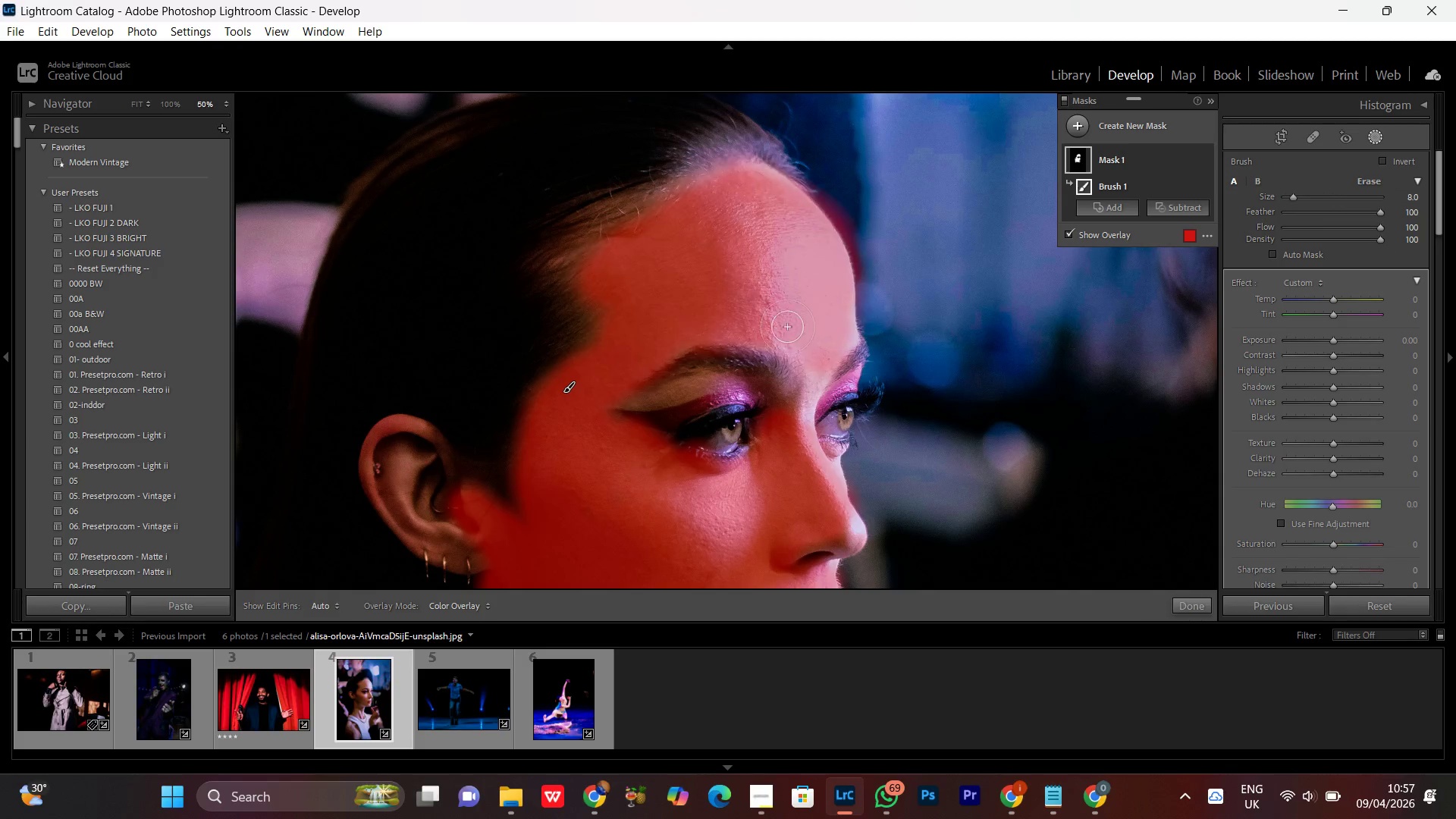 
scroll: coordinate [608, 366], scroll_direction: down, amount: 2.0
 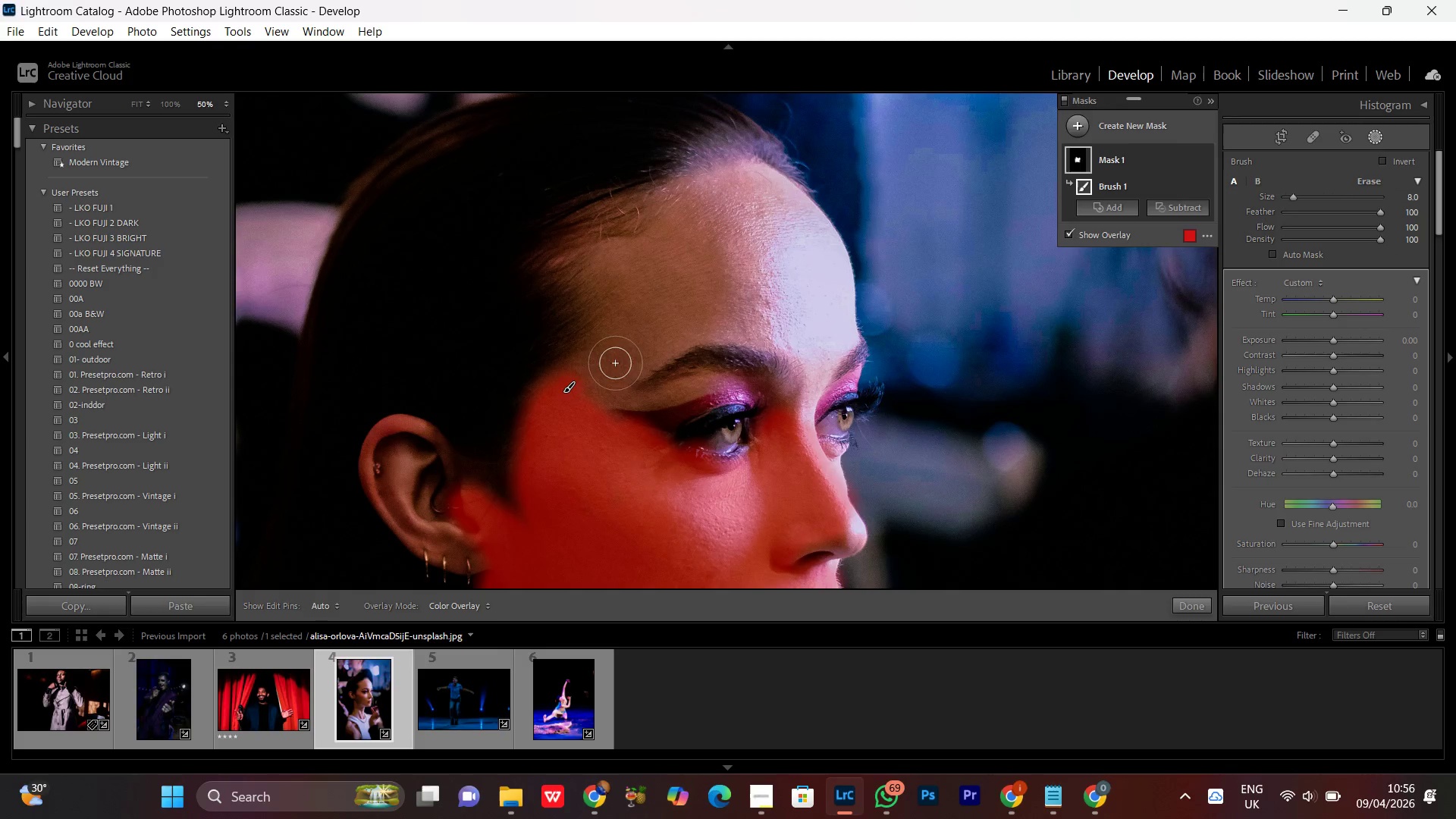 
hold_key(key=Space, duration=0.61)
 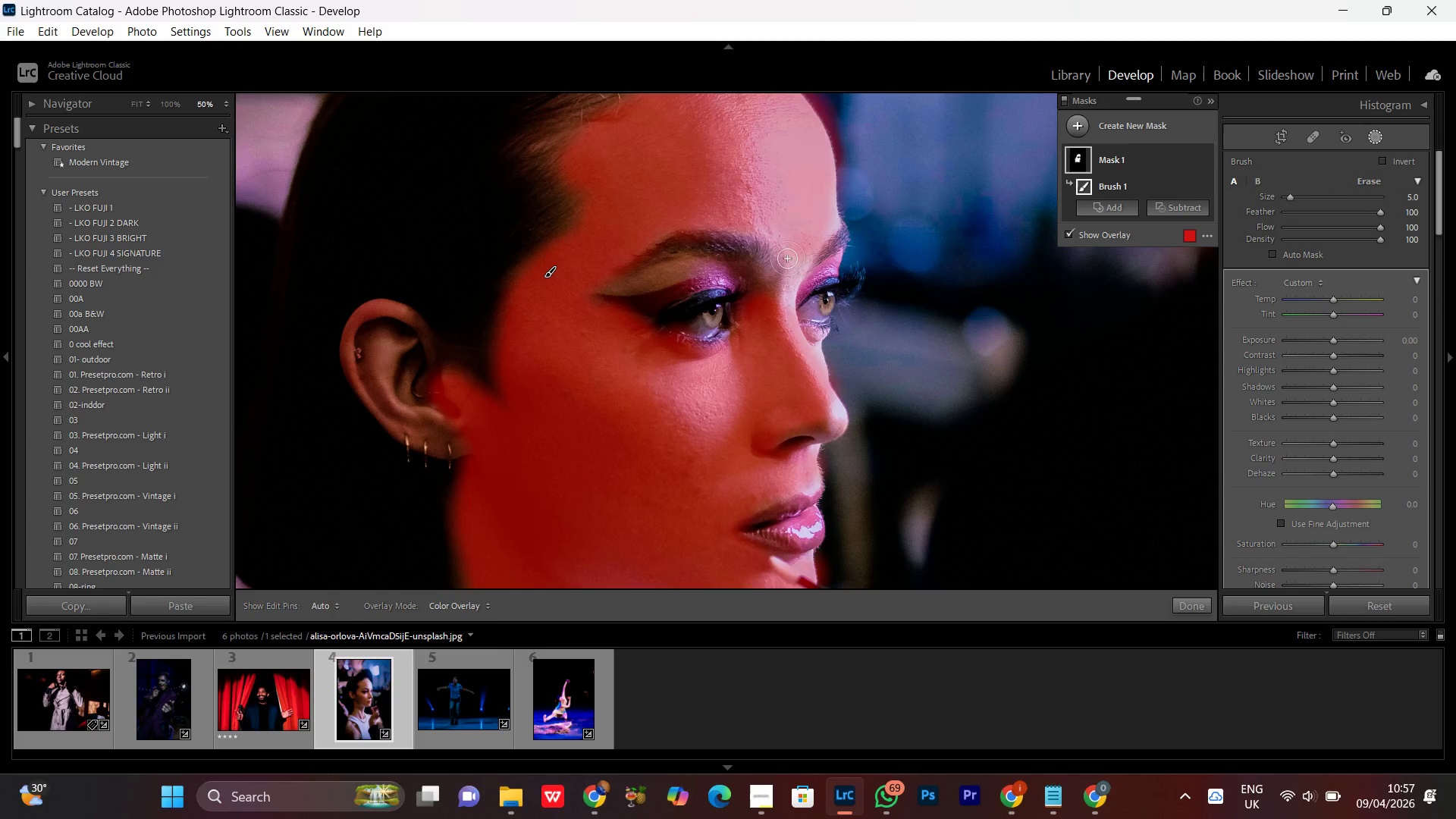 
left_click_drag(start_coordinate=[795, 355], to_coordinate=[777, 240])
 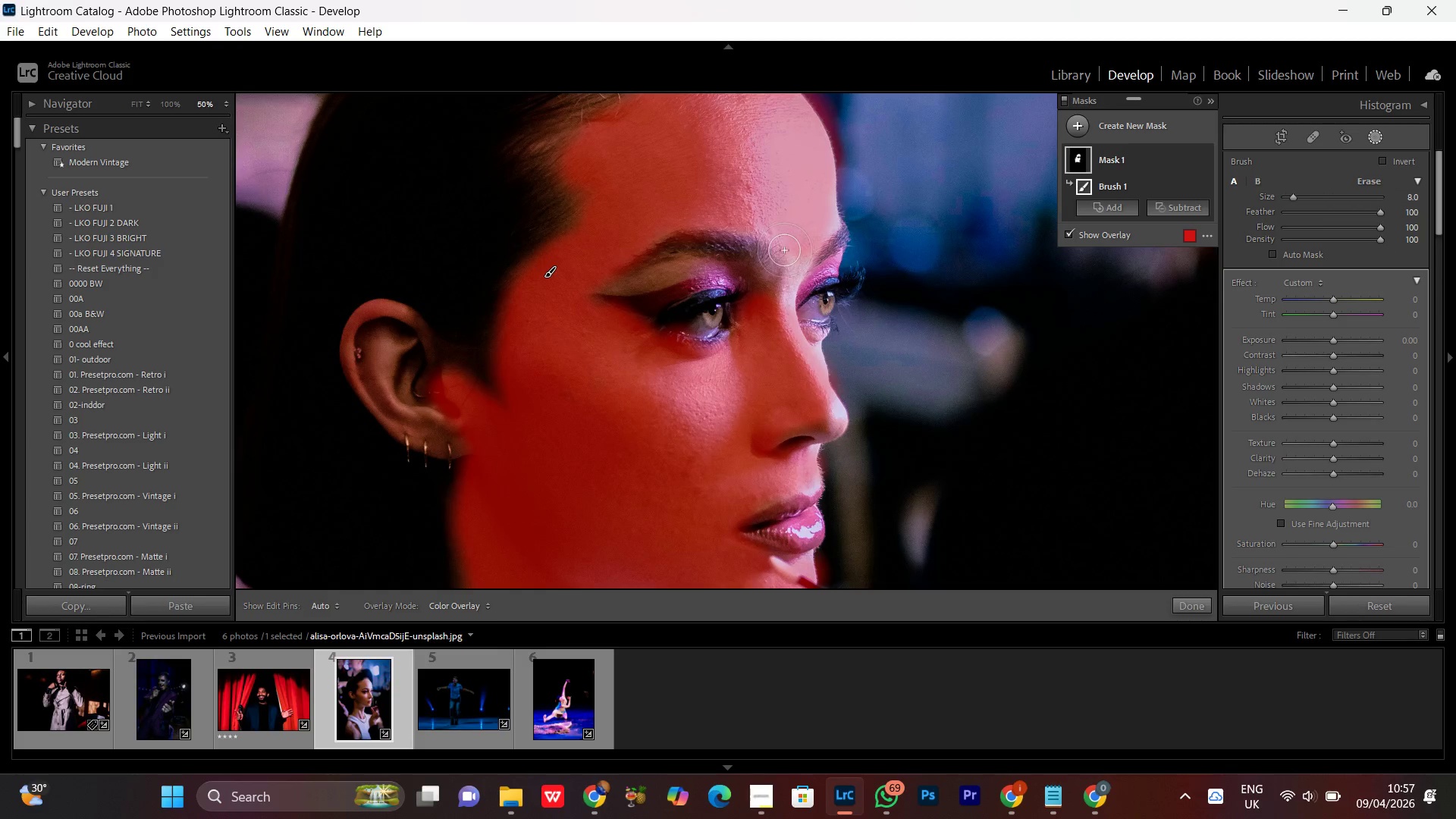 
left_click_drag(start_coordinate=[795, 243], to_coordinate=[814, 210])
 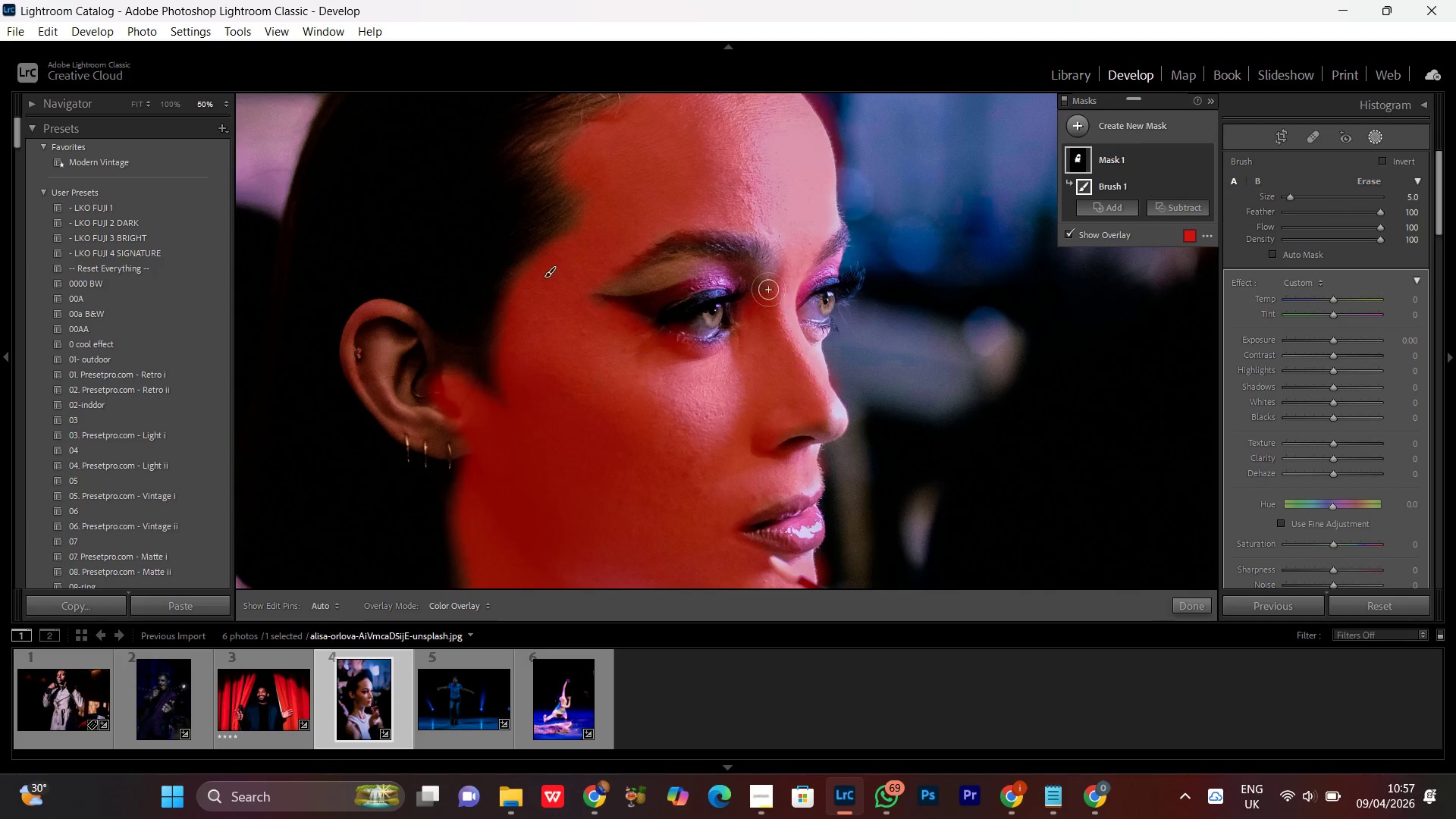 
scroll: coordinate [790, 259], scroll_direction: down, amount: 3.0
 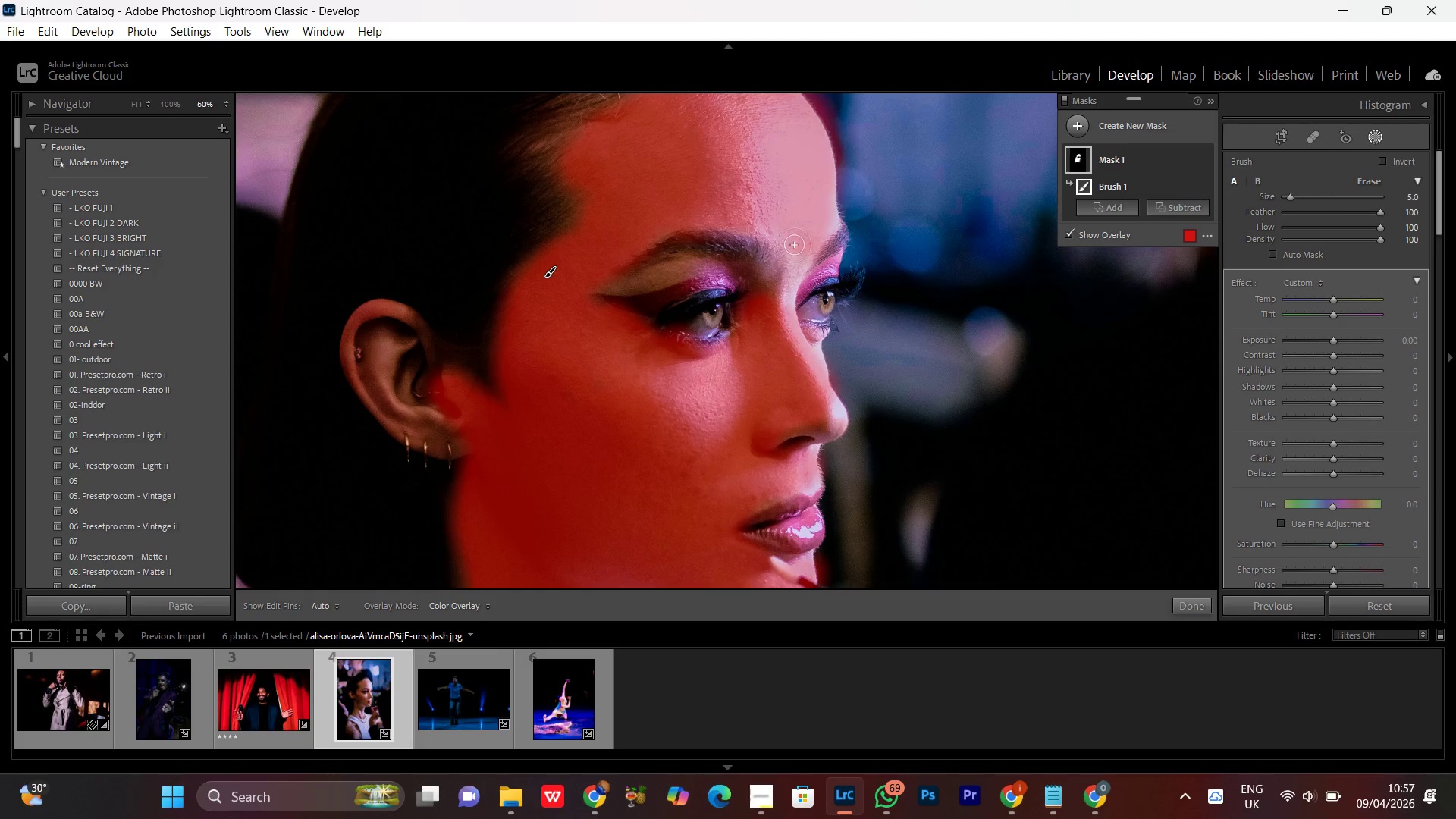 
left_click_drag(start_coordinate=[769, 291], to_coordinate=[606, 293])
 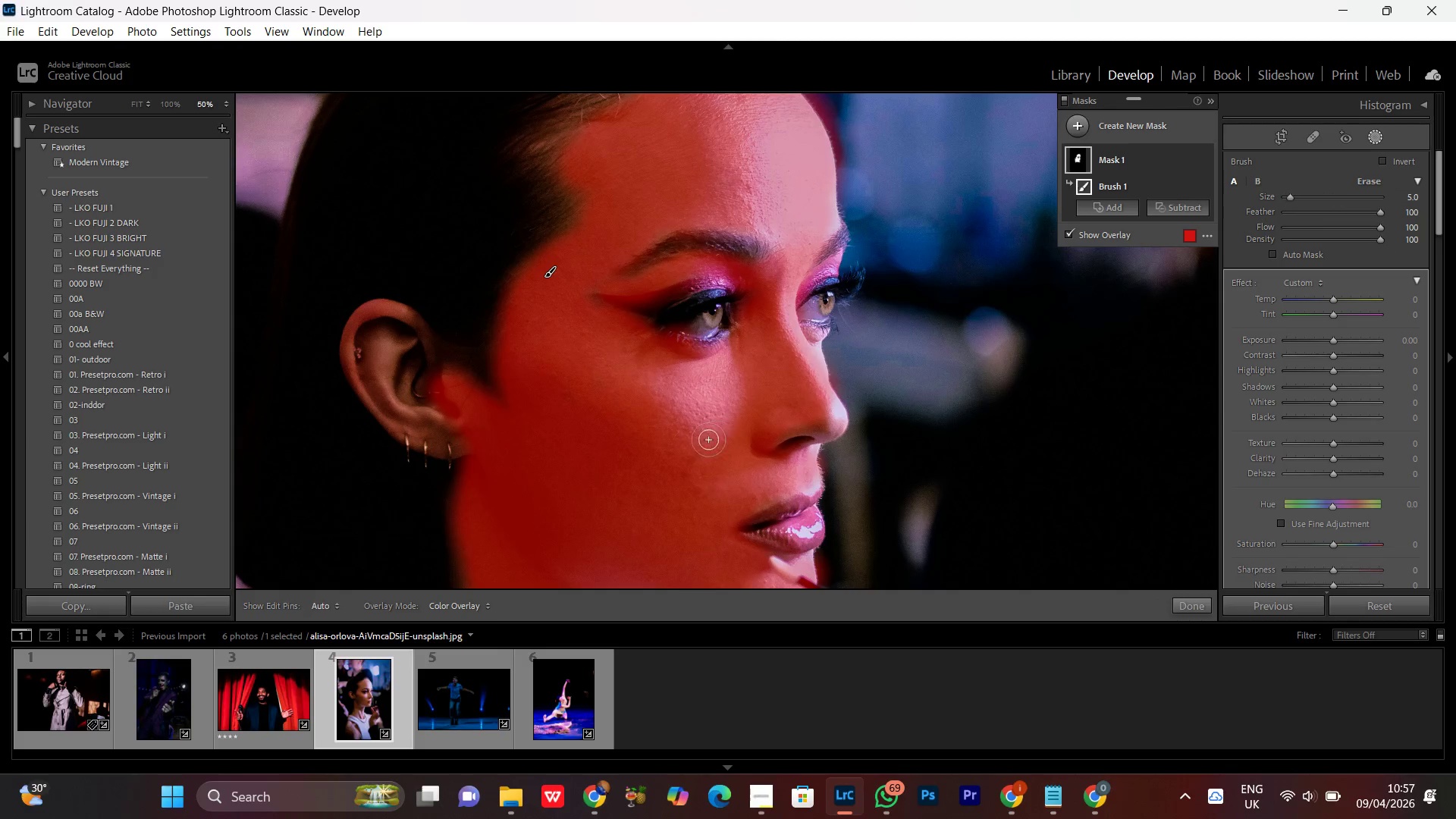 
hold_key(key=Space, duration=1.44)
 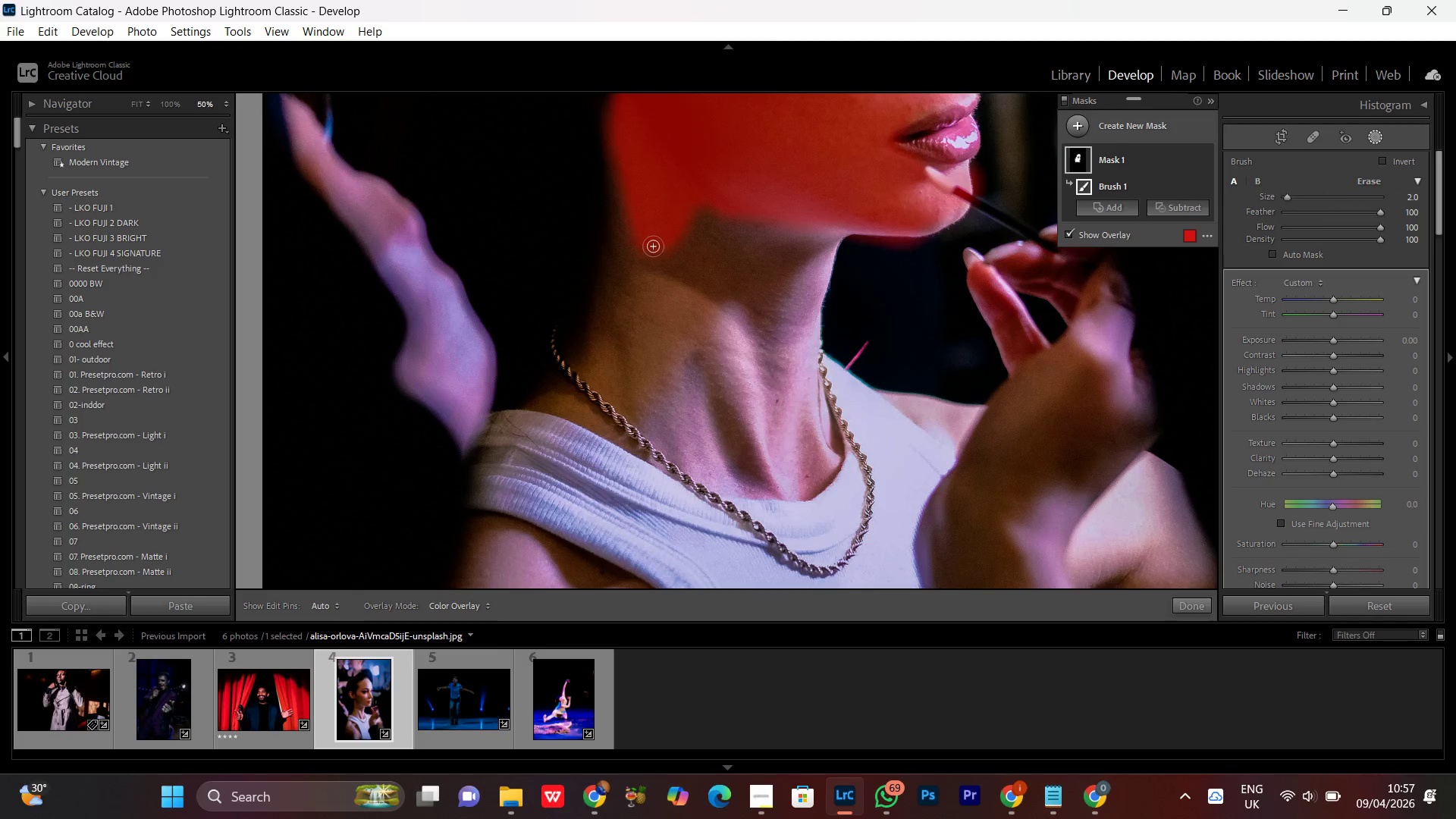 
left_click_drag(start_coordinate=[687, 466], to_coordinate=[715, 214])
 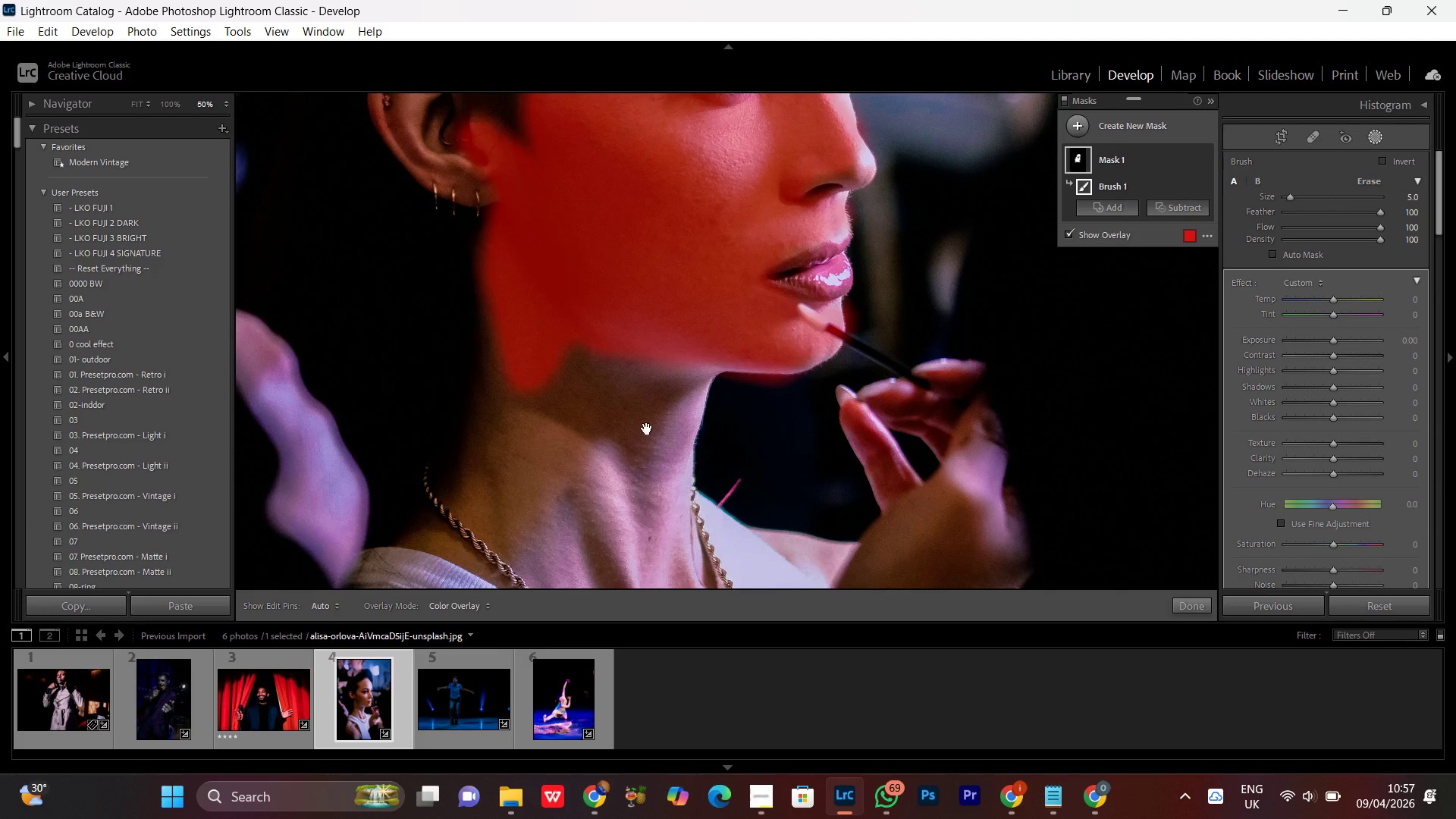 
left_click_drag(start_coordinate=[647, 428], to_coordinate=[774, 291])
 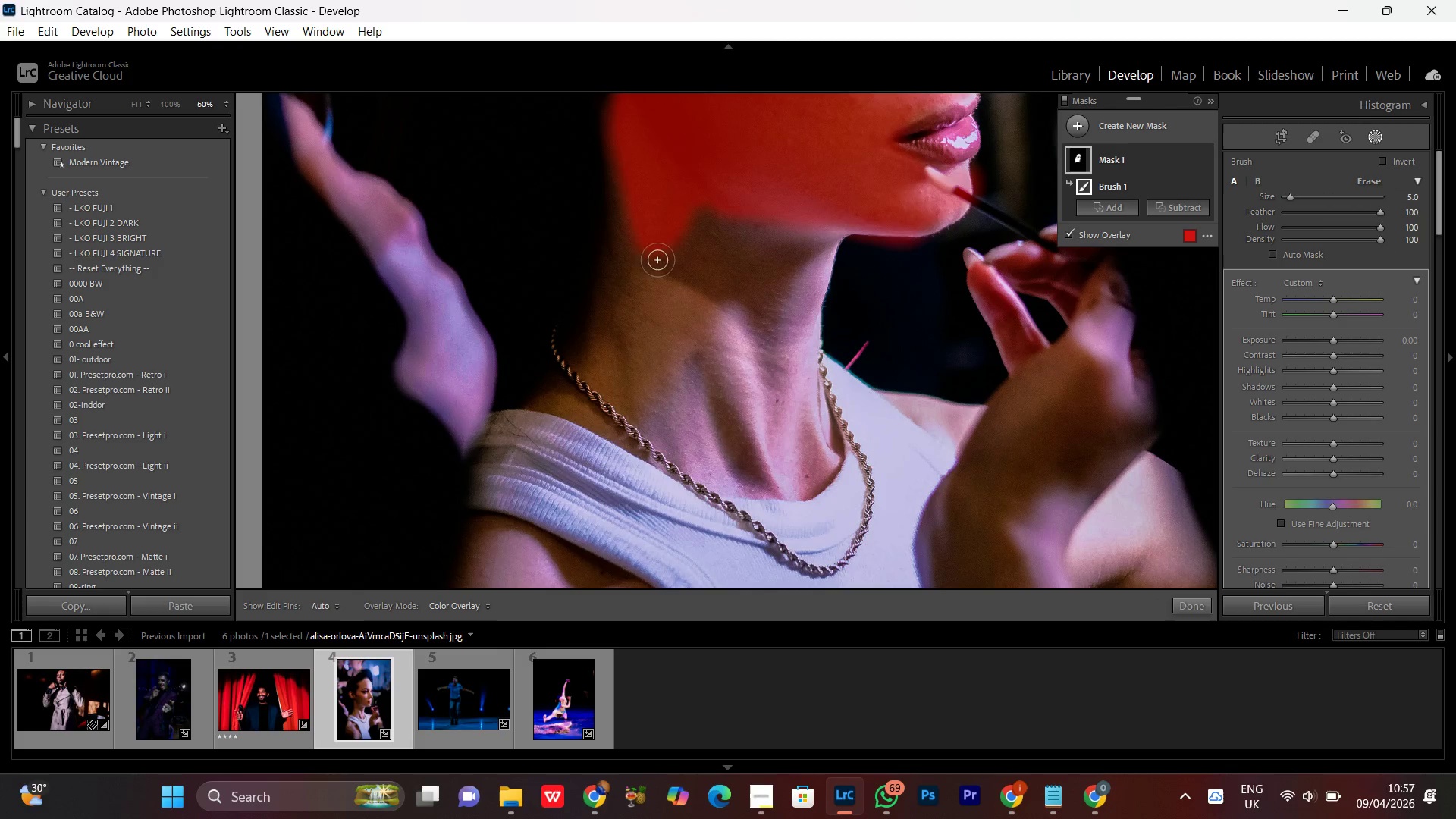 
left_click_drag(start_coordinate=[647, 237], to_coordinate=[708, 447])
 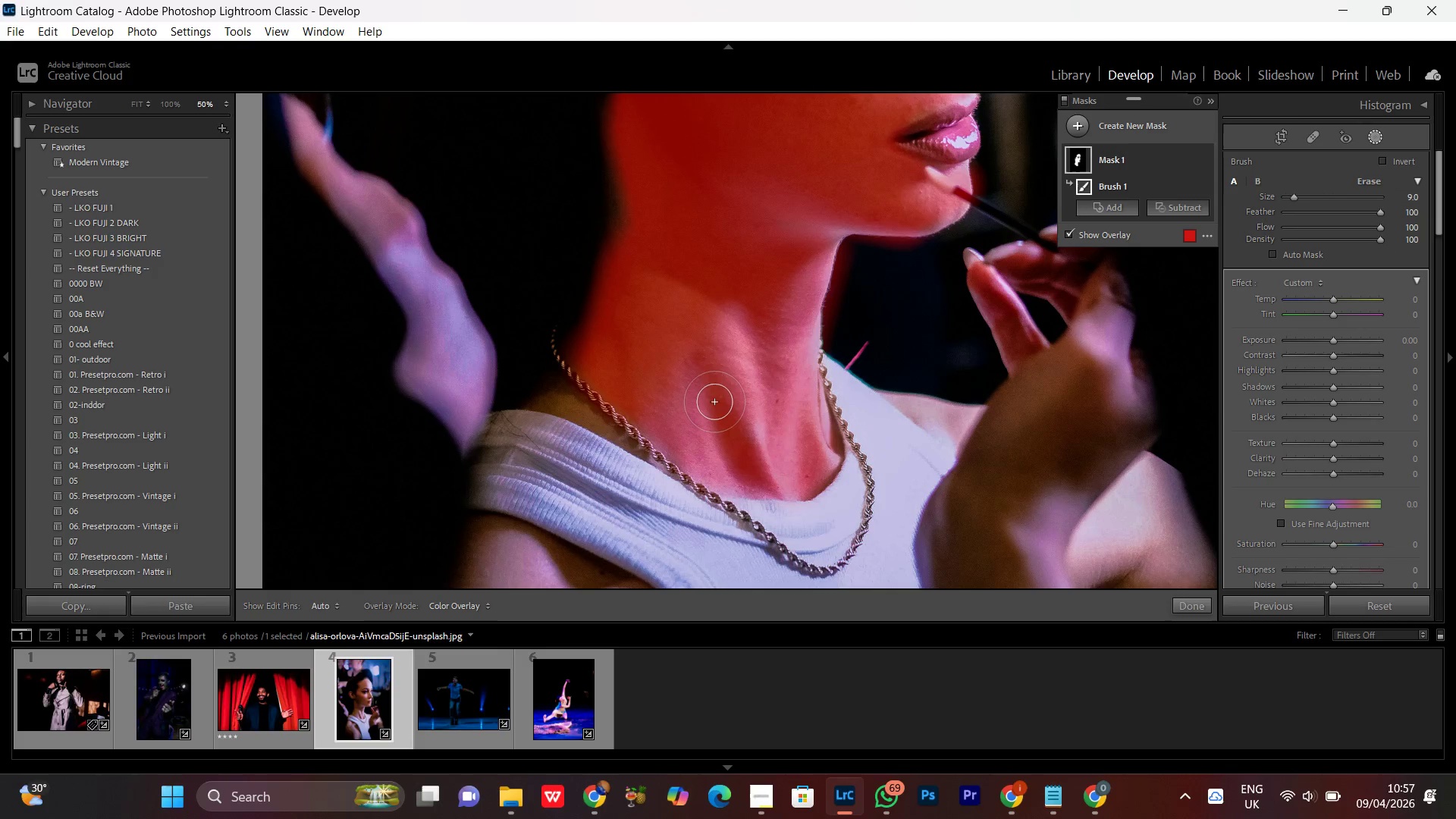 
scroll: coordinate [646, 261], scroll_direction: up, amount: 4.0
 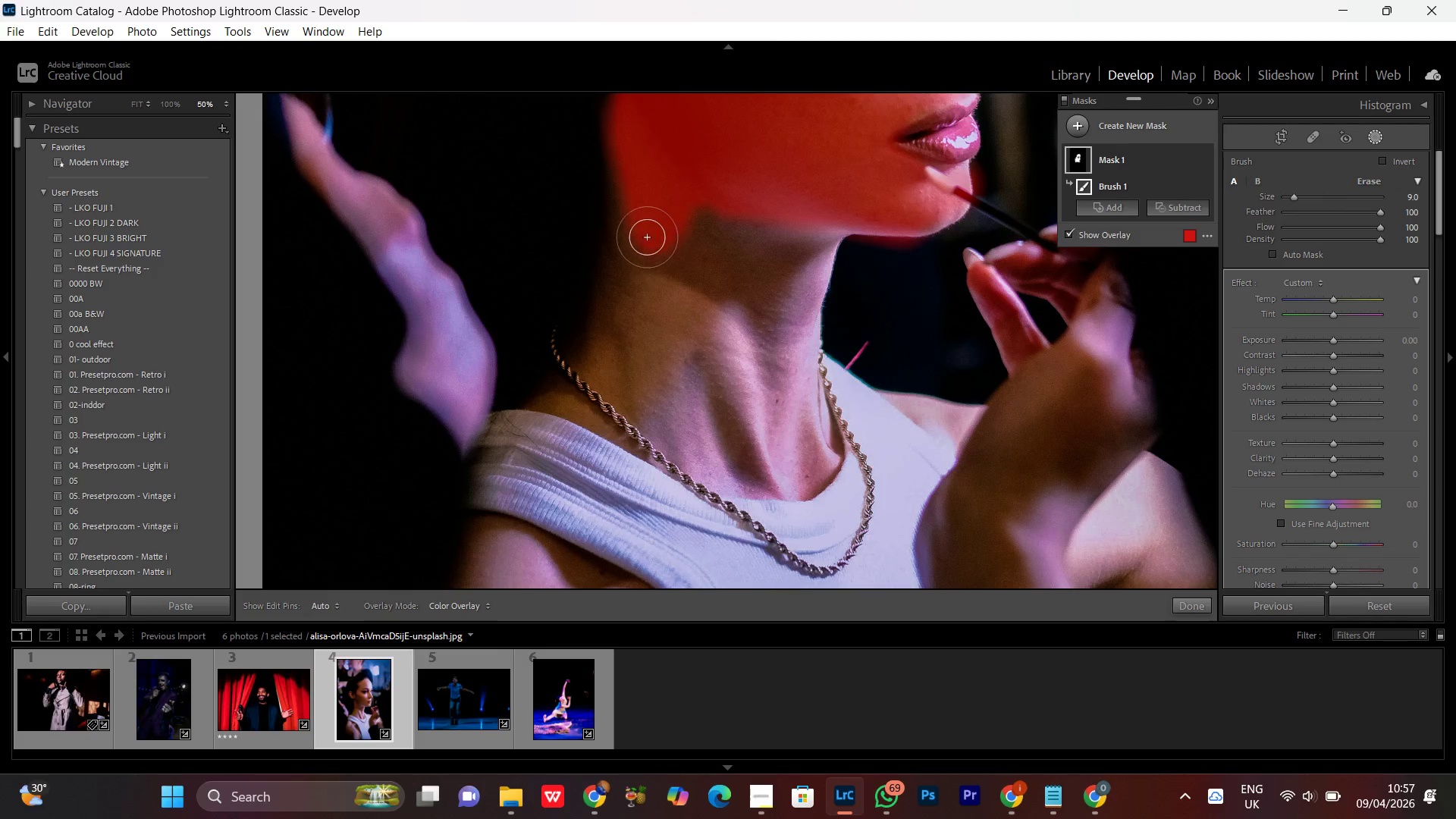 
key(Control+Minus)
 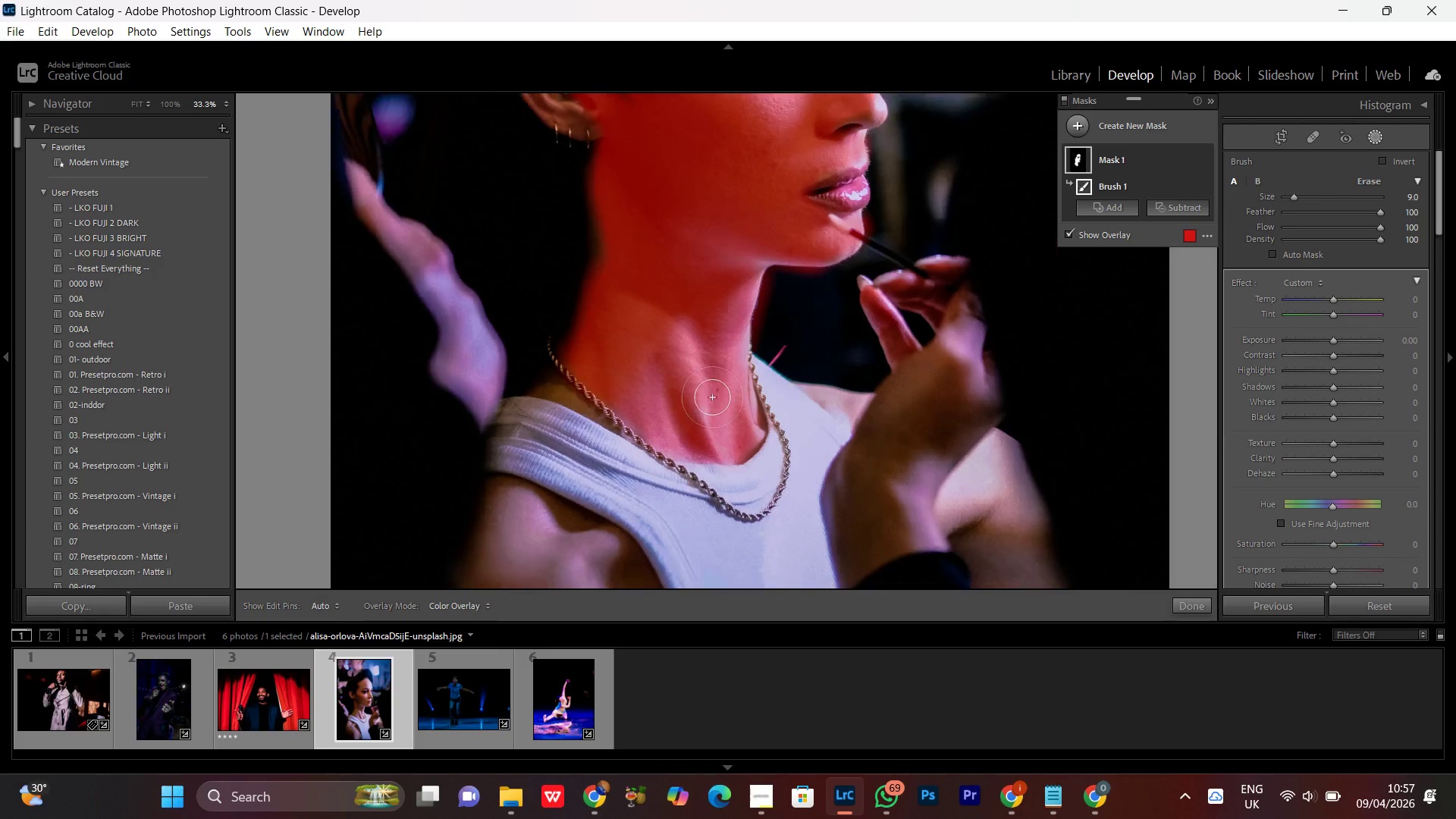 
key(Control+Minus)
 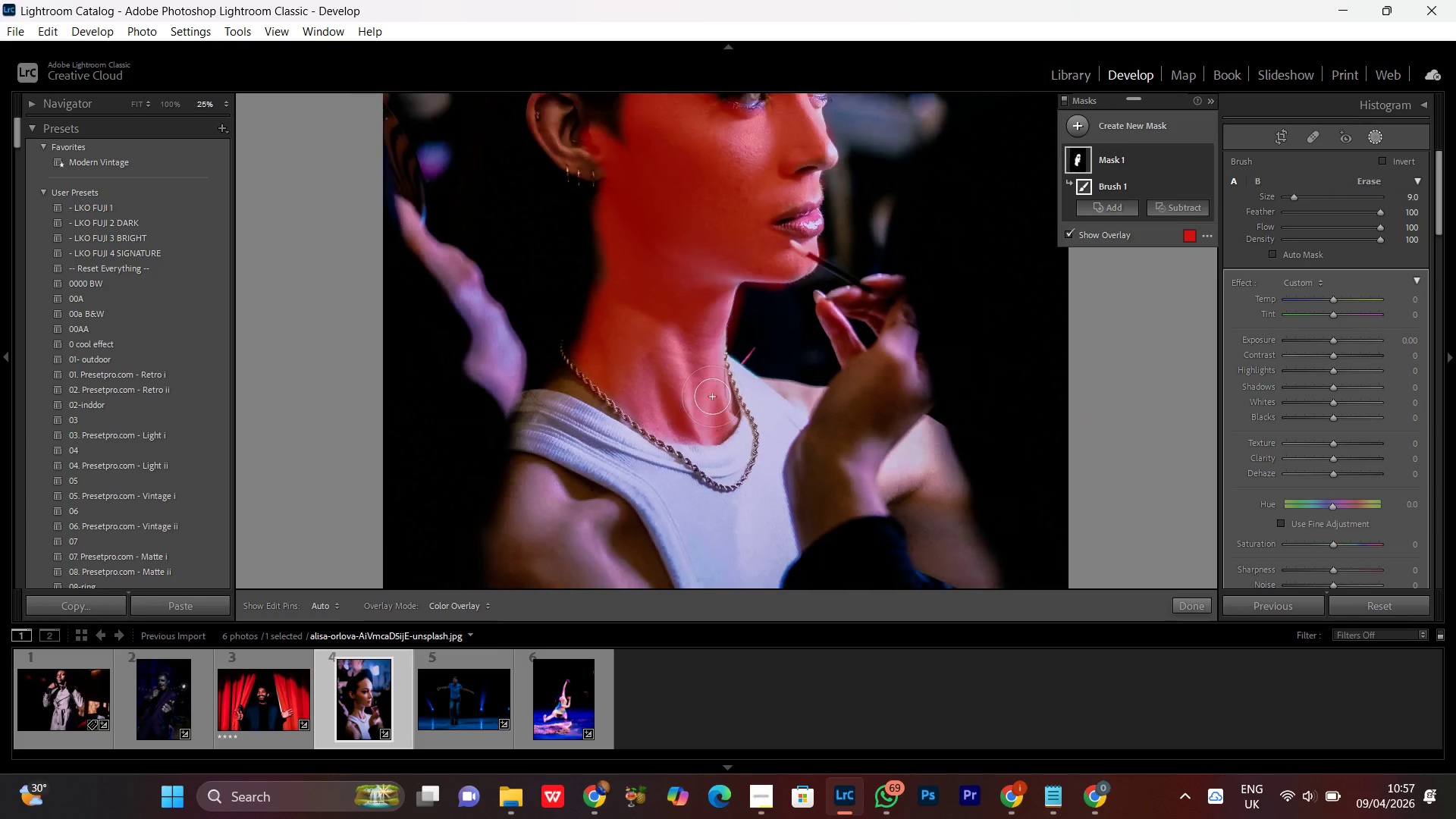 
key(Control+Minus)
 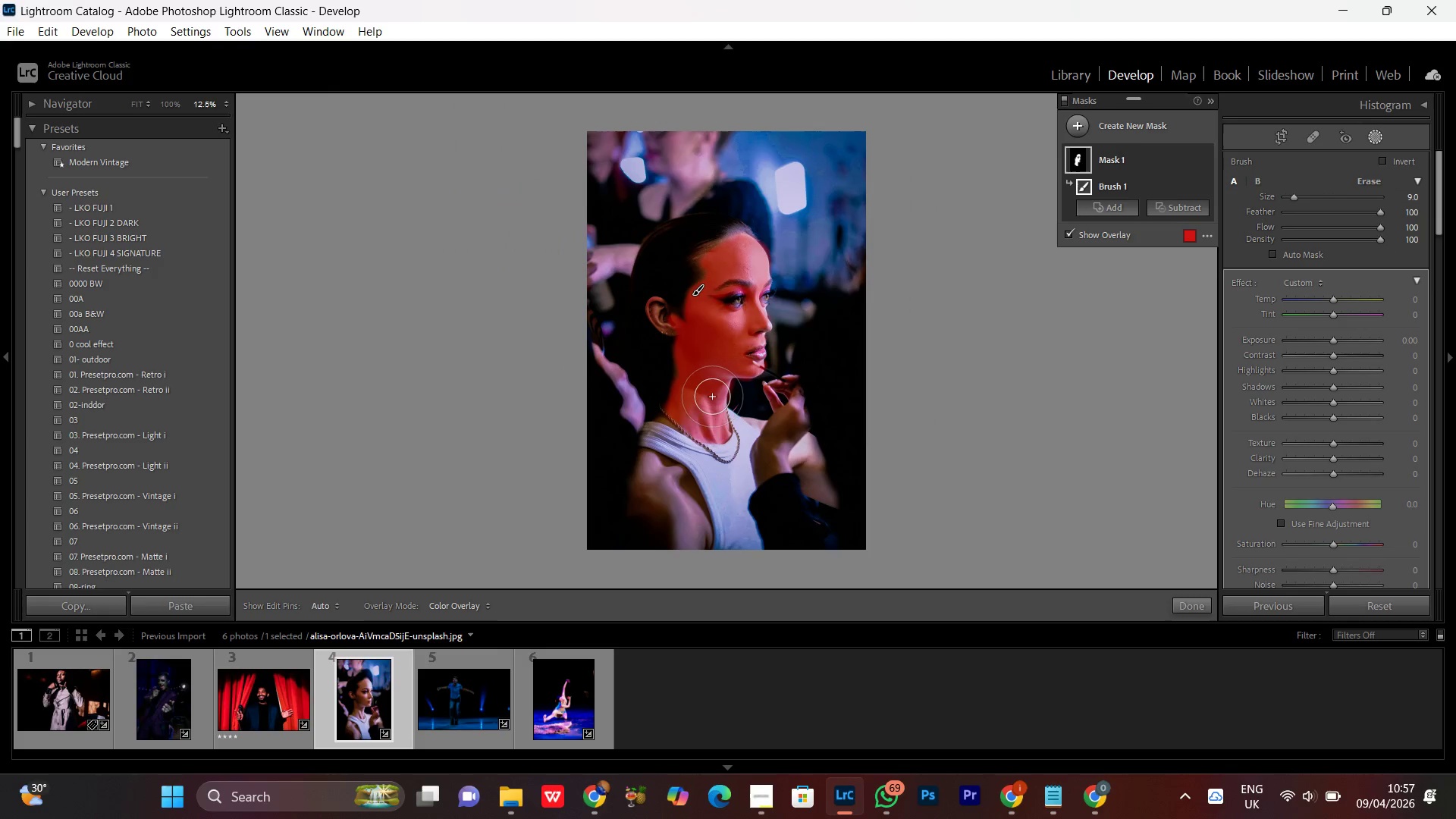 
key(Control+Equal)
 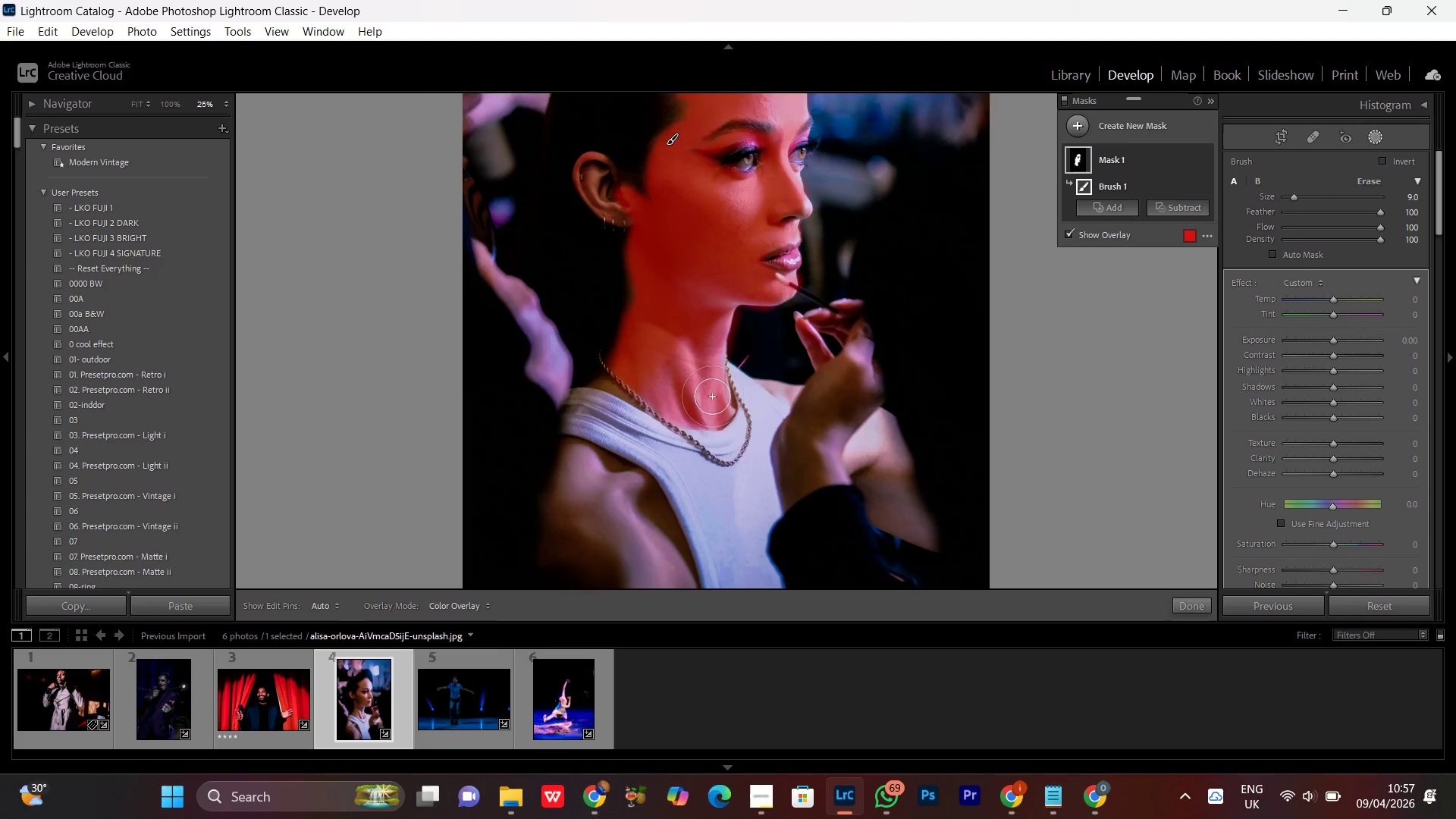 
key(Control+Equal)
 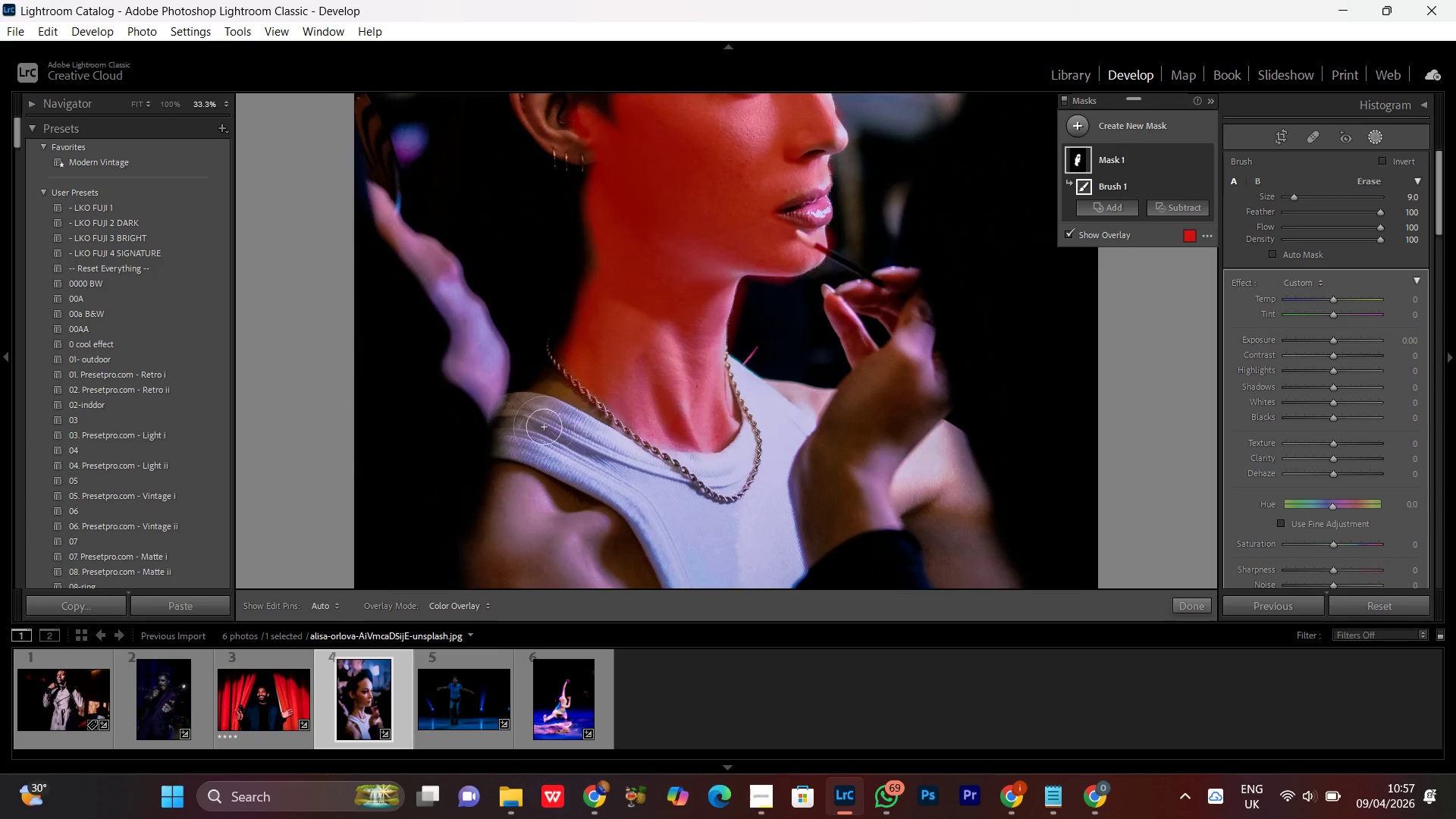 
hold_key(key=Space, duration=0.98)
 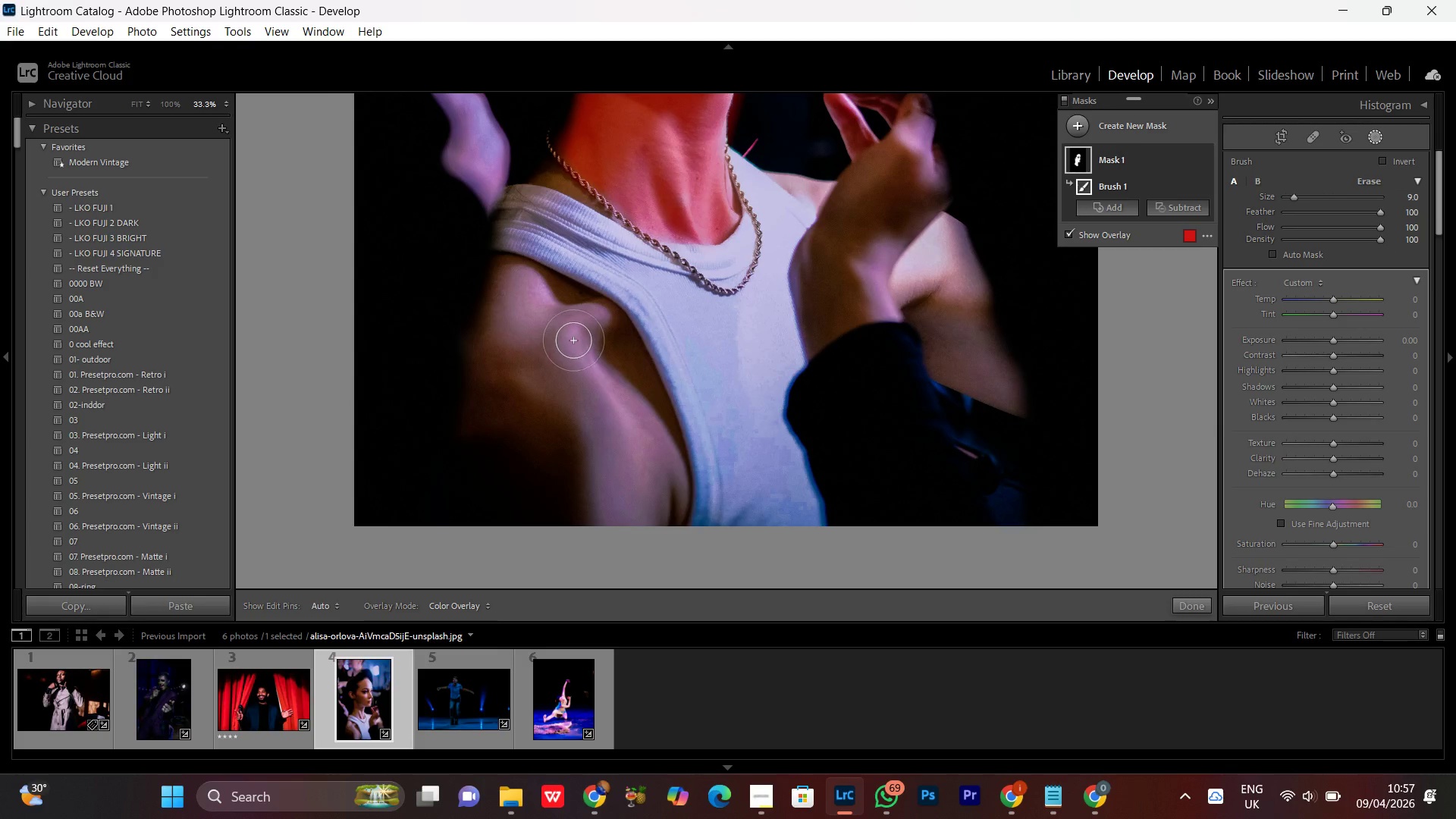 
left_click_drag(start_coordinate=[577, 519], to_coordinate=[612, 312])
 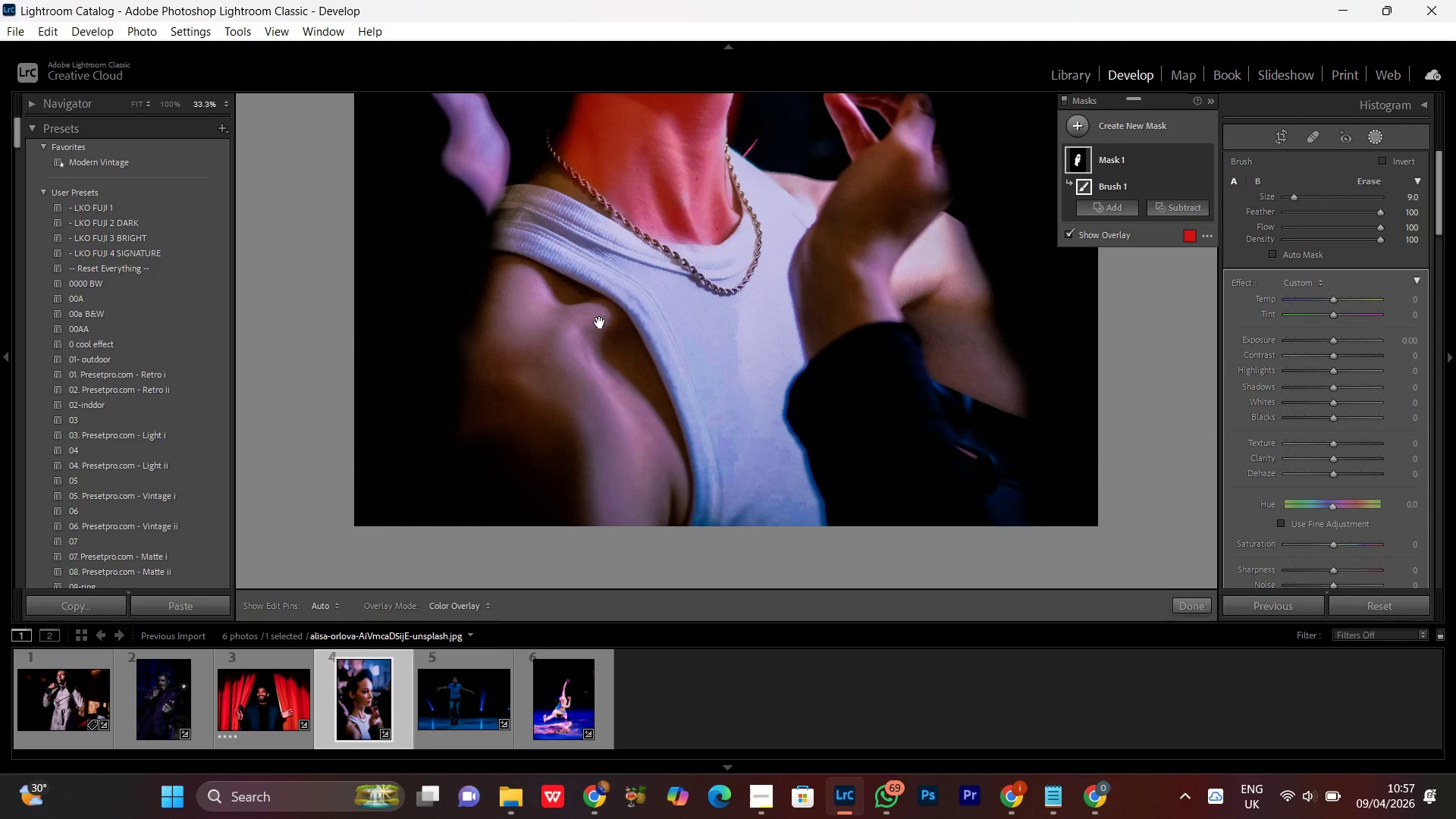 
hold_key(key=Space, duration=12.47)
 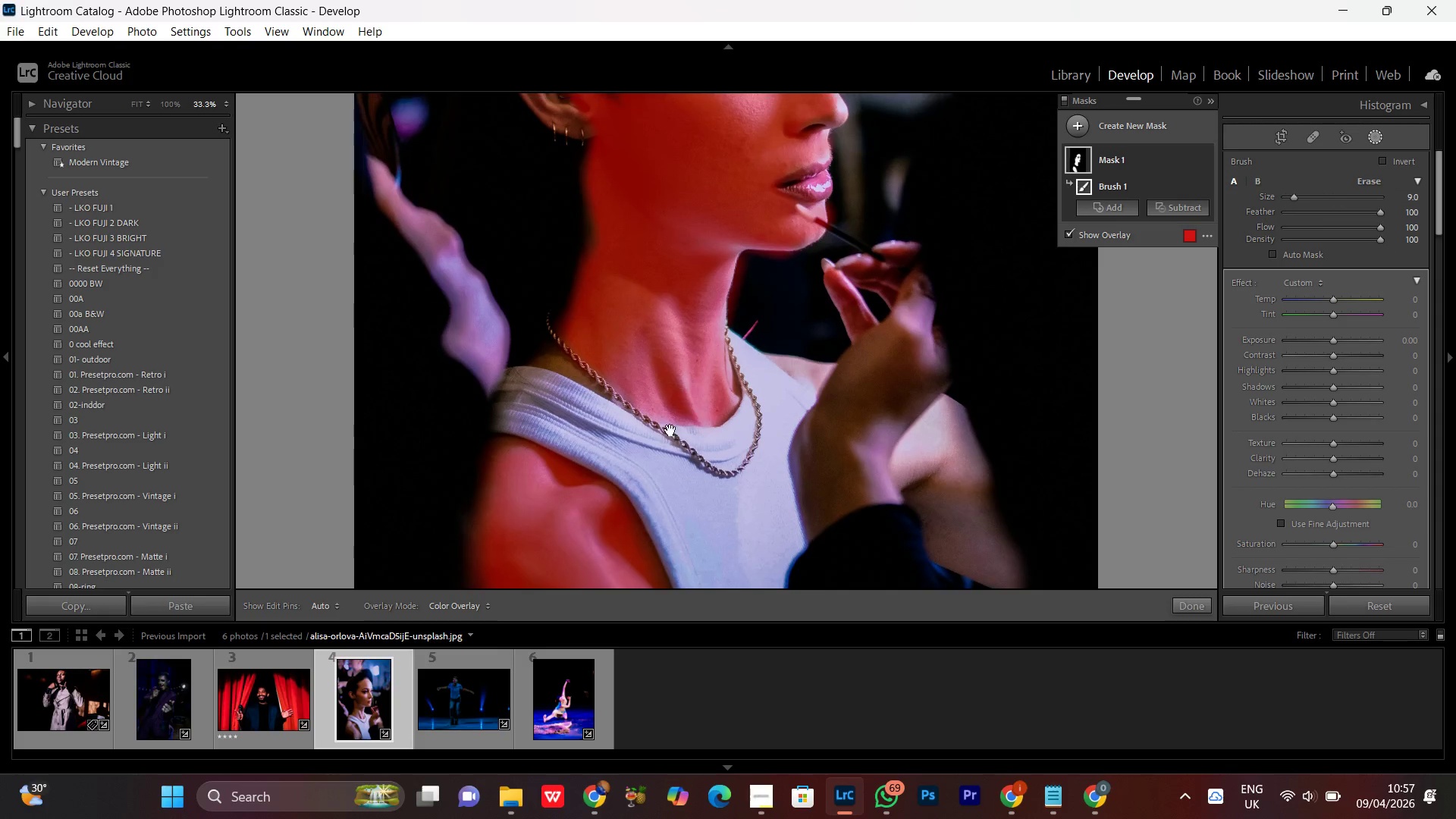 
left_click_drag(start_coordinate=[579, 330], to_coordinate=[595, 498])
 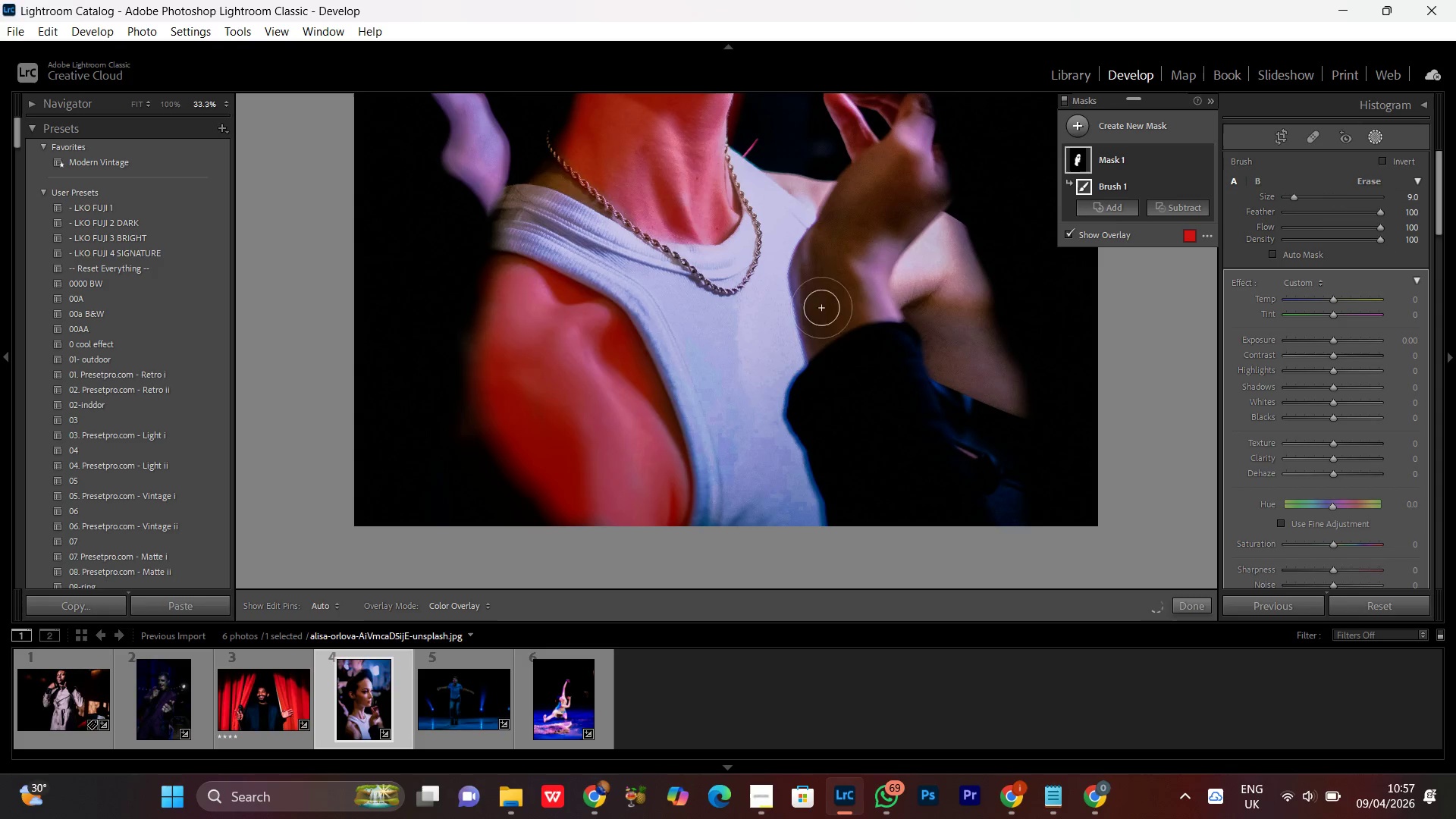 
hold_key(key=Space, duration=1.52)
 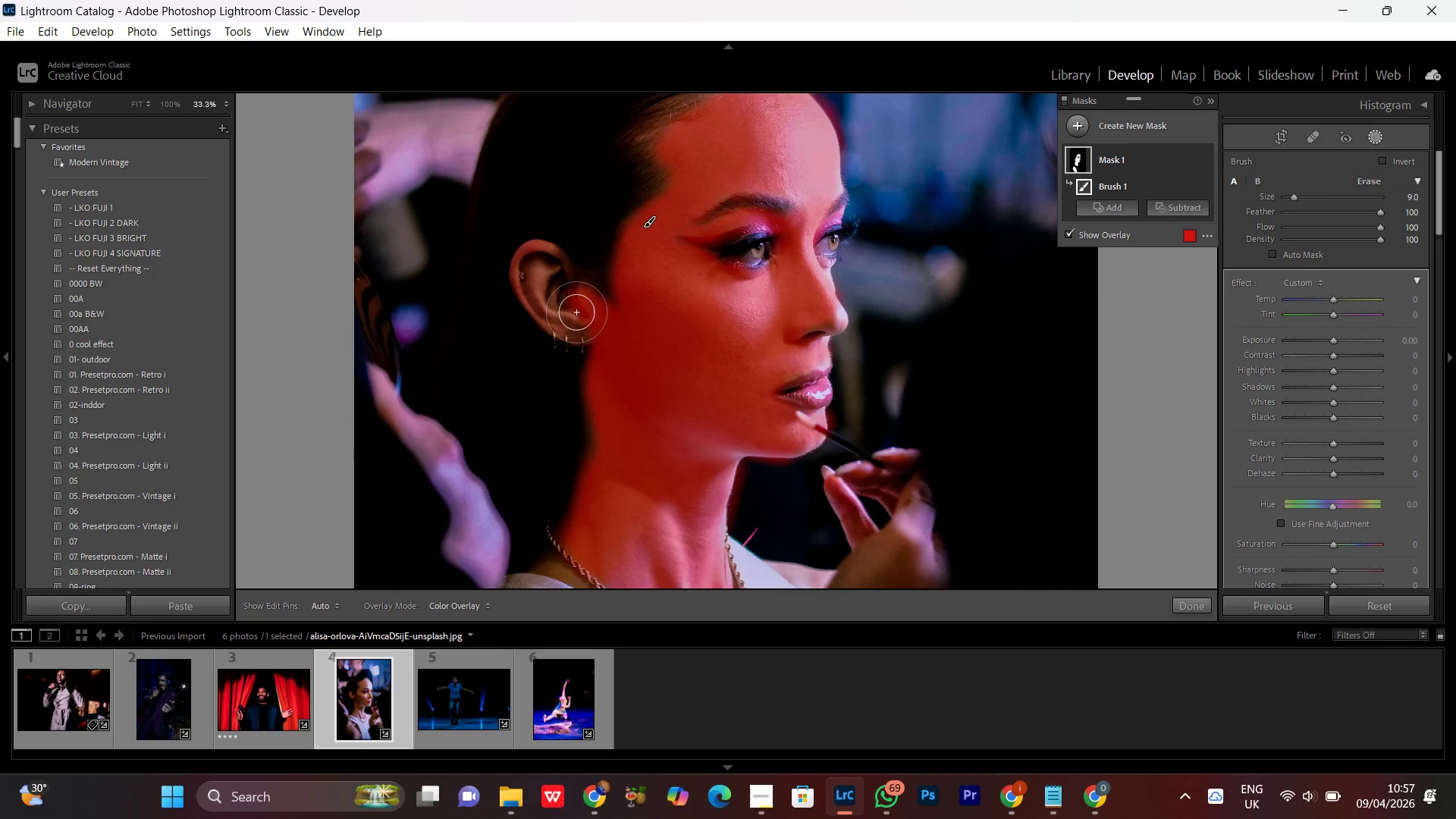 
left_click_drag(start_coordinate=[844, 231], to_coordinate=[658, 448])
 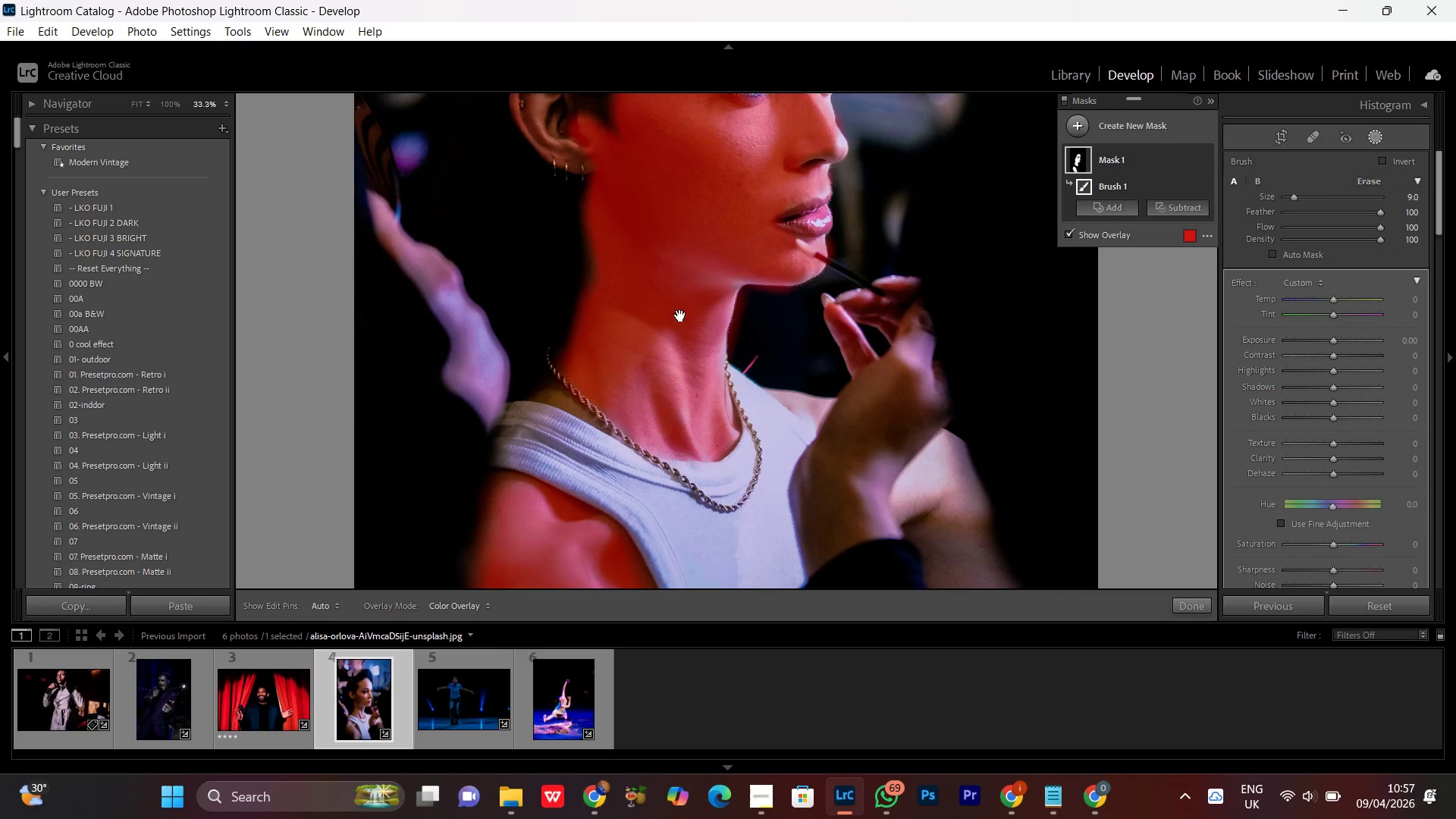 
left_click_drag(start_coordinate=[680, 316], to_coordinate=[642, 488])
 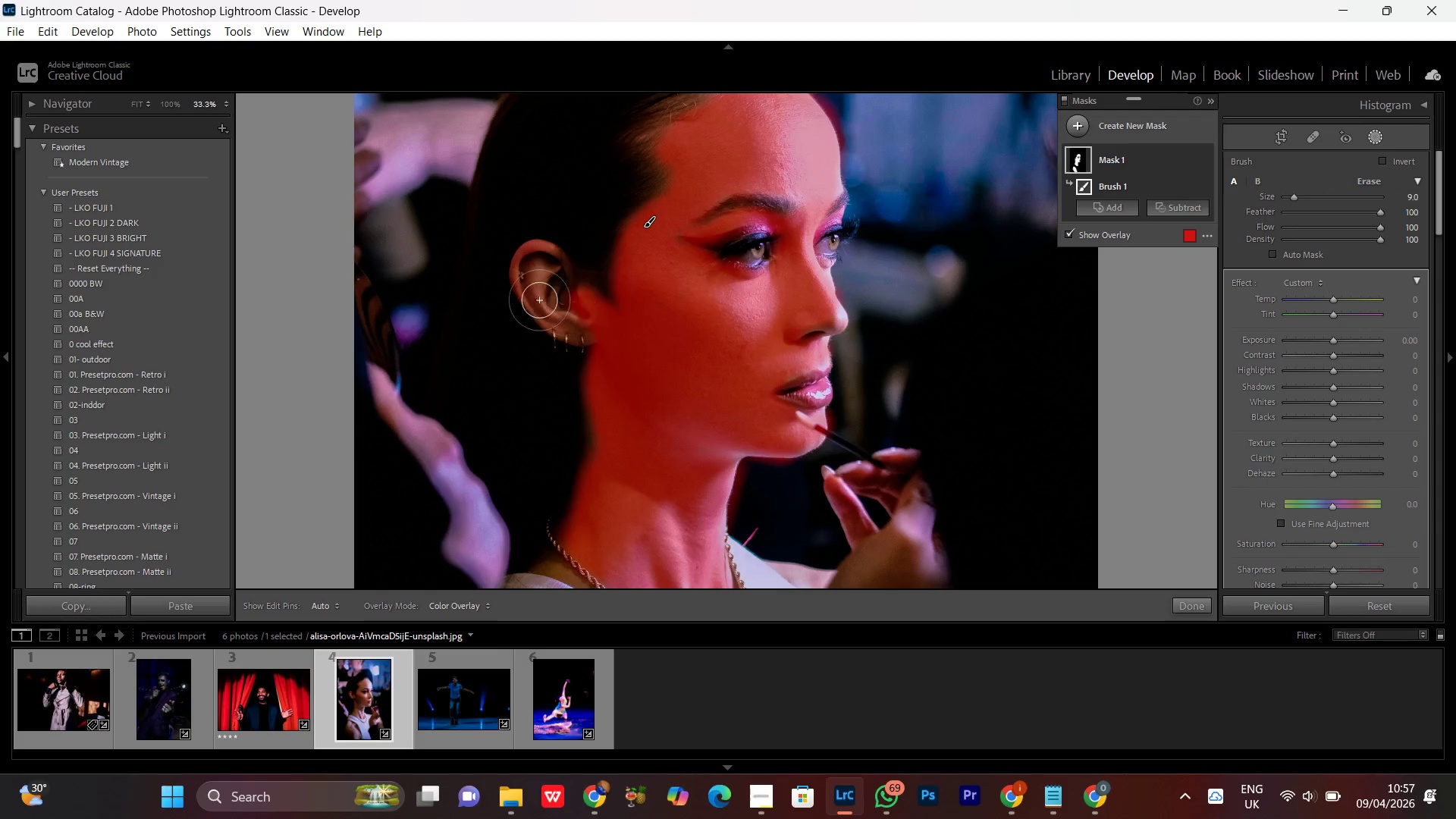 
hold_key(key=Space, duration=0.34)
 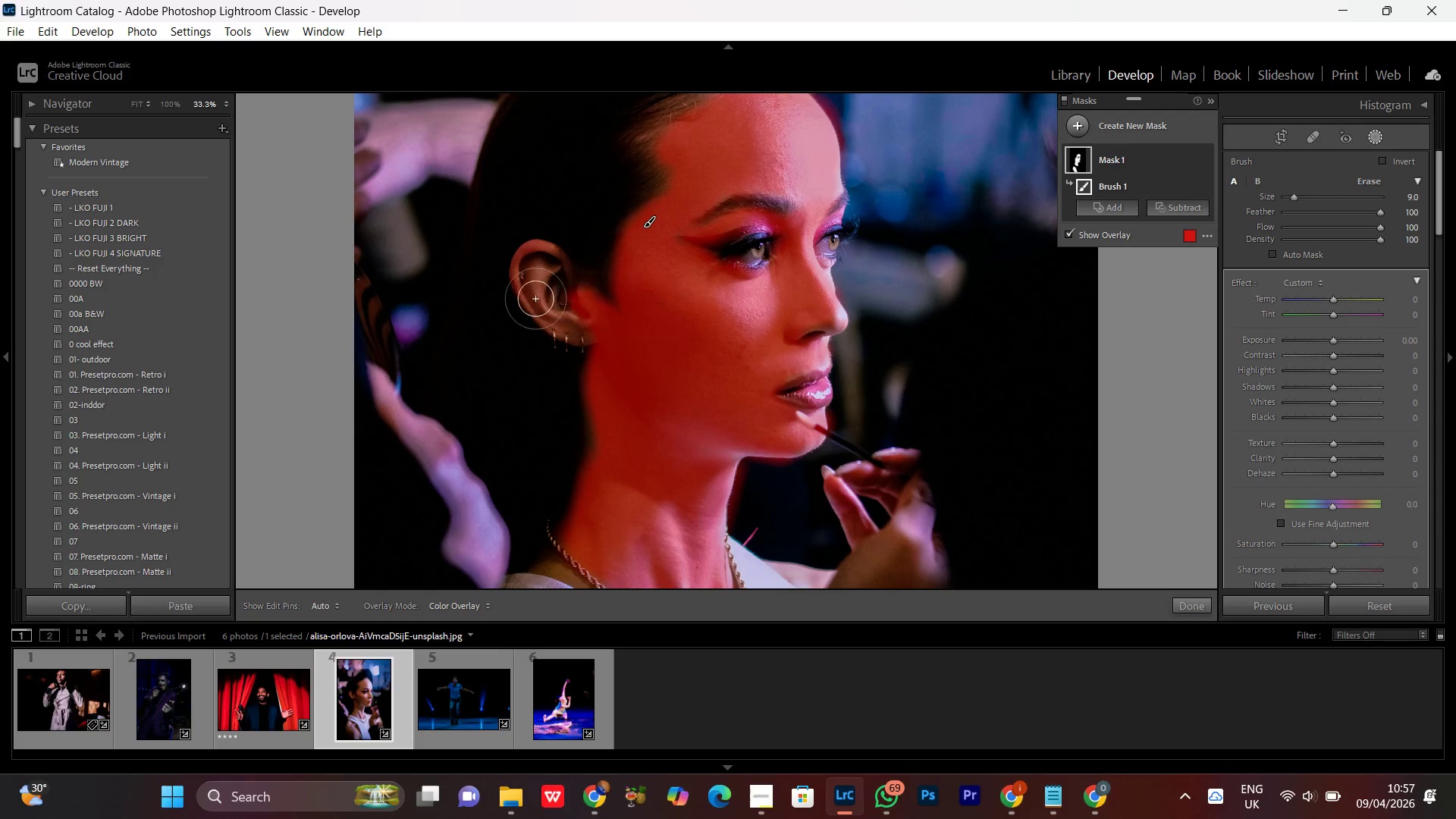 
scroll: coordinate [550, 303], scroll_direction: down, amount: 6.0
 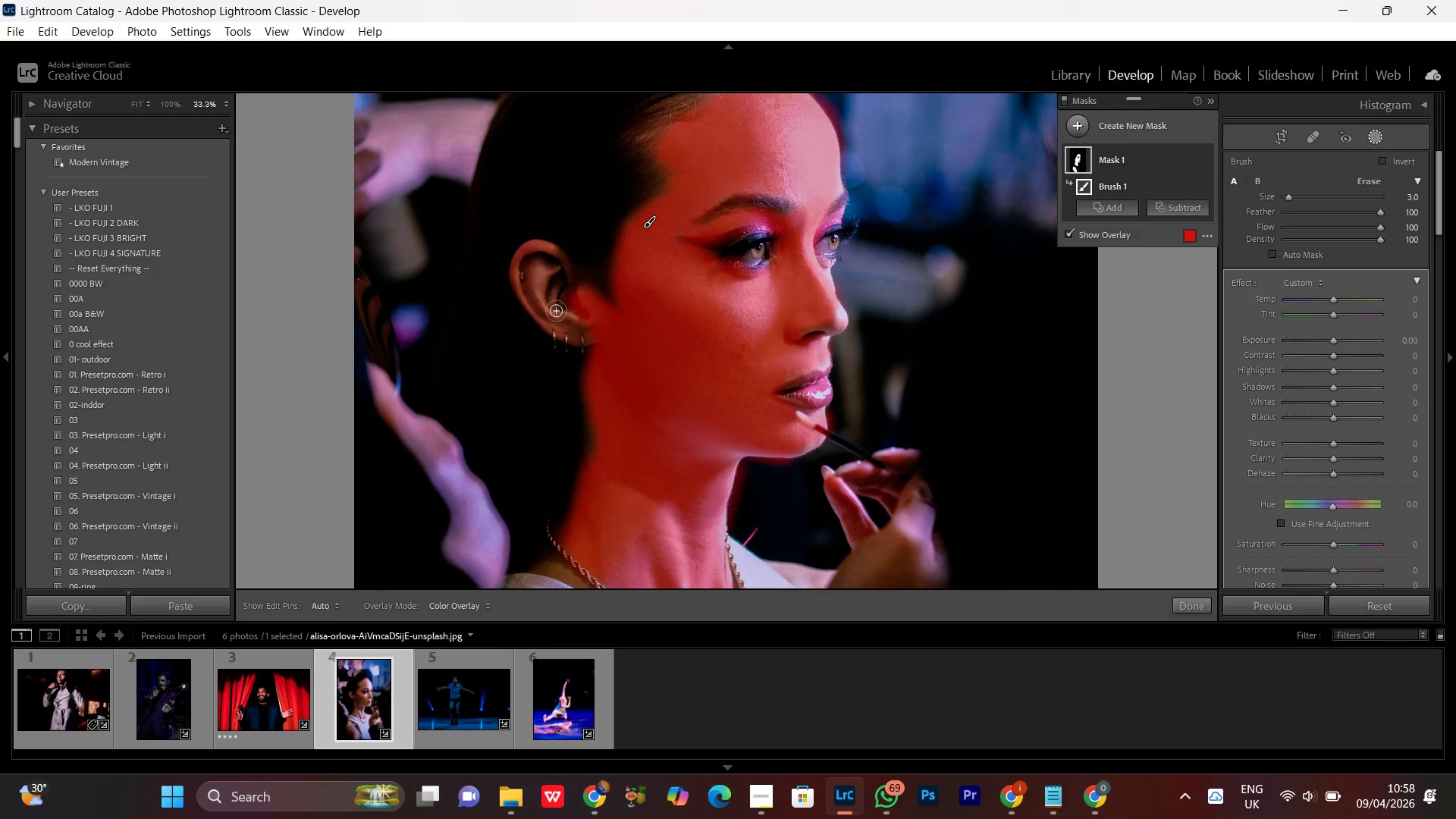 
left_click_drag(start_coordinate=[554, 312], to_coordinate=[560, 310])
 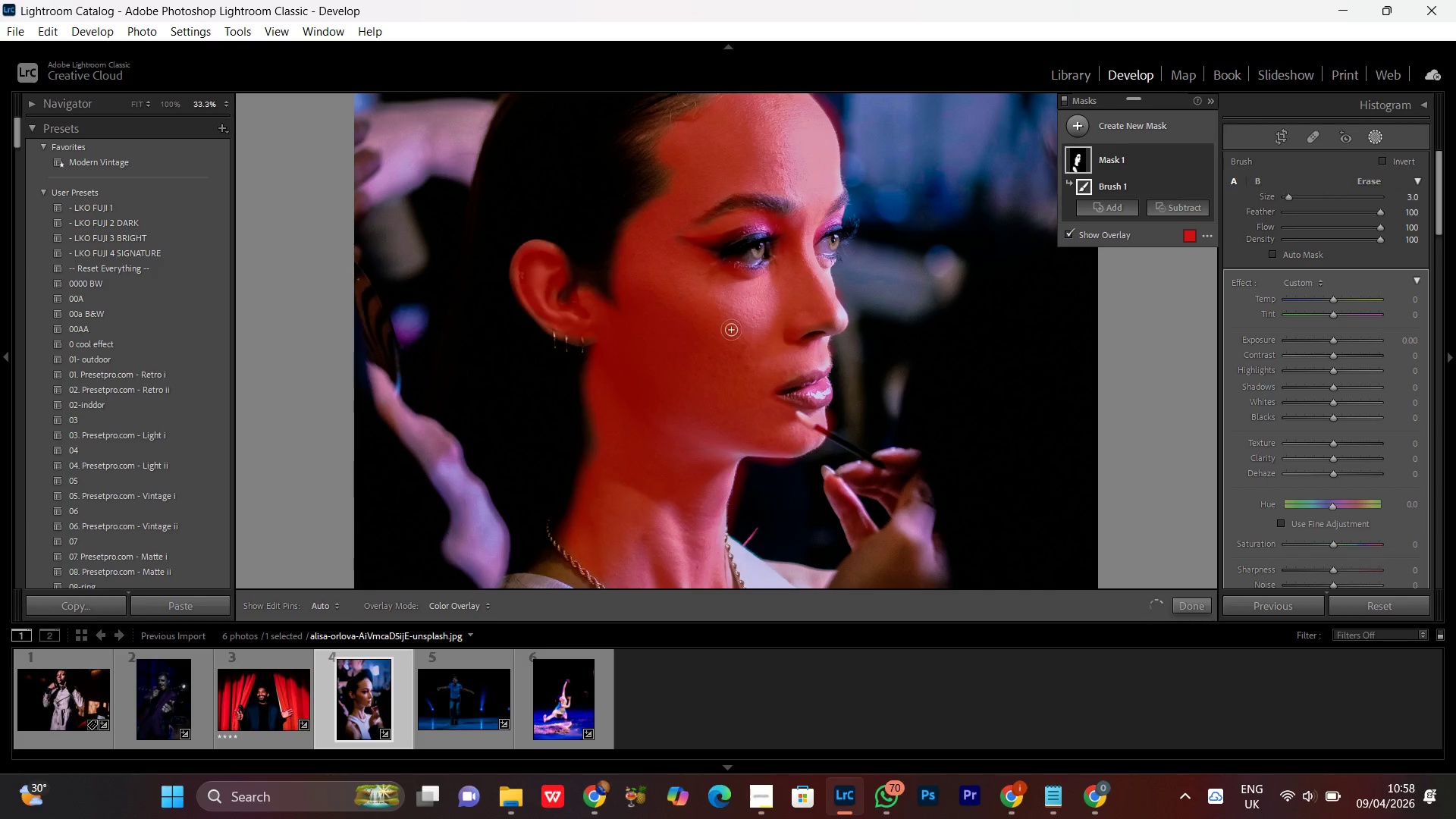 
hold_key(key=Space, duration=0.75)
 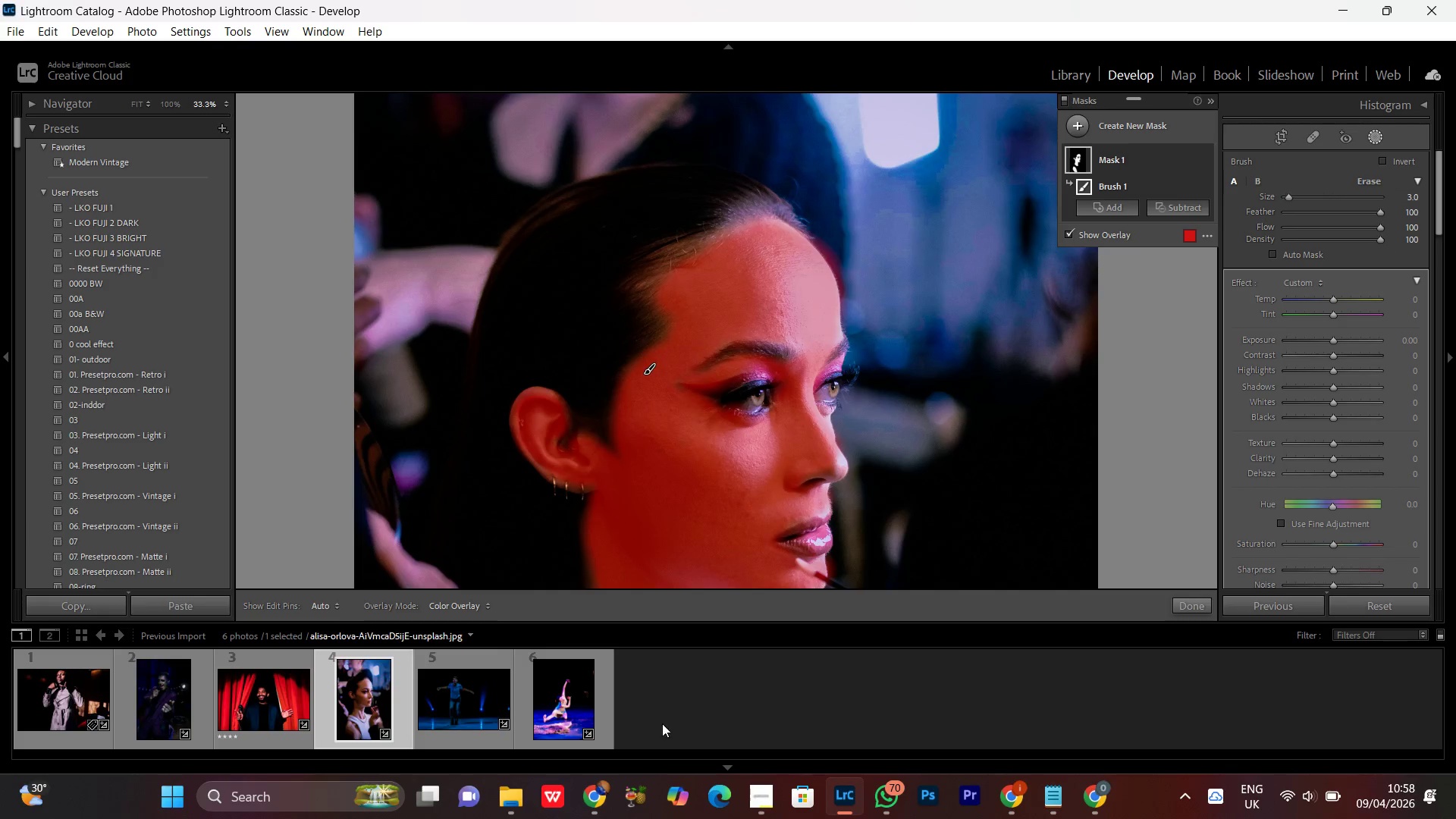 
left_click_drag(start_coordinate=[692, 193], to_coordinate=[658, 340])
 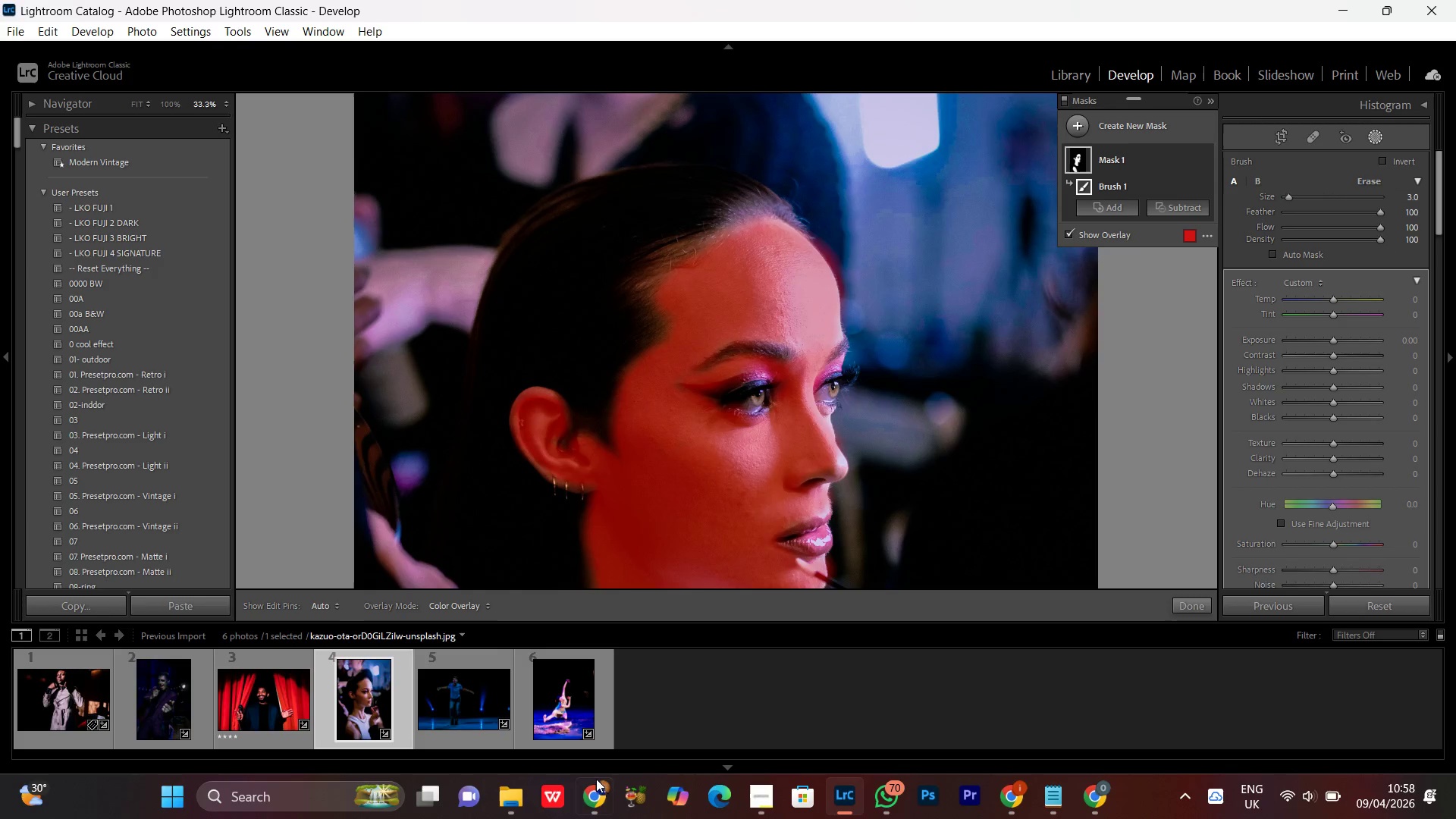 
left_click([590, 799])
 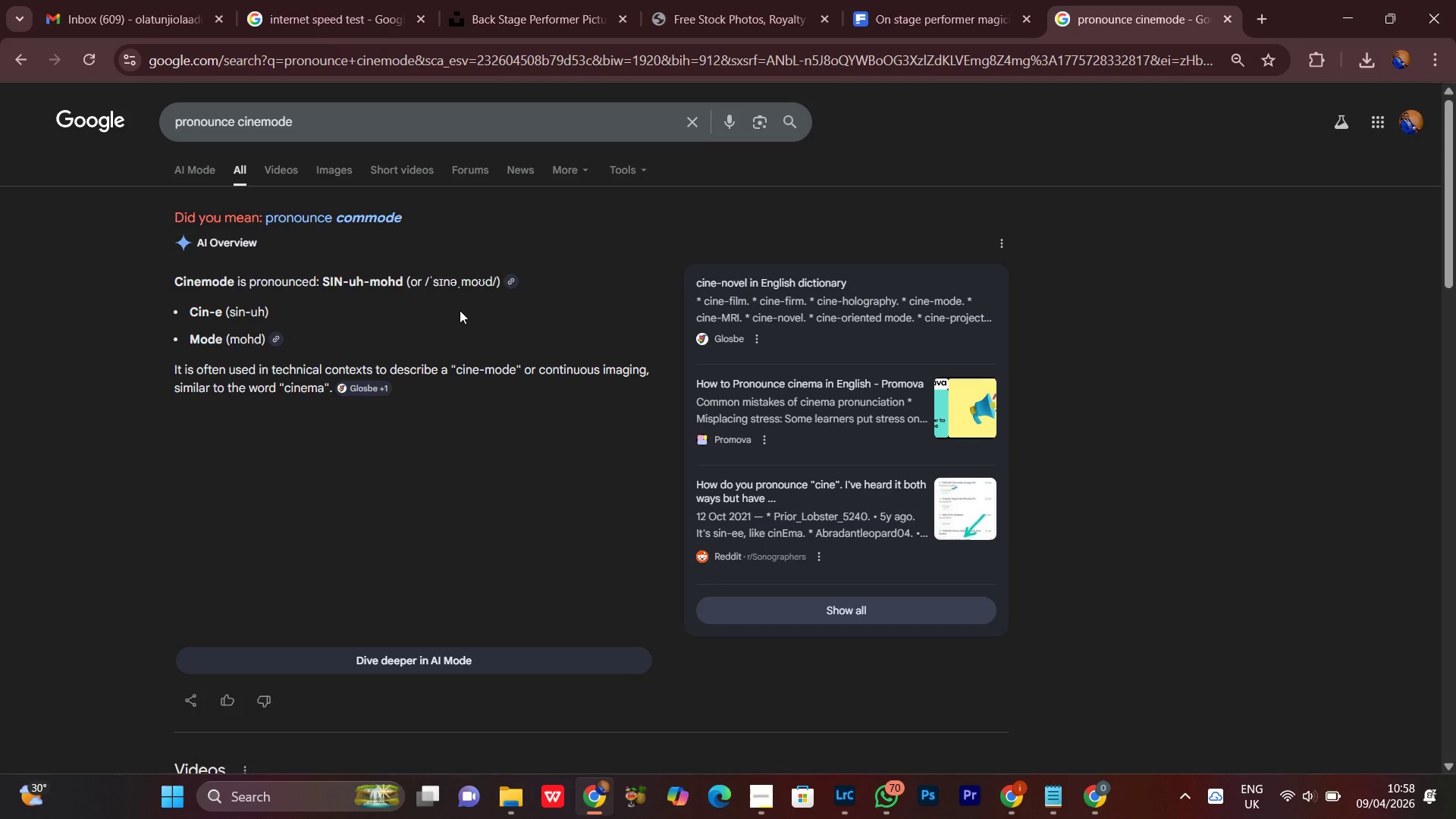 
wait(14.92)
 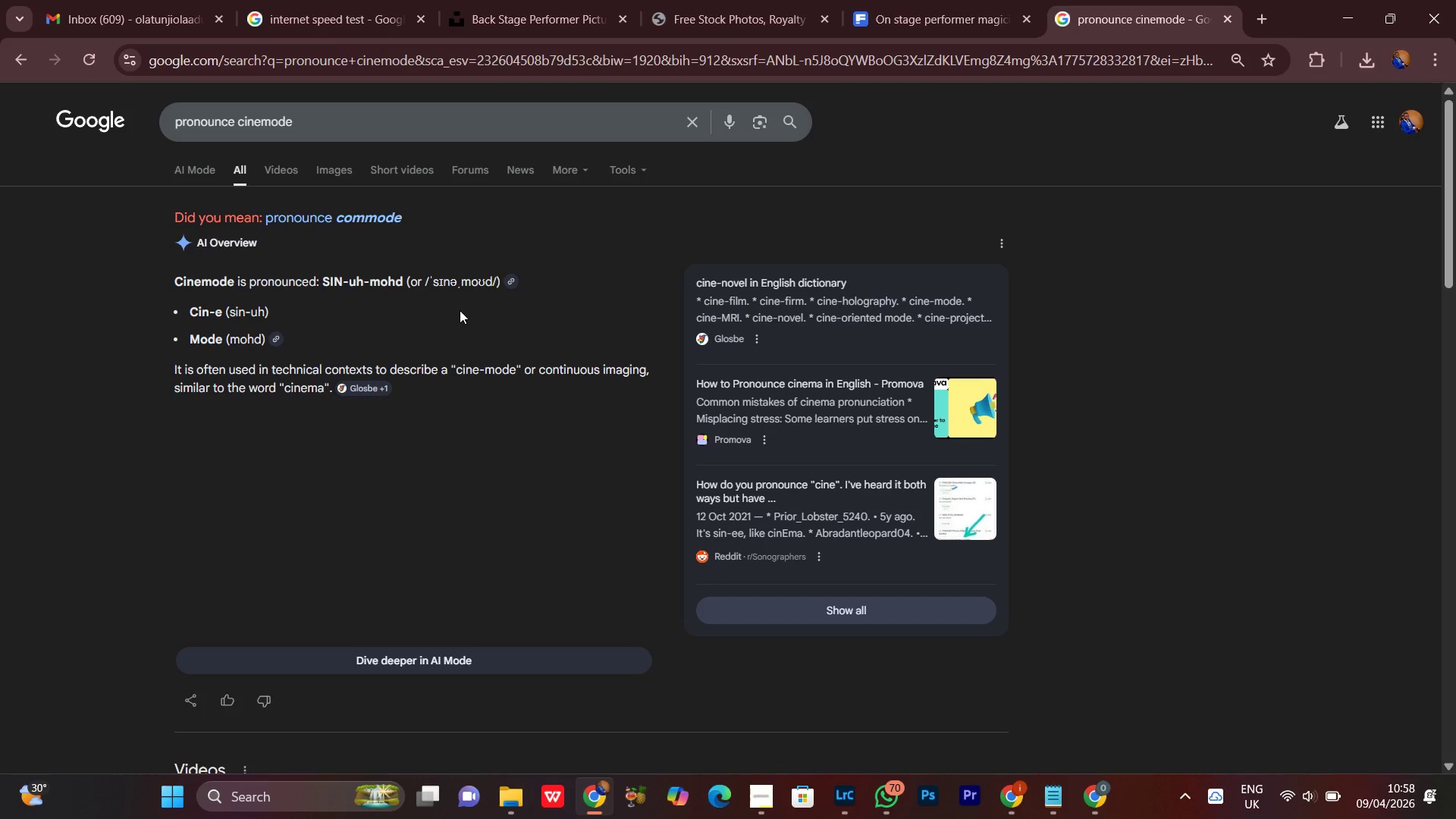 
left_click([1360, 13])
 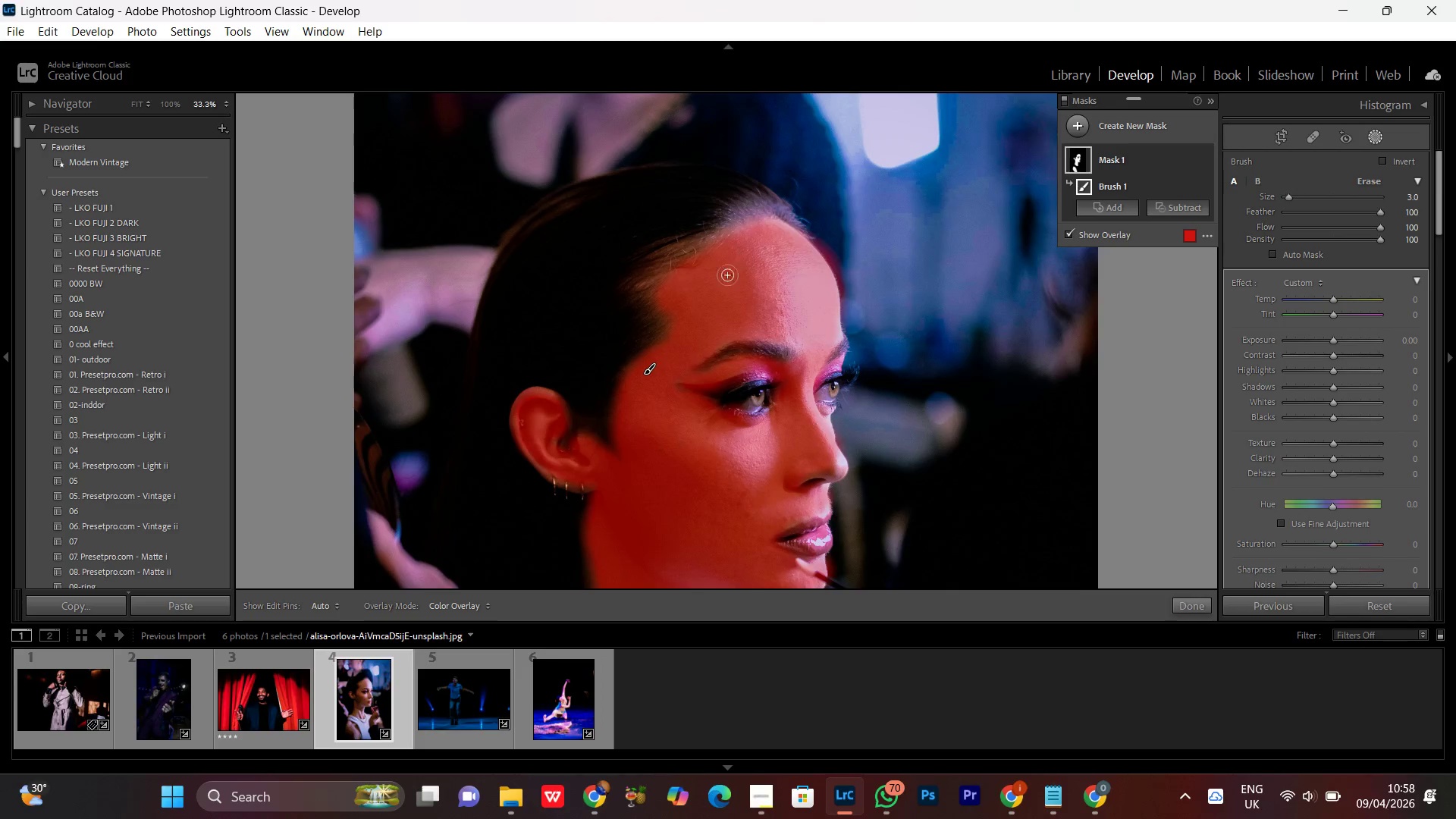 
hold_key(key=Space, duration=1.02)
 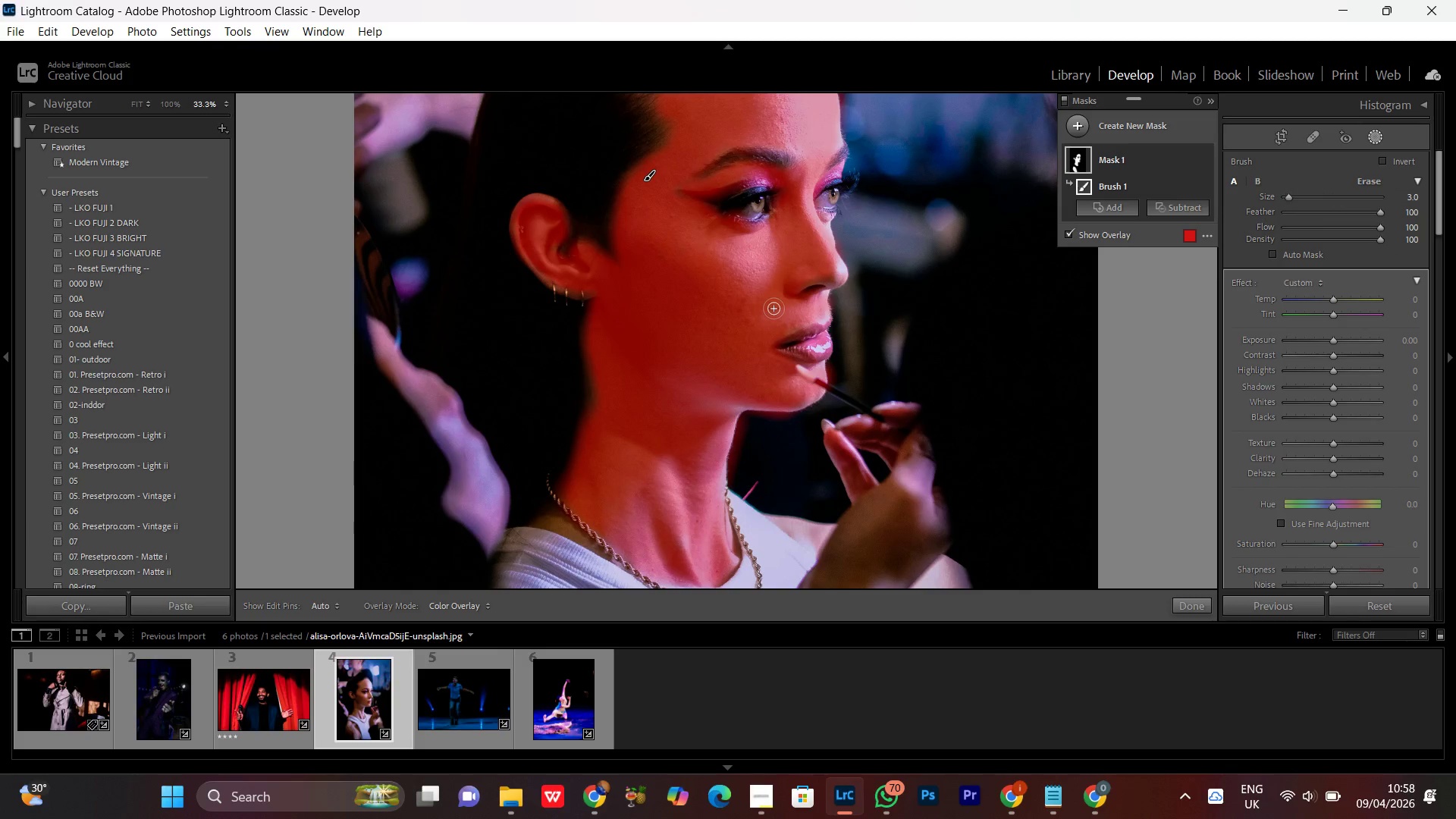 
left_click_drag(start_coordinate=[704, 427], to_coordinate=[687, 229])
 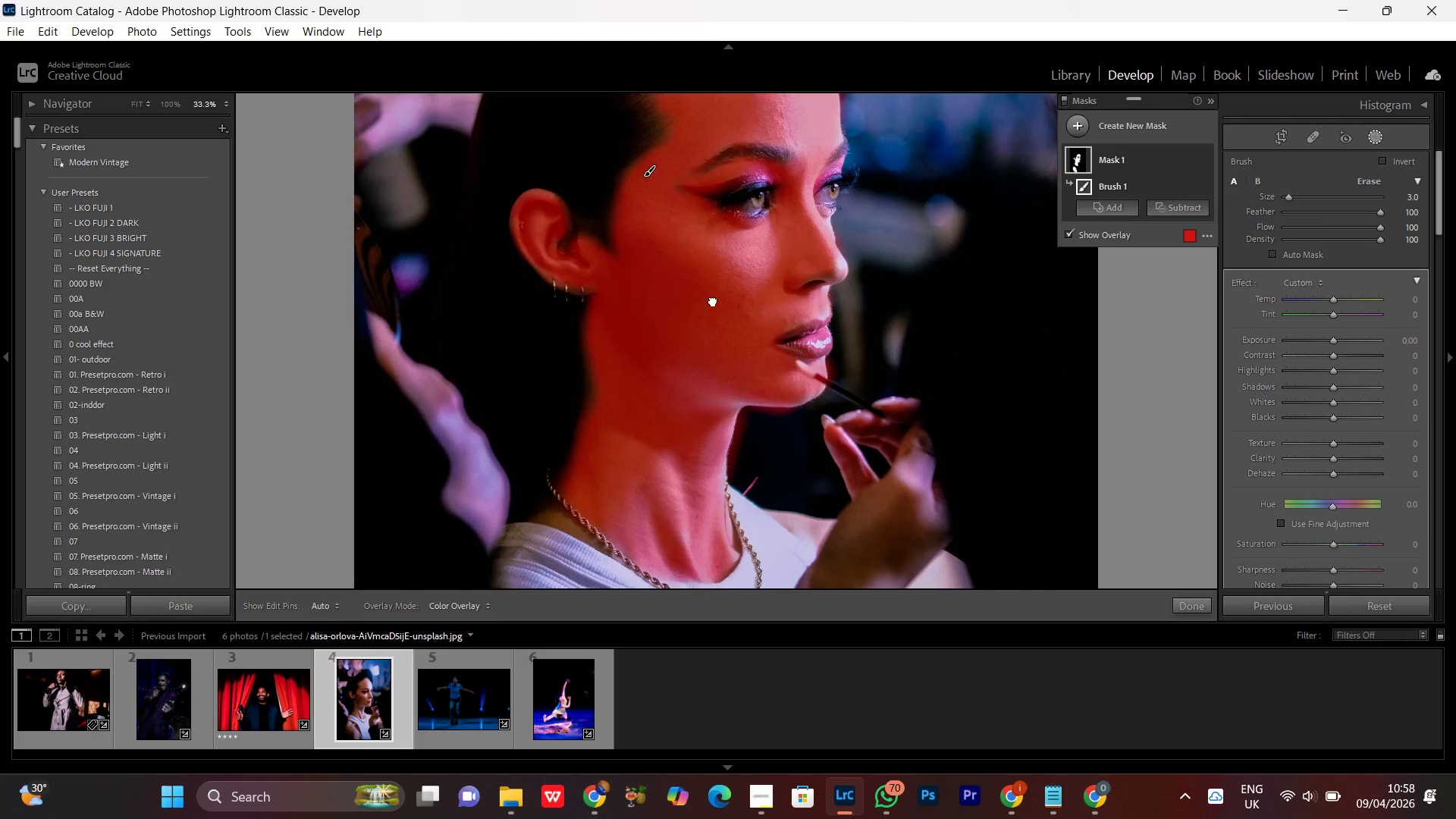 
left_click_drag(start_coordinate=[711, 294], to_coordinate=[710, 299])
 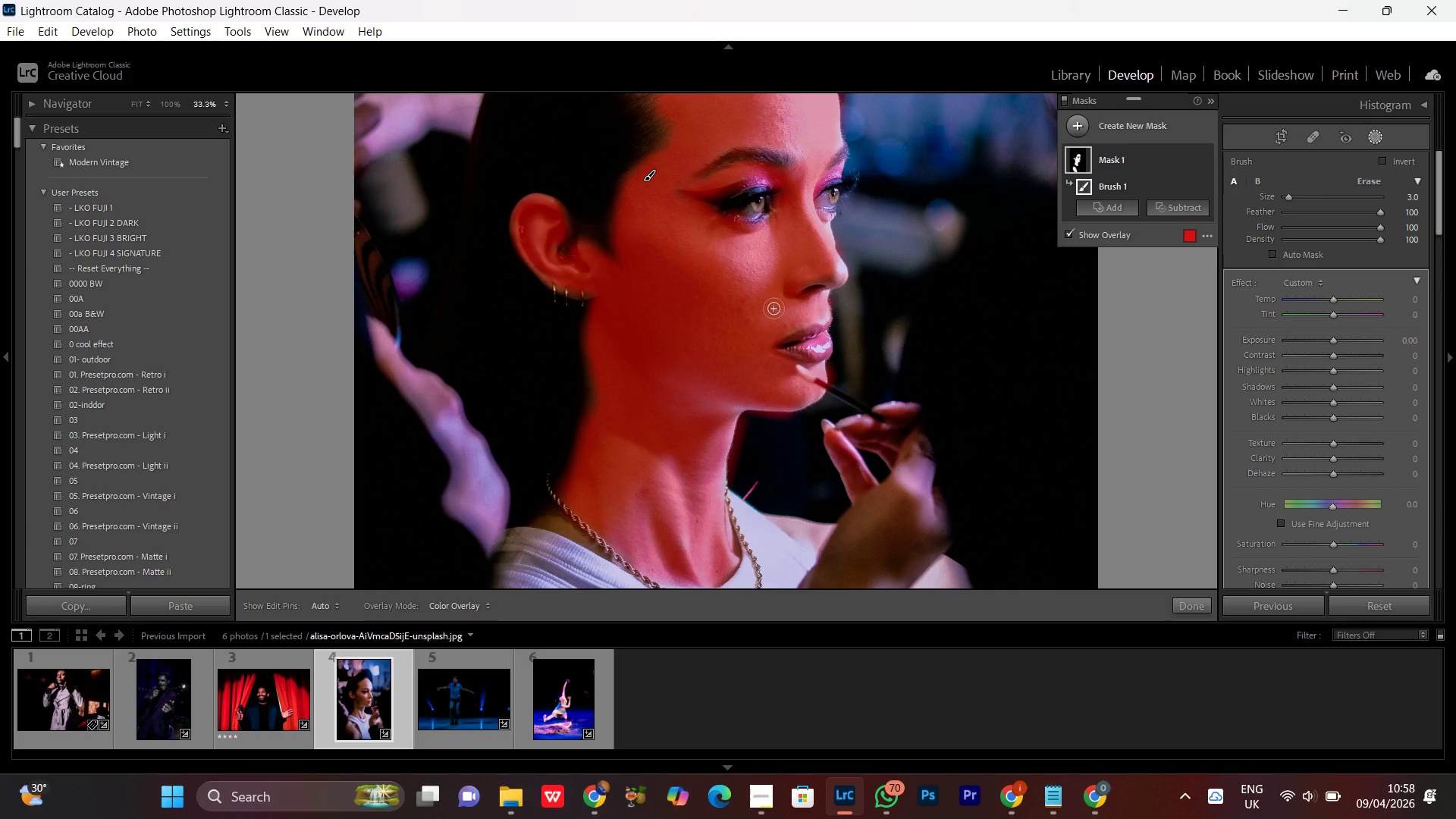 
key(Control+Equal)
 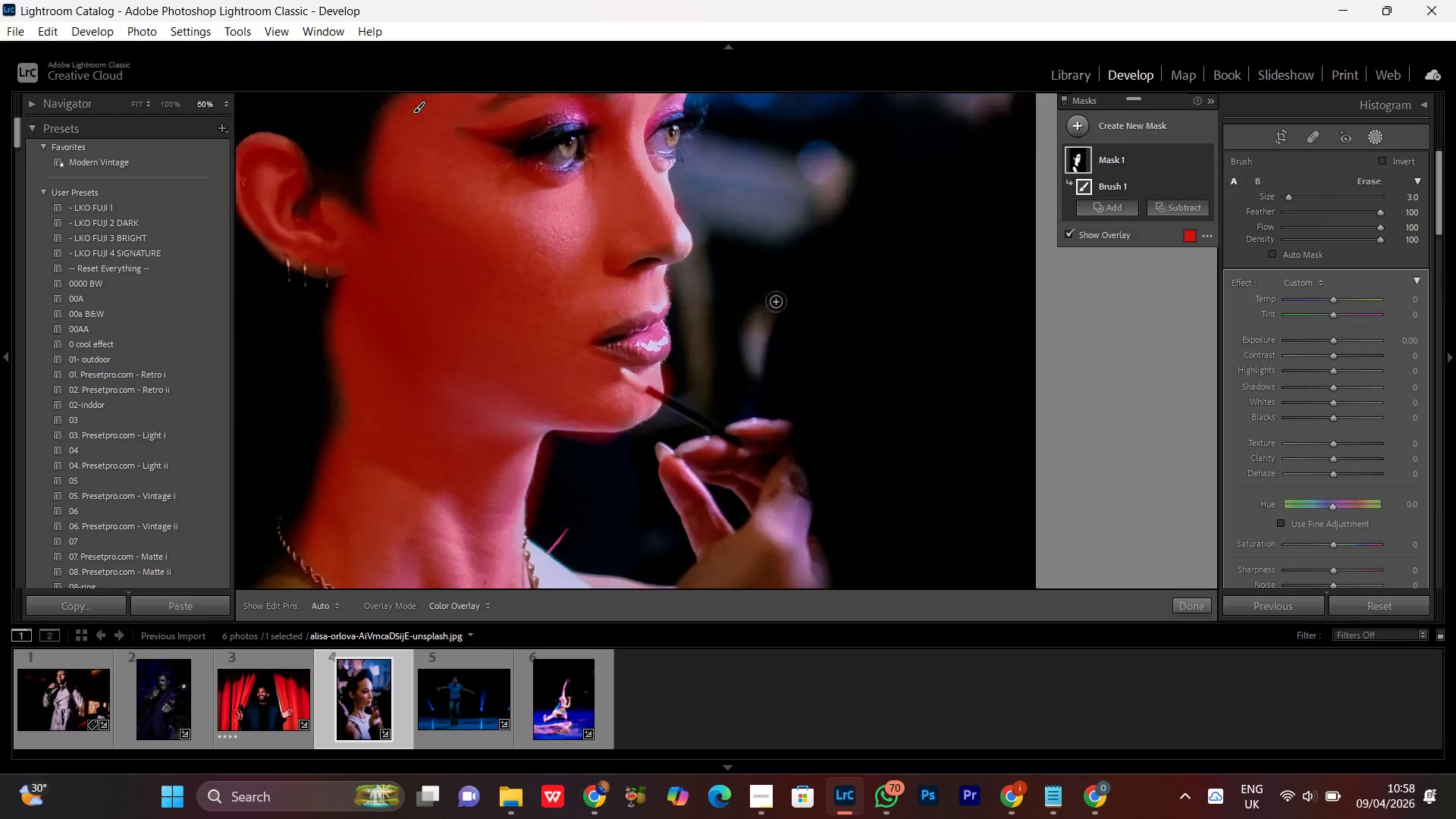 
key(Control+Equal)
 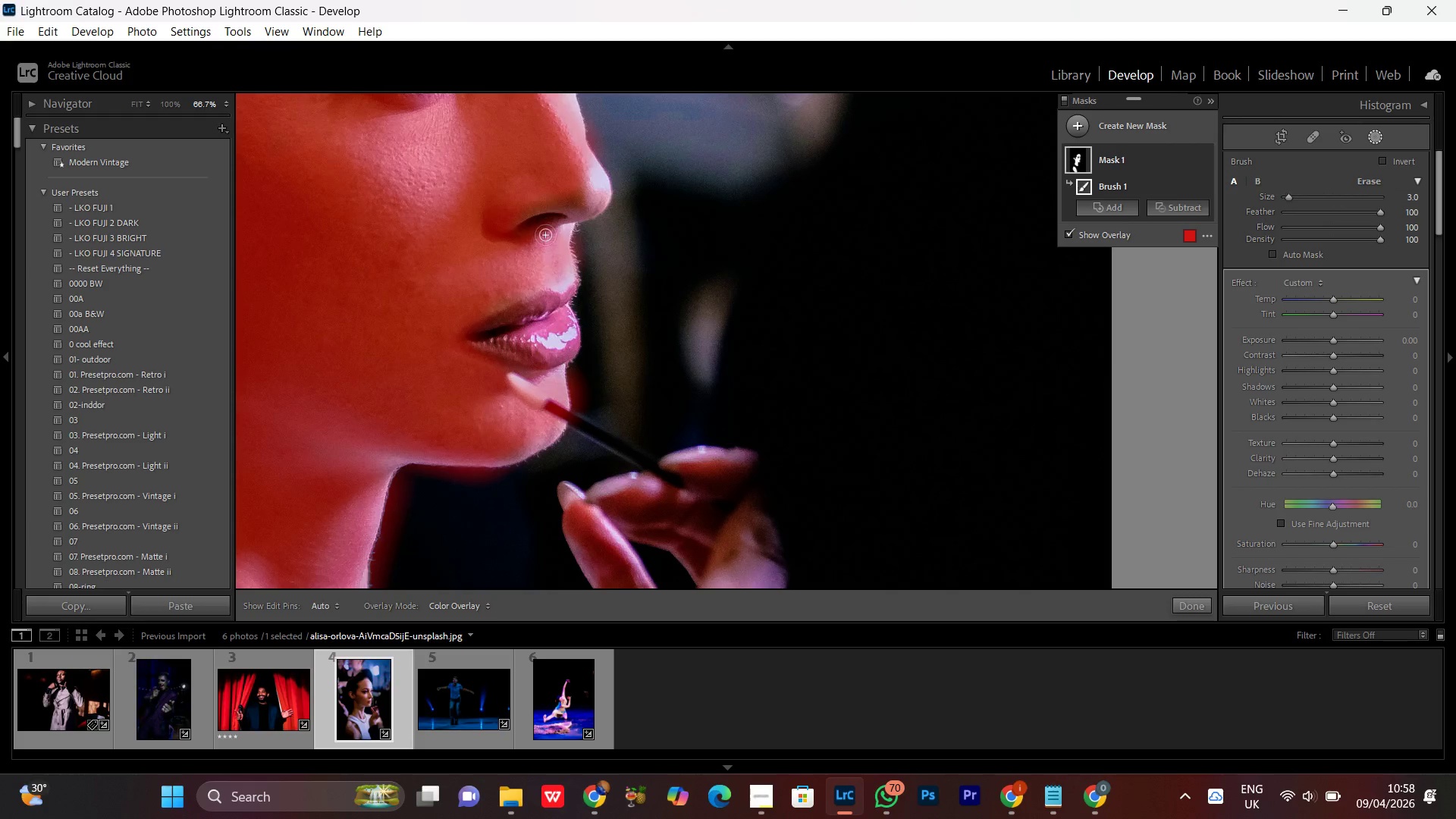 
hold_key(key=Space, duration=0.77)
 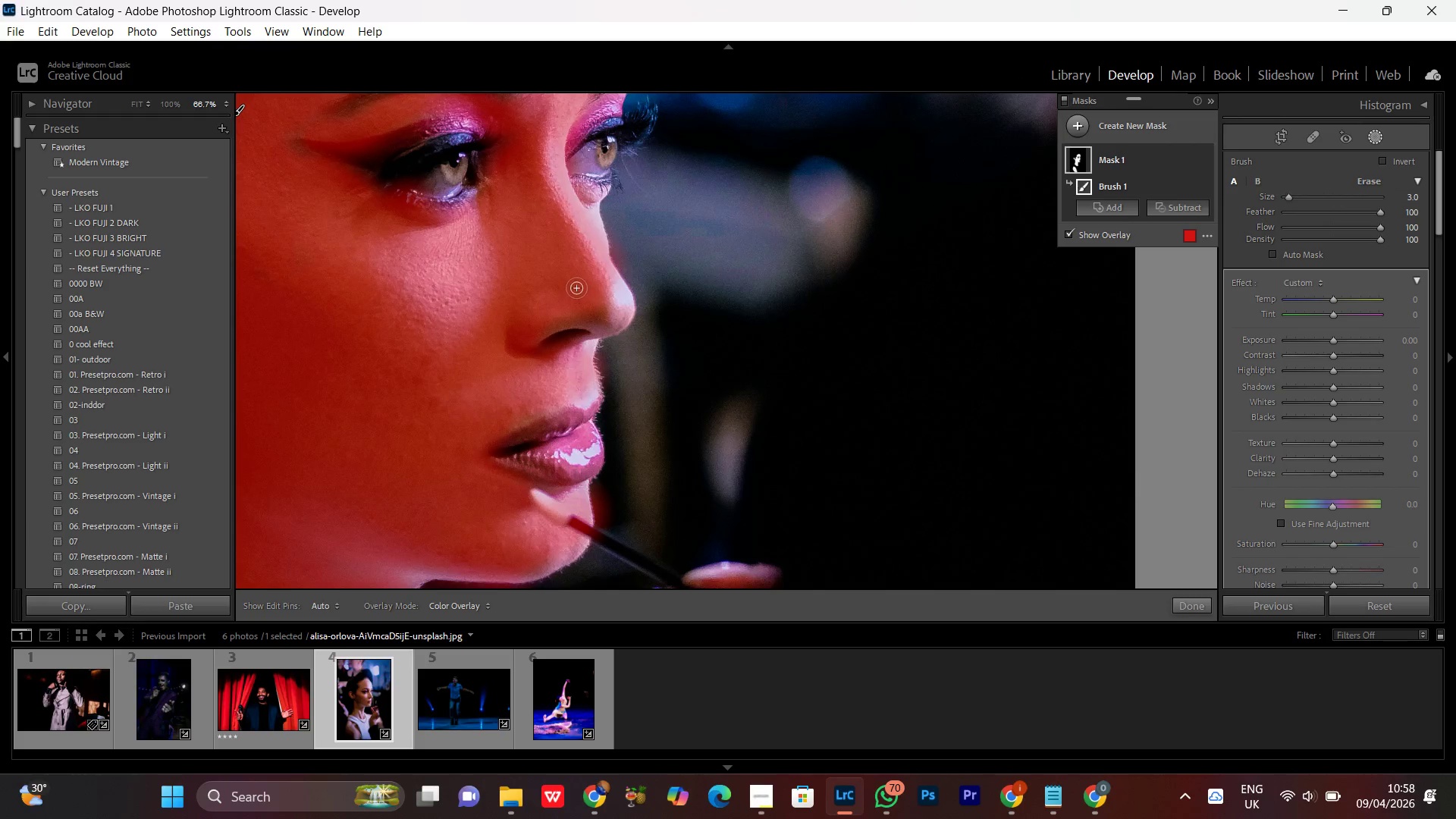 
left_click_drag(start_coordinate=[548, 206], to_coordinate=[572, 322])
 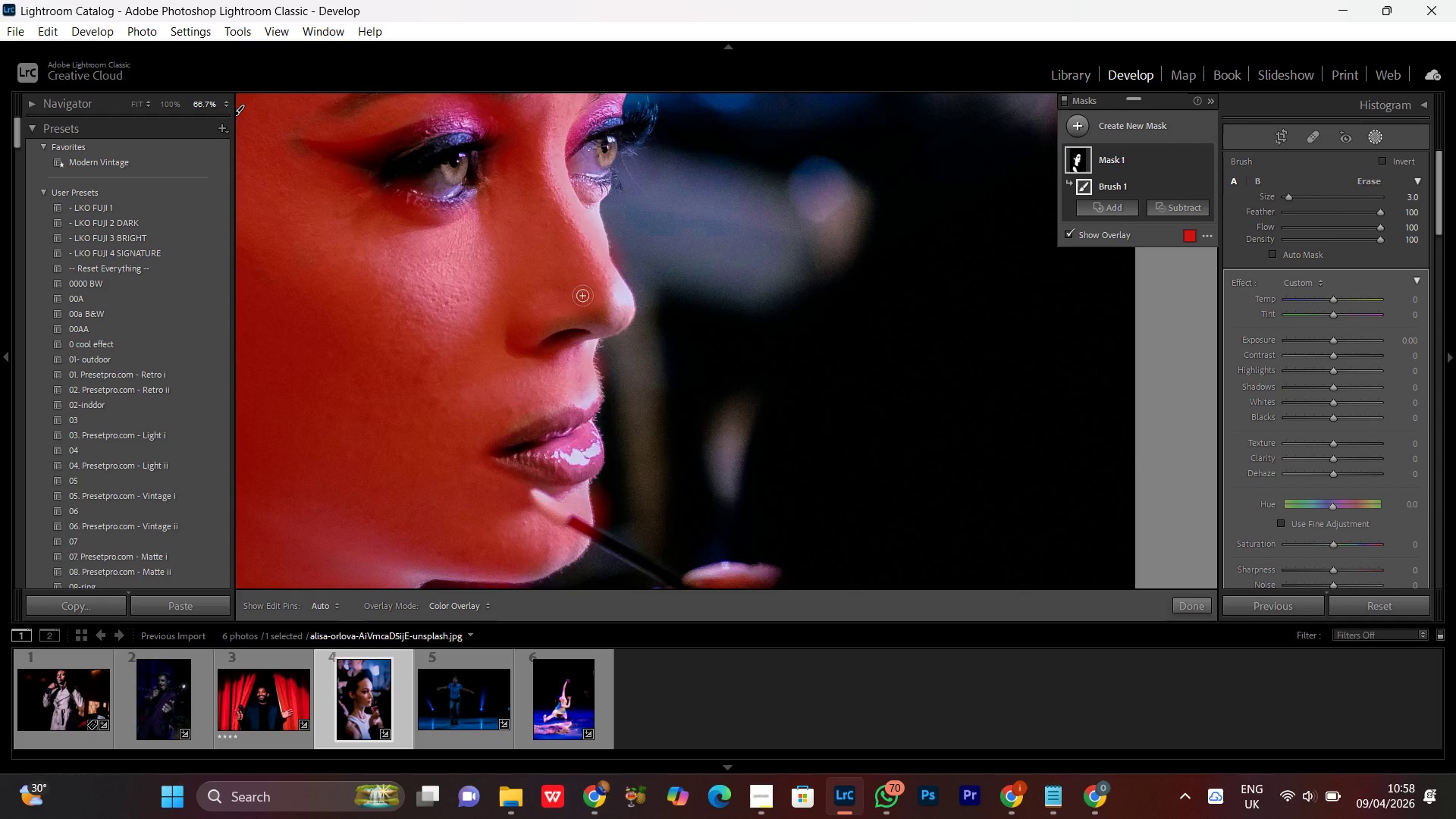 
scroll: coordinate [591, 299], scroll_direction: up, amount: 1.0
 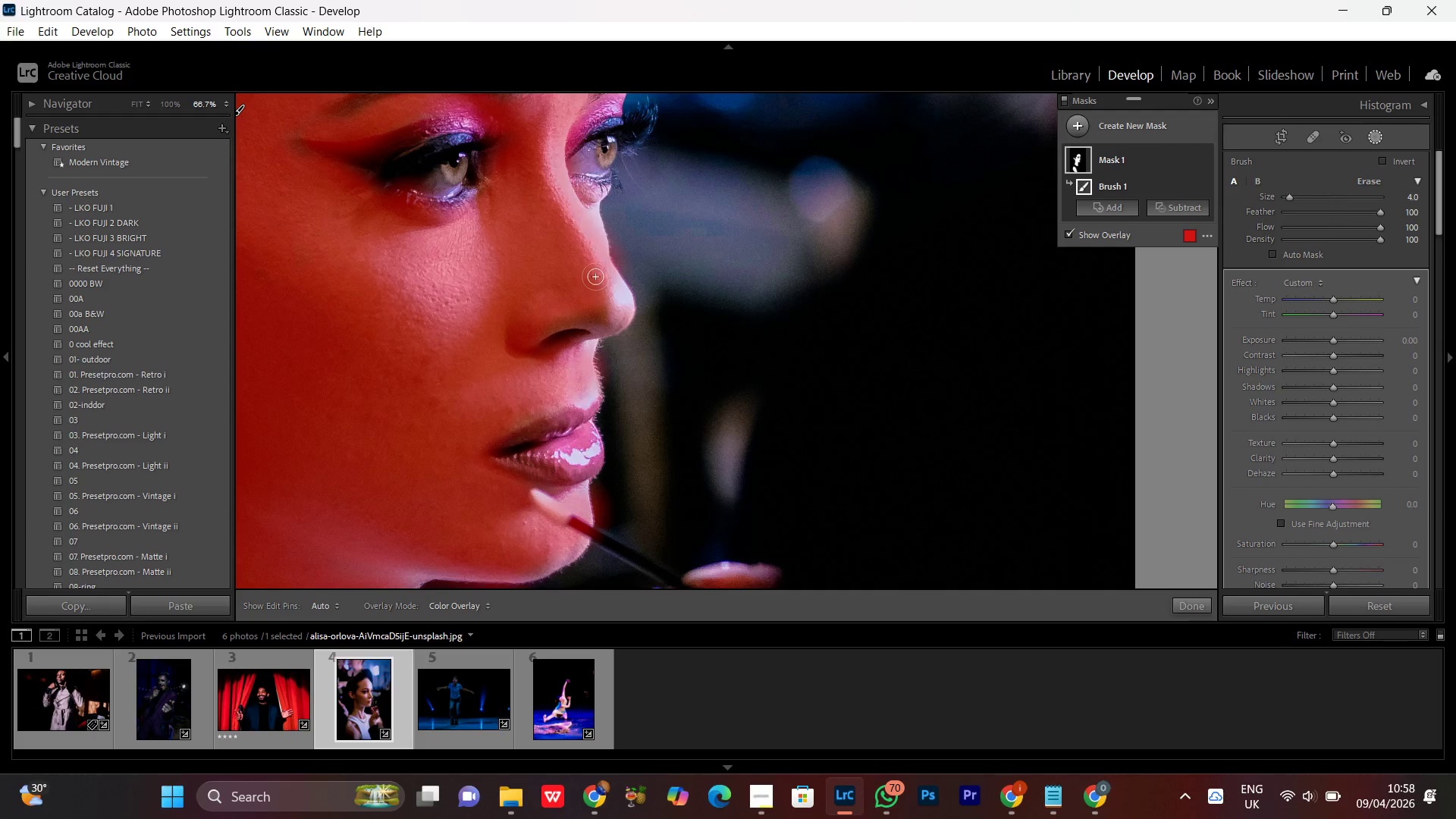 
left_click_drag(start_coordinate=[595, 277], to_coordinate=[560, 395])
 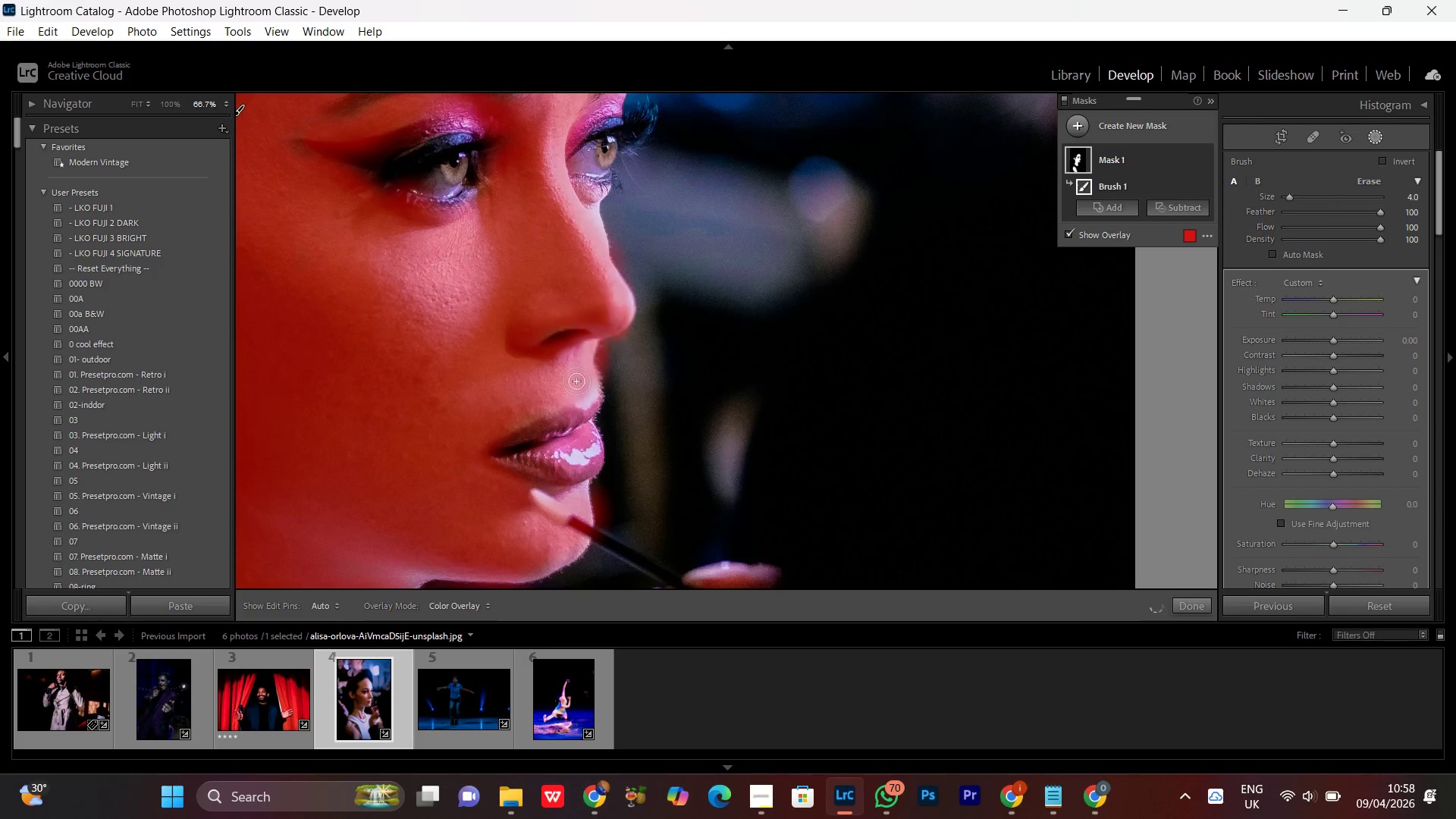 
left_click_drag(start_coordinate=[579, 380], to_coordinate=[508, 410])
 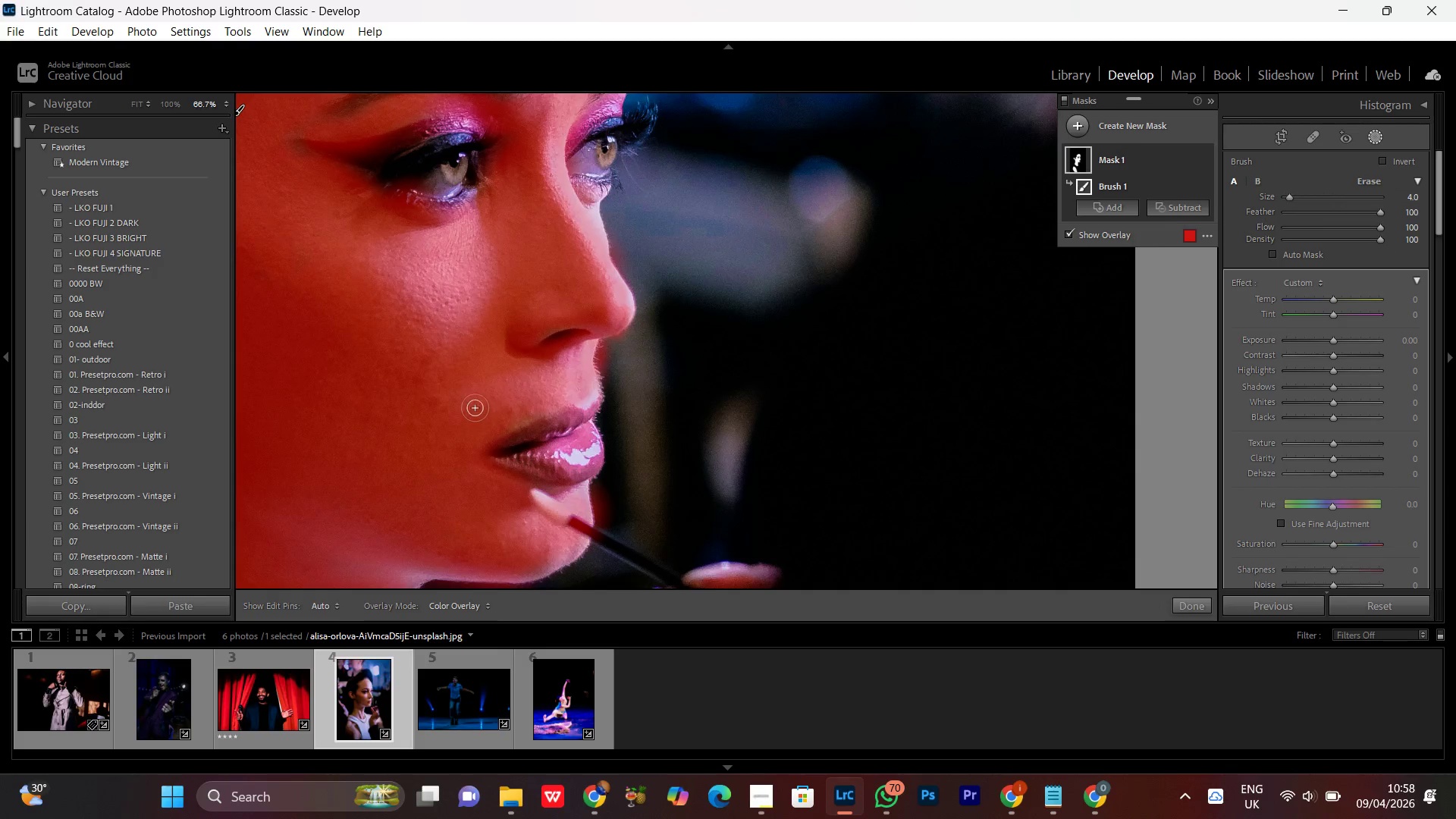 
left_click_drag(start_coordinate=[552, 395], to_coordinate=[580, 376])
 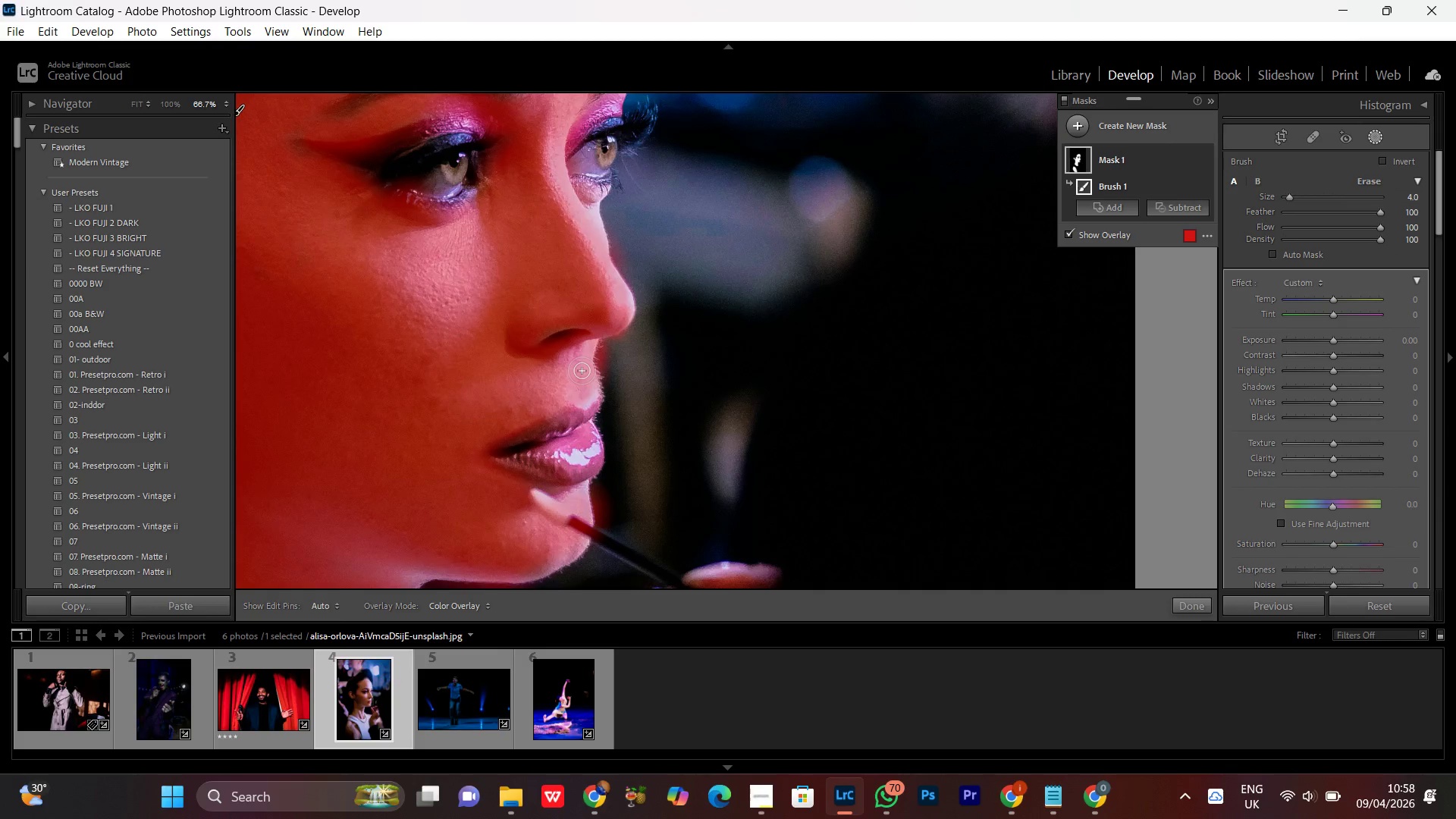 
key(Control+Minus)
 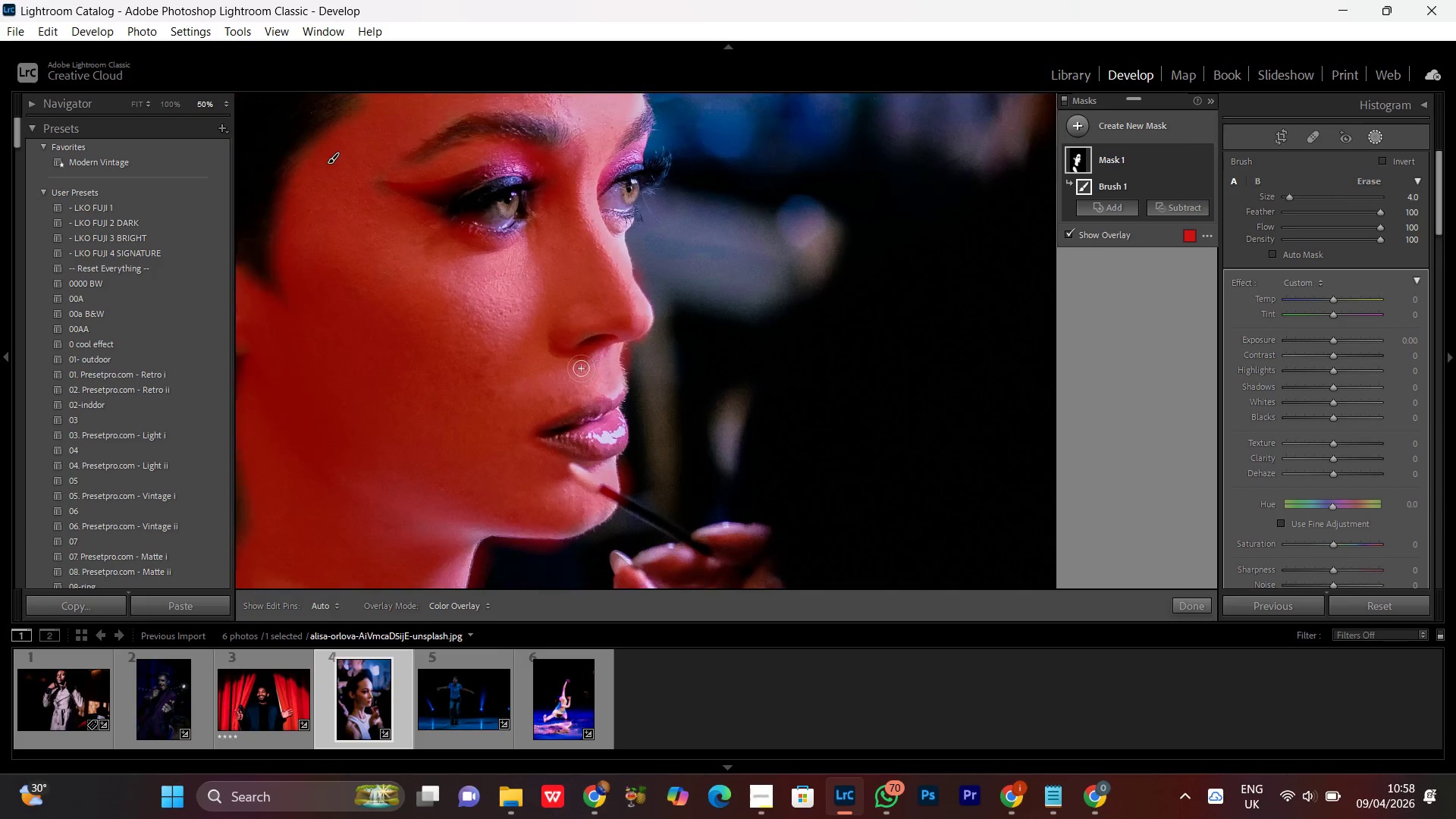 
key(Control+Minus)
 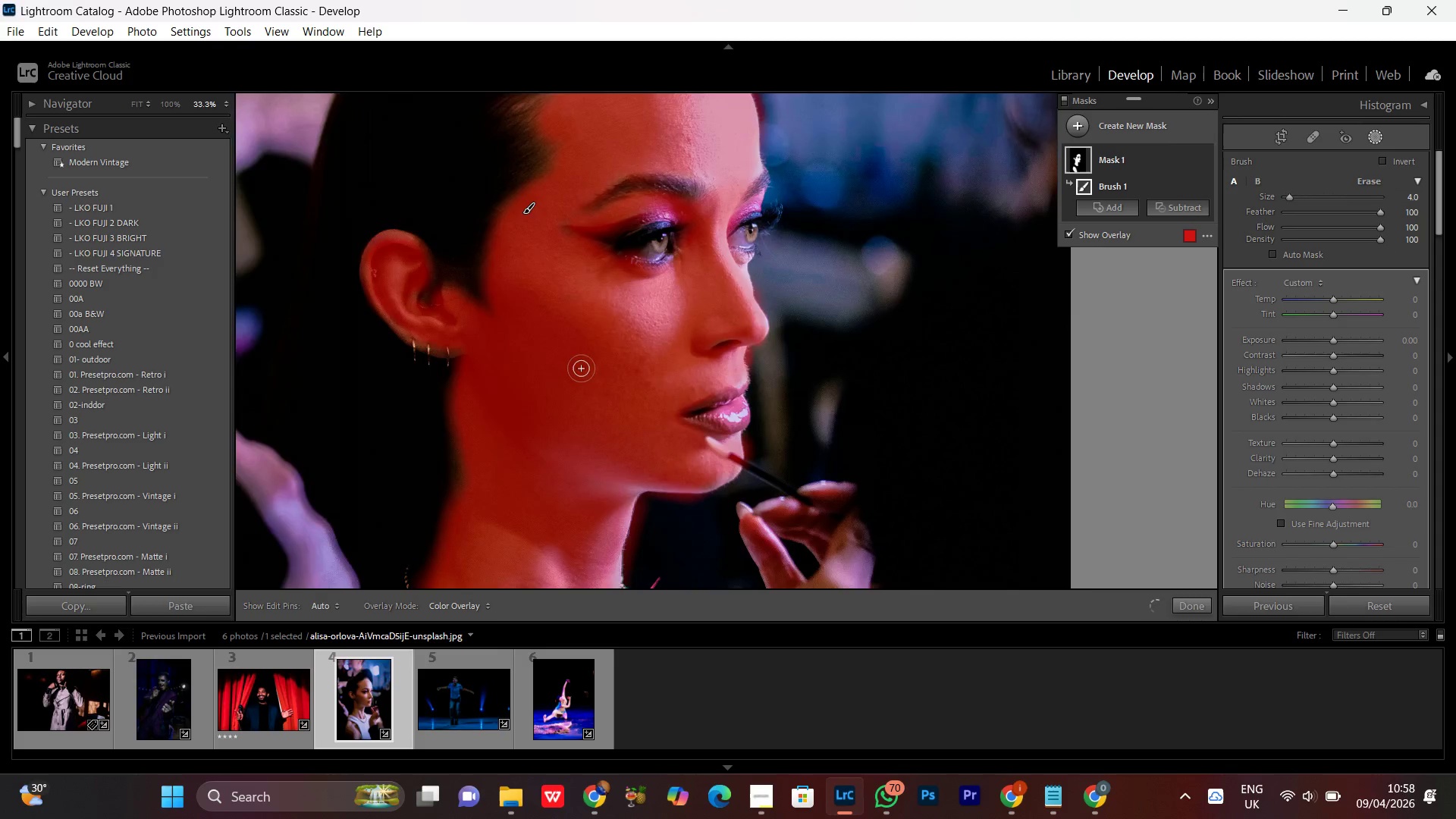 
key(Control+Minus)
 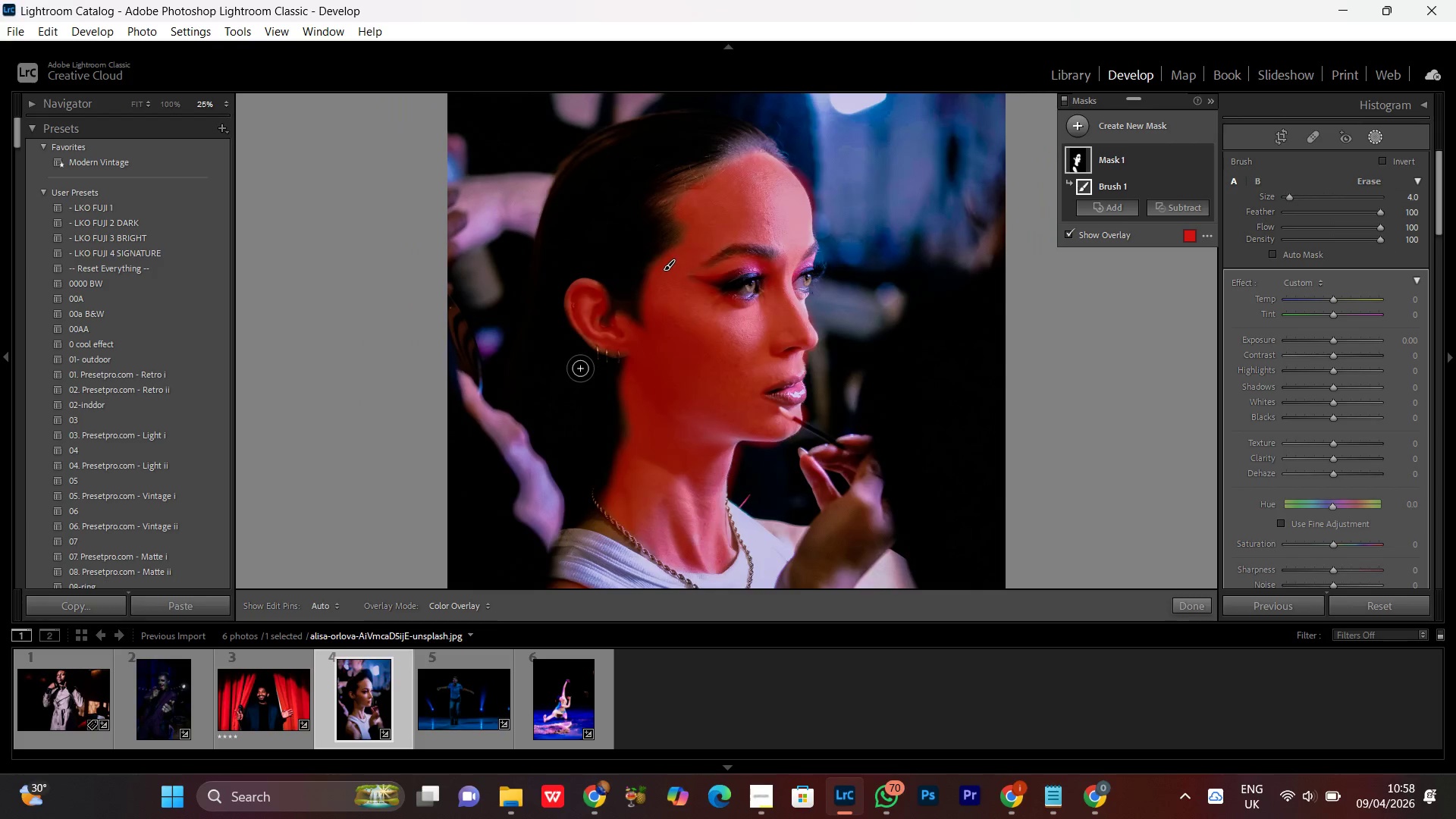 
key(Control+Minus)
 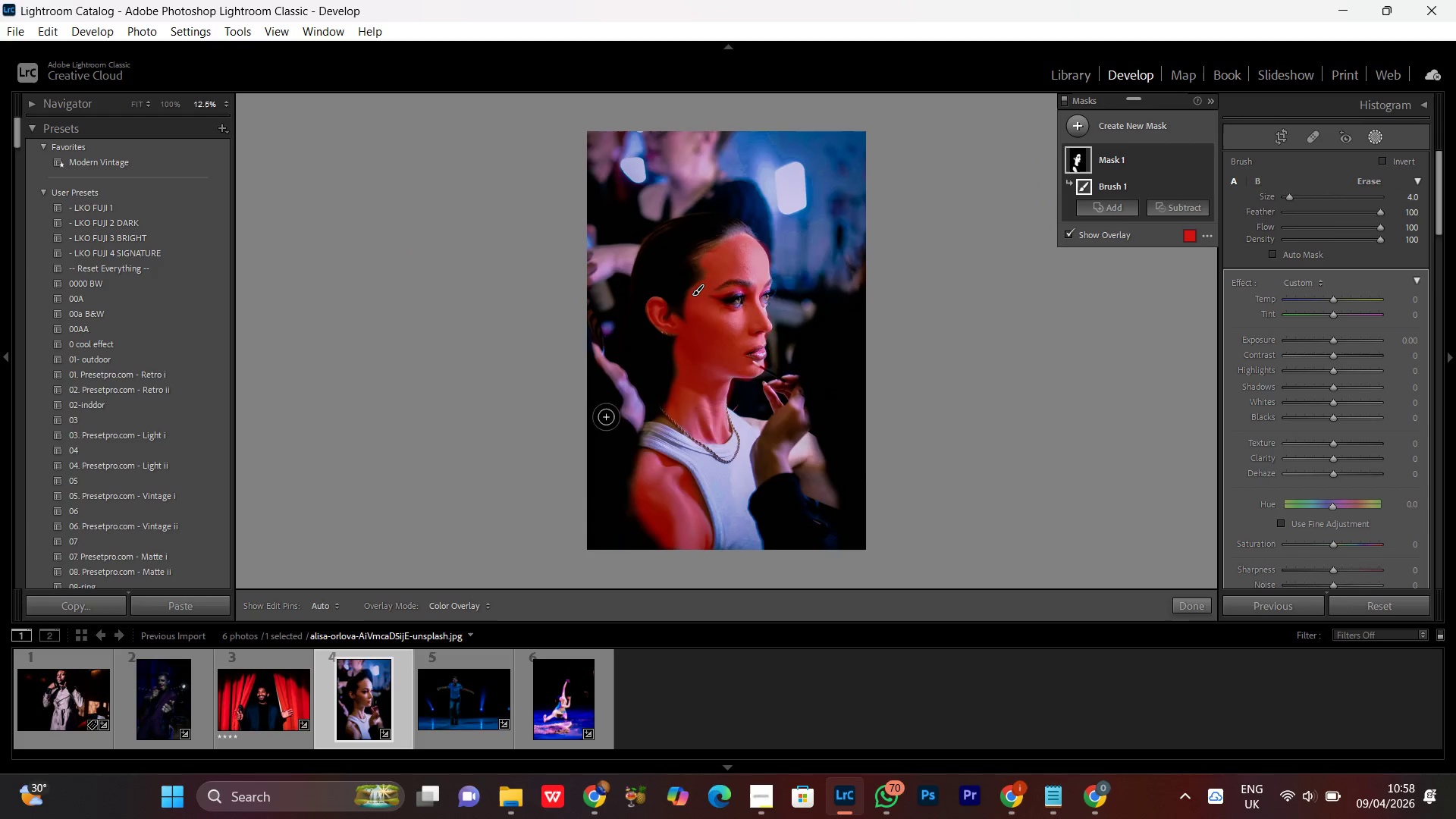 
key(Control+Equal)
 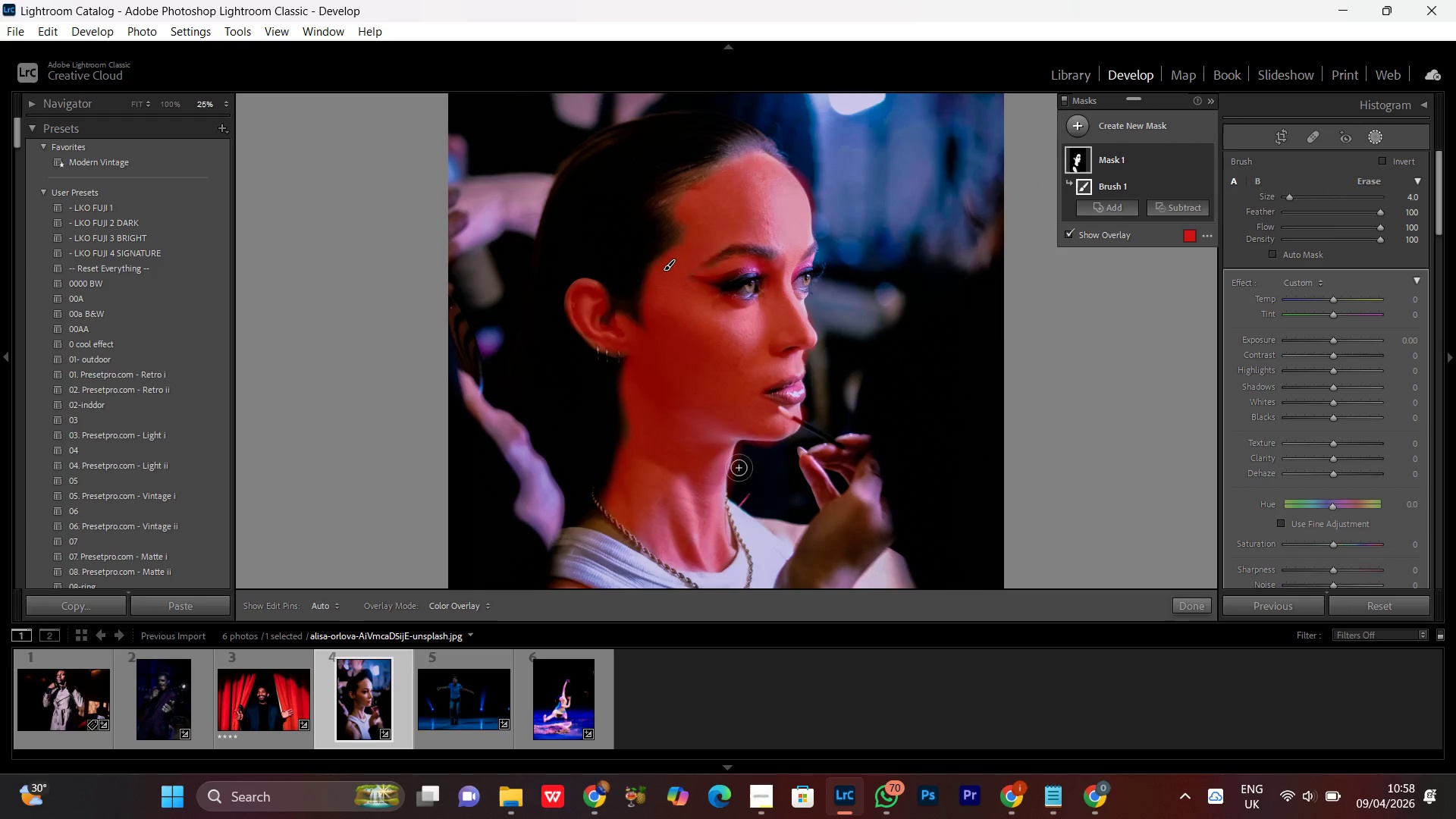 
key(Control+Equal)
 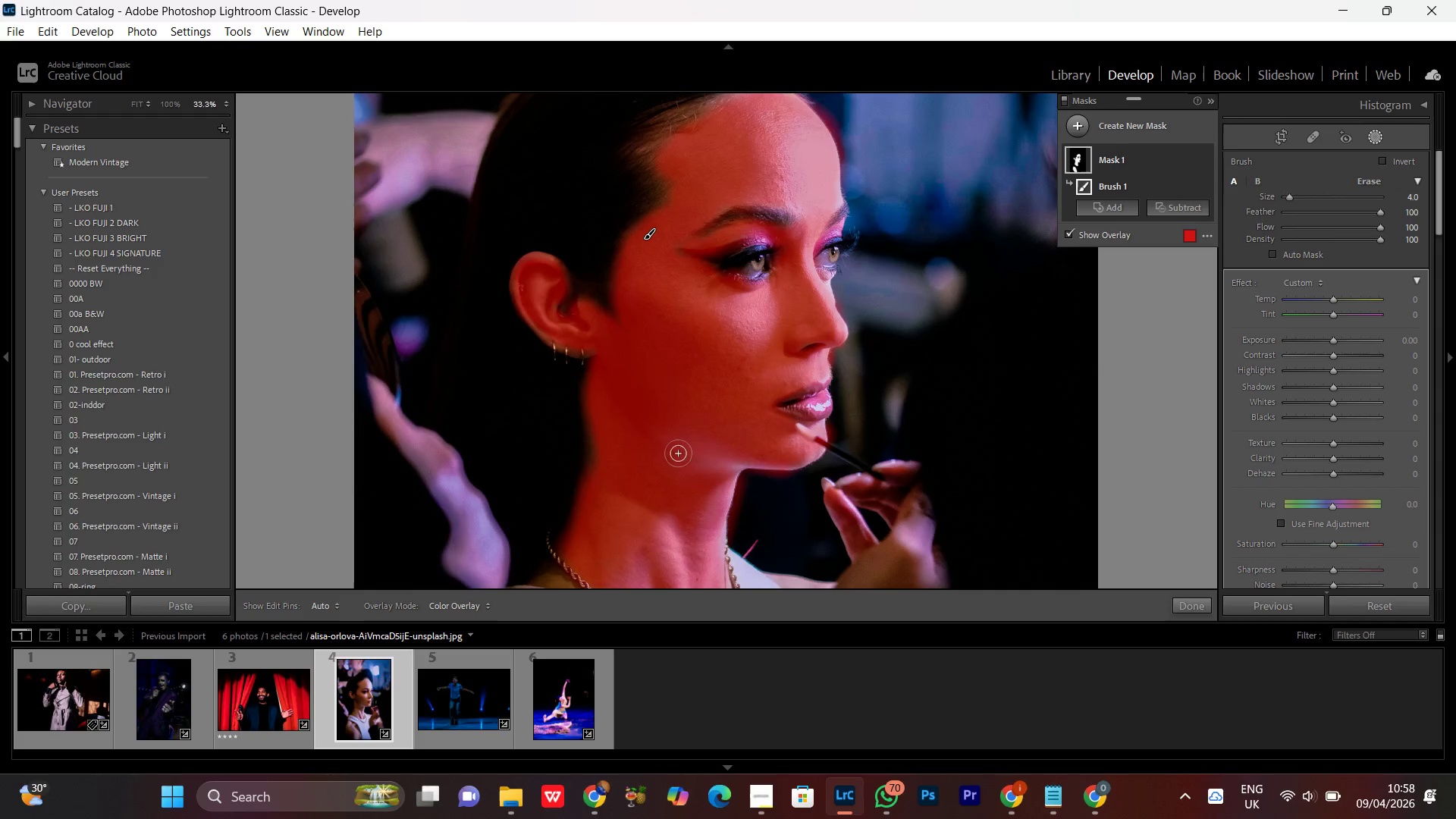 
hold_key(key=Space, duration=1.25)
 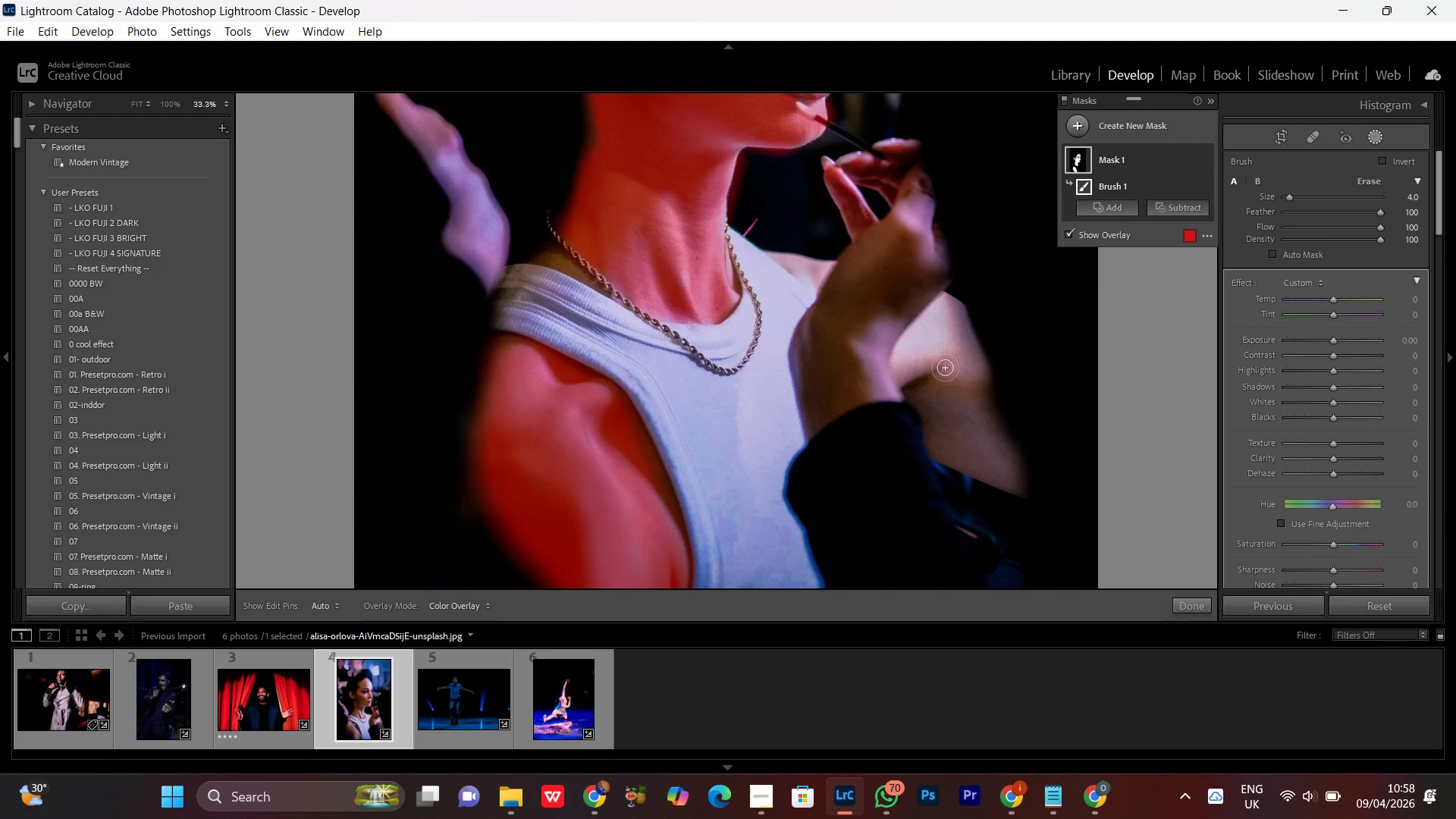 
left_click_drag(start_coordinate=[651, 472], to_coordinate=[554, 319])
 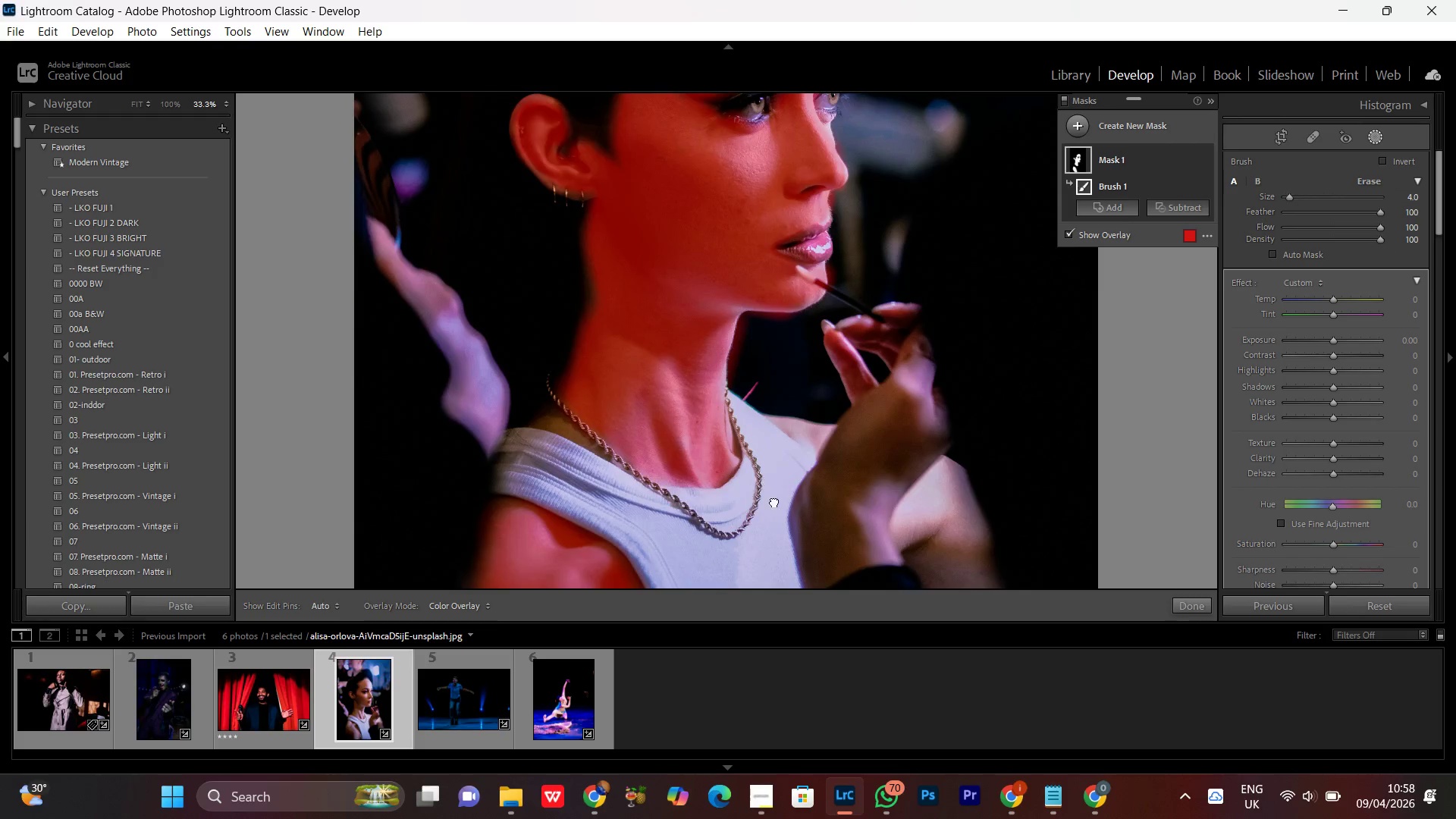 
left_click_drag(start_coordinate=[774, 501], to_coordinate=[719, 337])
 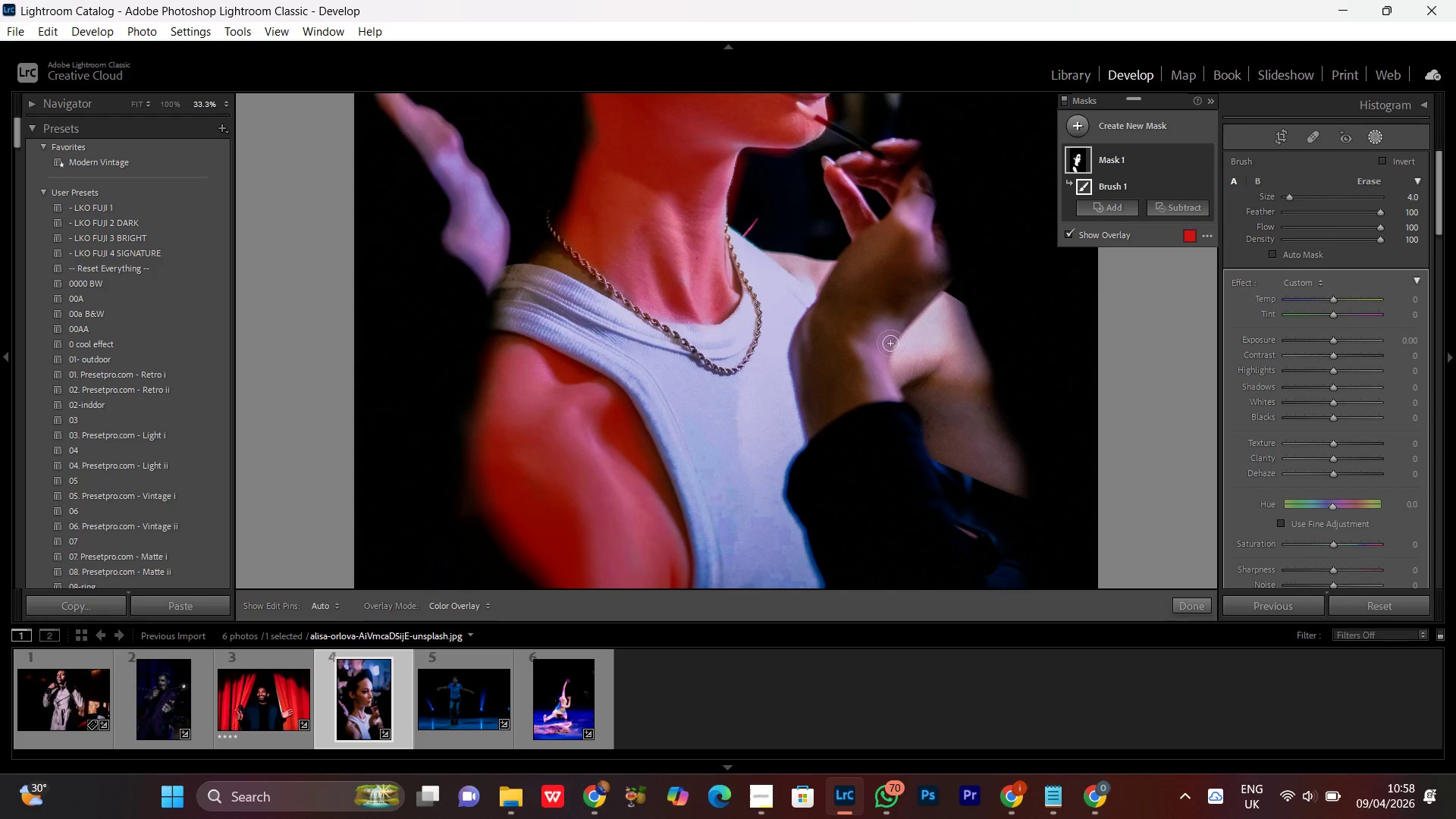 
scroll: coordinate [925, 355], scroll_direction: up, amount: 5.0
 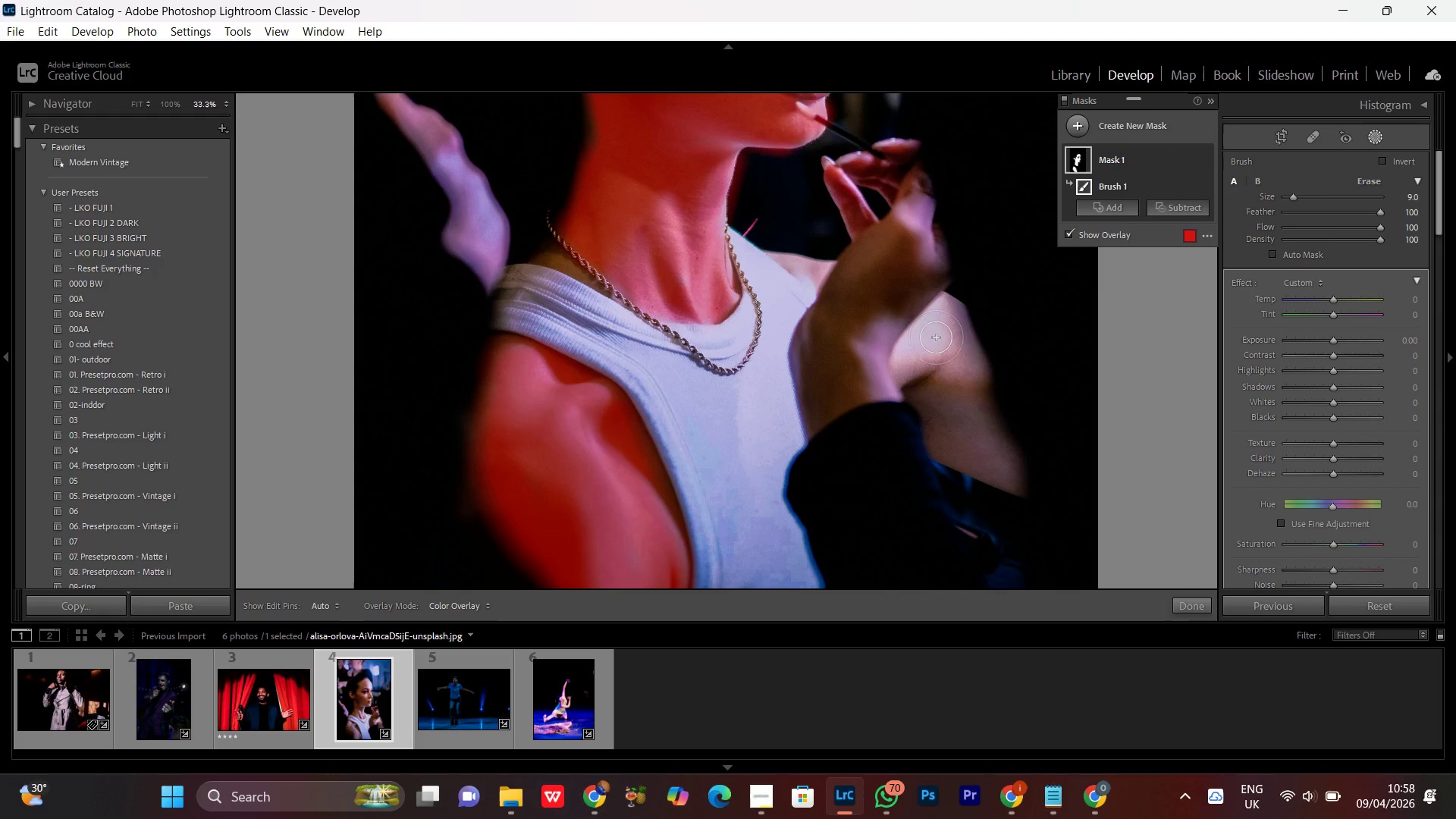 
scroll: coordinate [936, 341], scroll_direction: down, amount: 2.0
 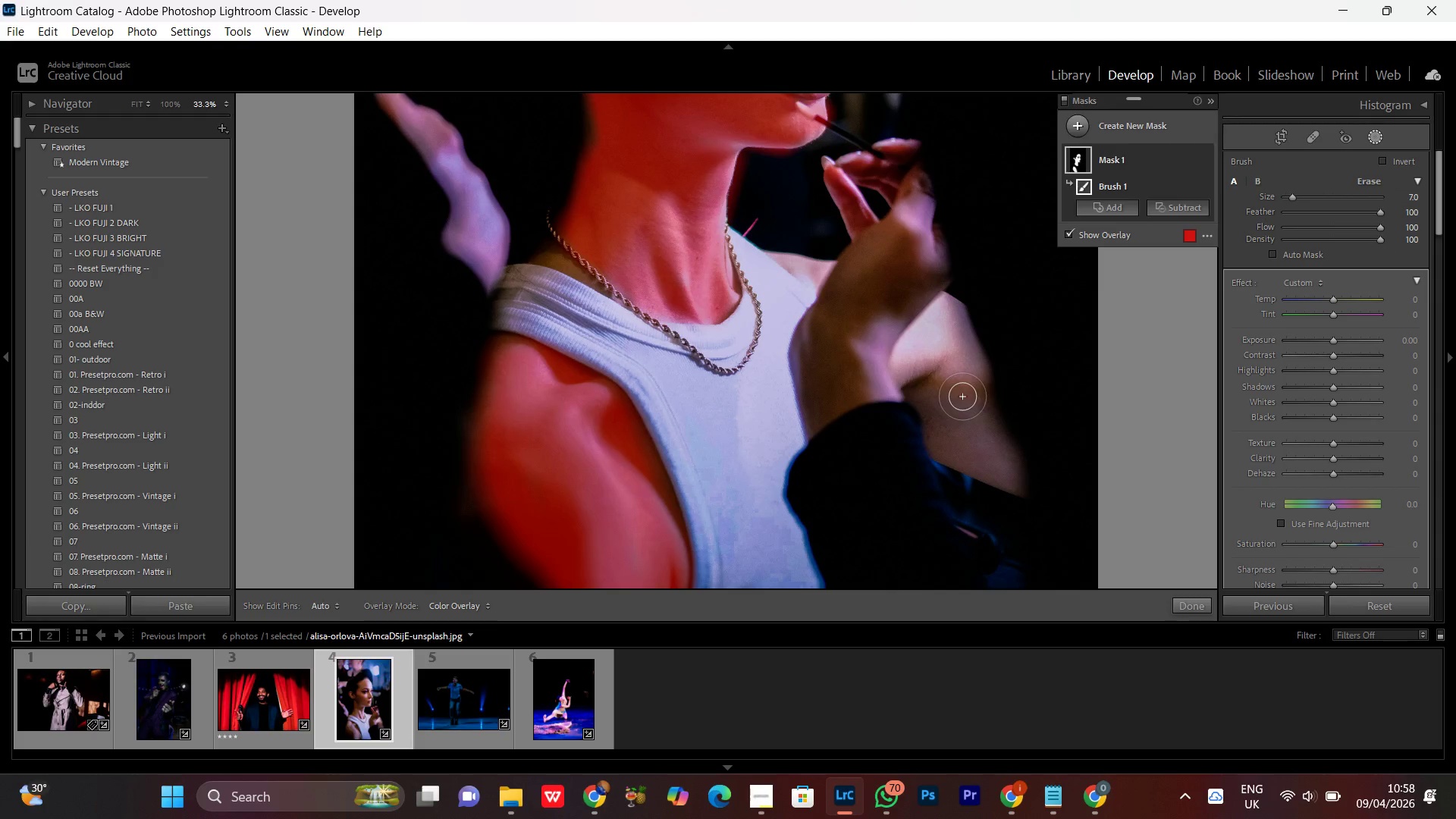 
left_click_drag(start_coordinate=[962, 397], to_coordinate=[930, 403])
 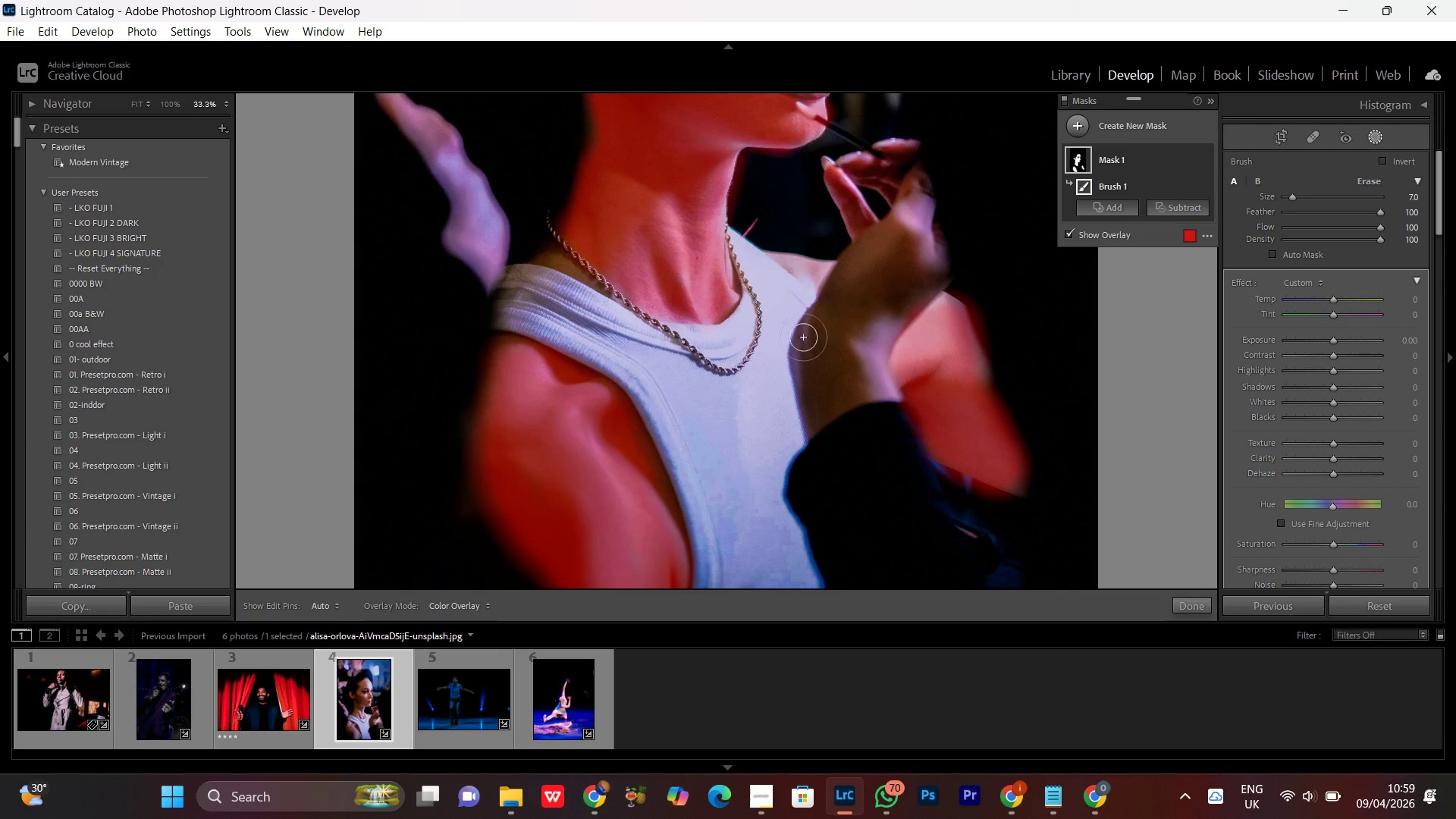 
hold_key(key=Space, duration=0.81)
 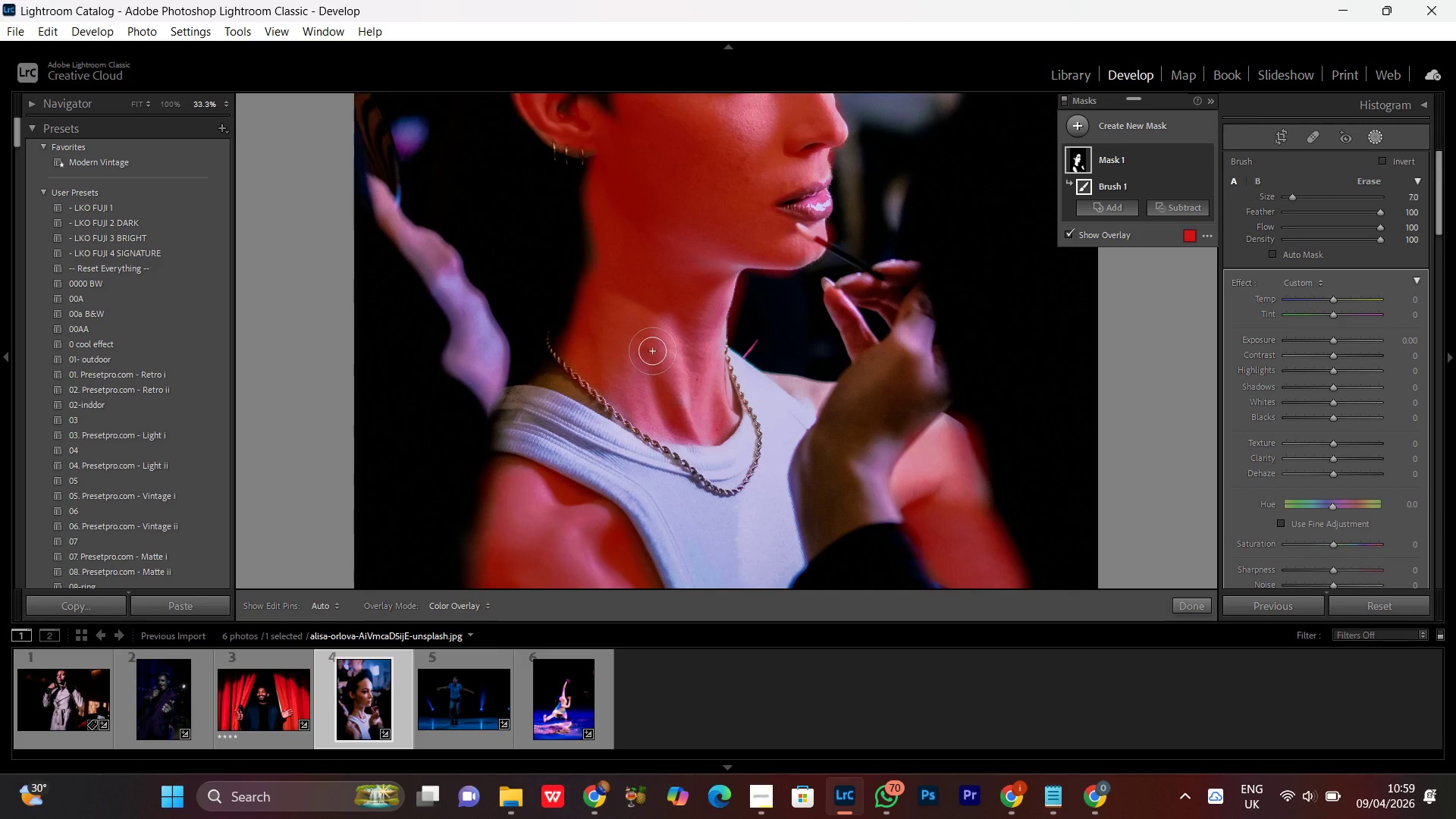 
left_click_drag(start_coordinate=[632, 234], to_coordinate=[644, 355])
 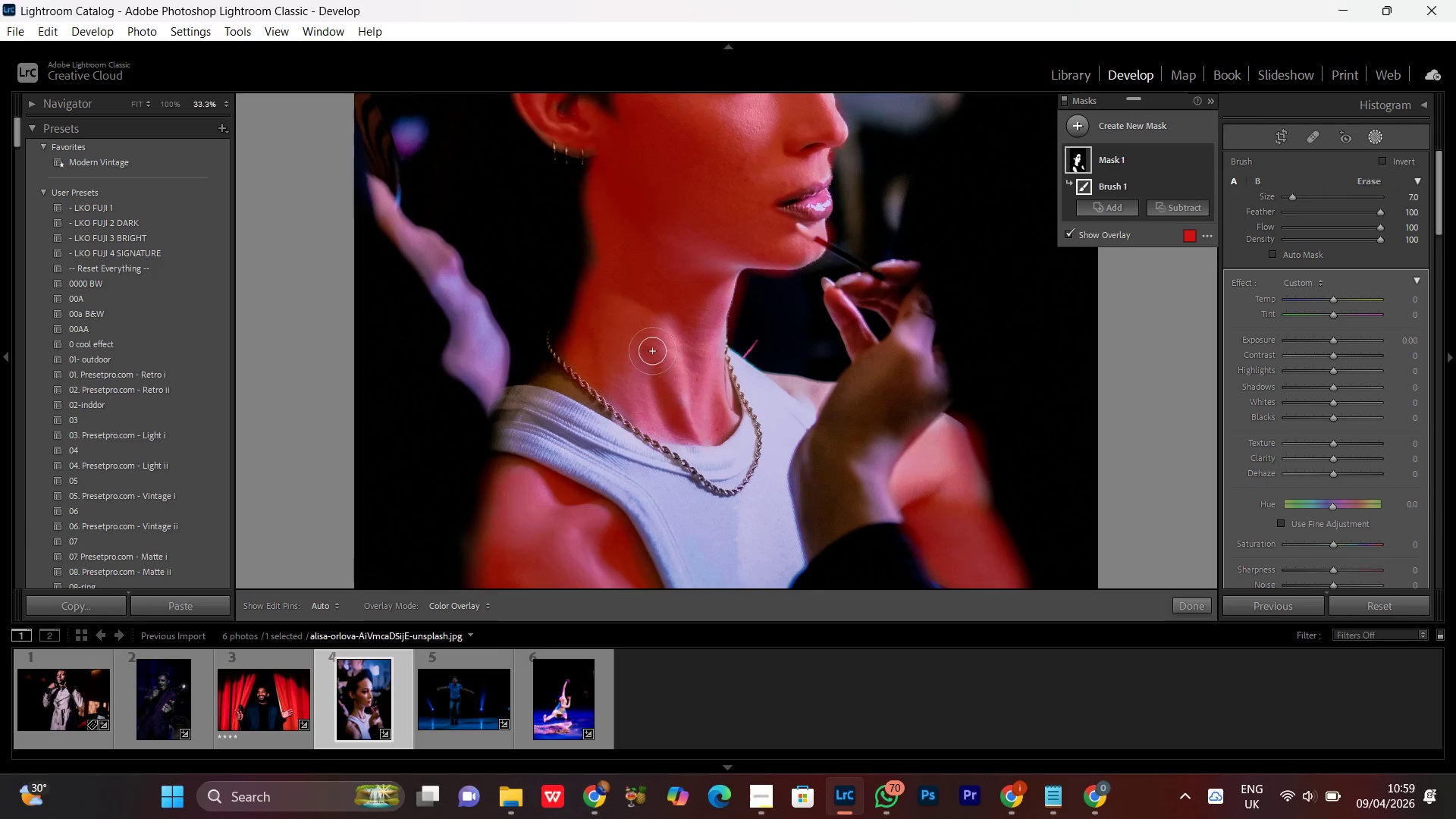 
key(Control+Equal)
 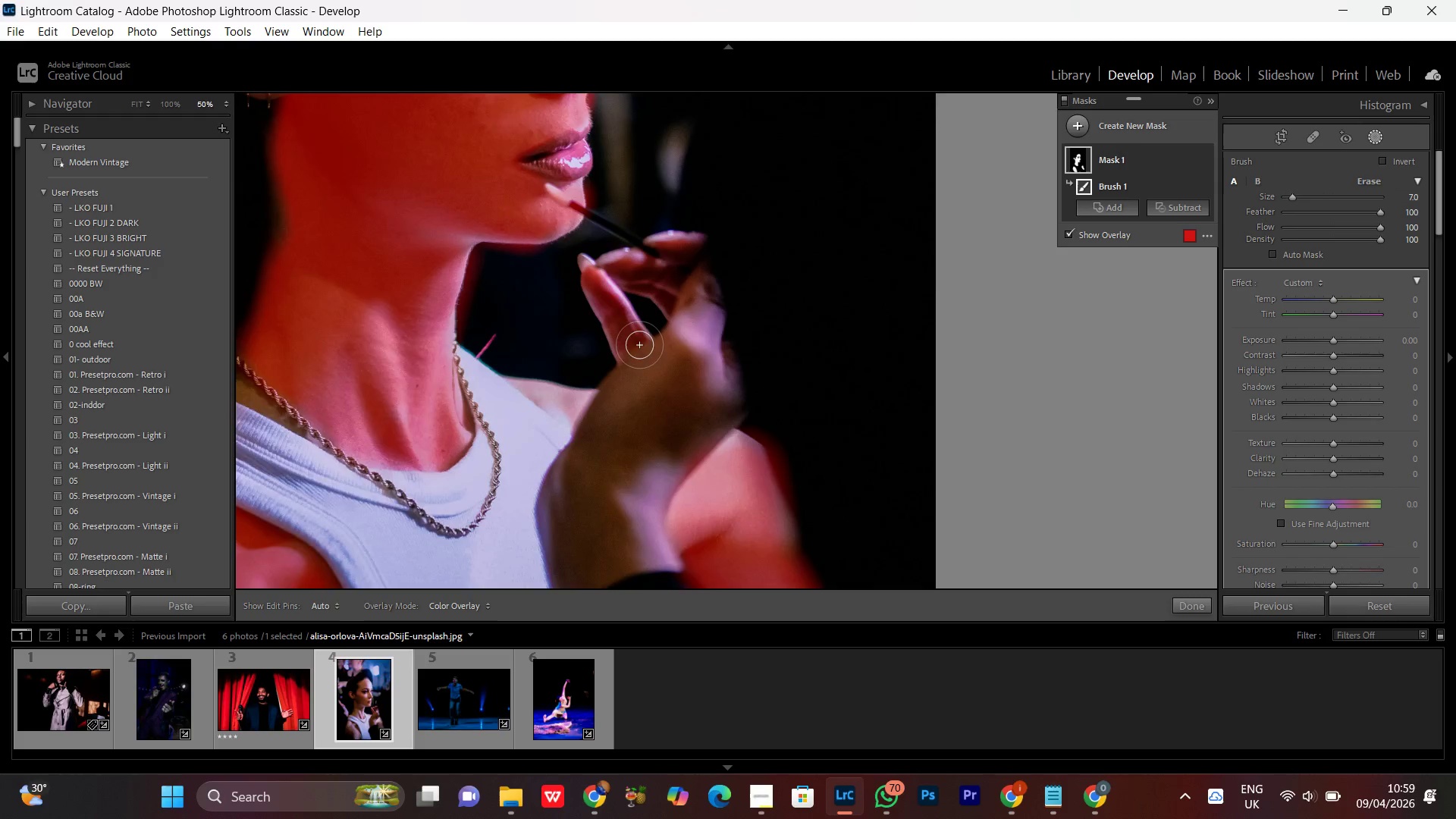 
key(Control+Equal)
 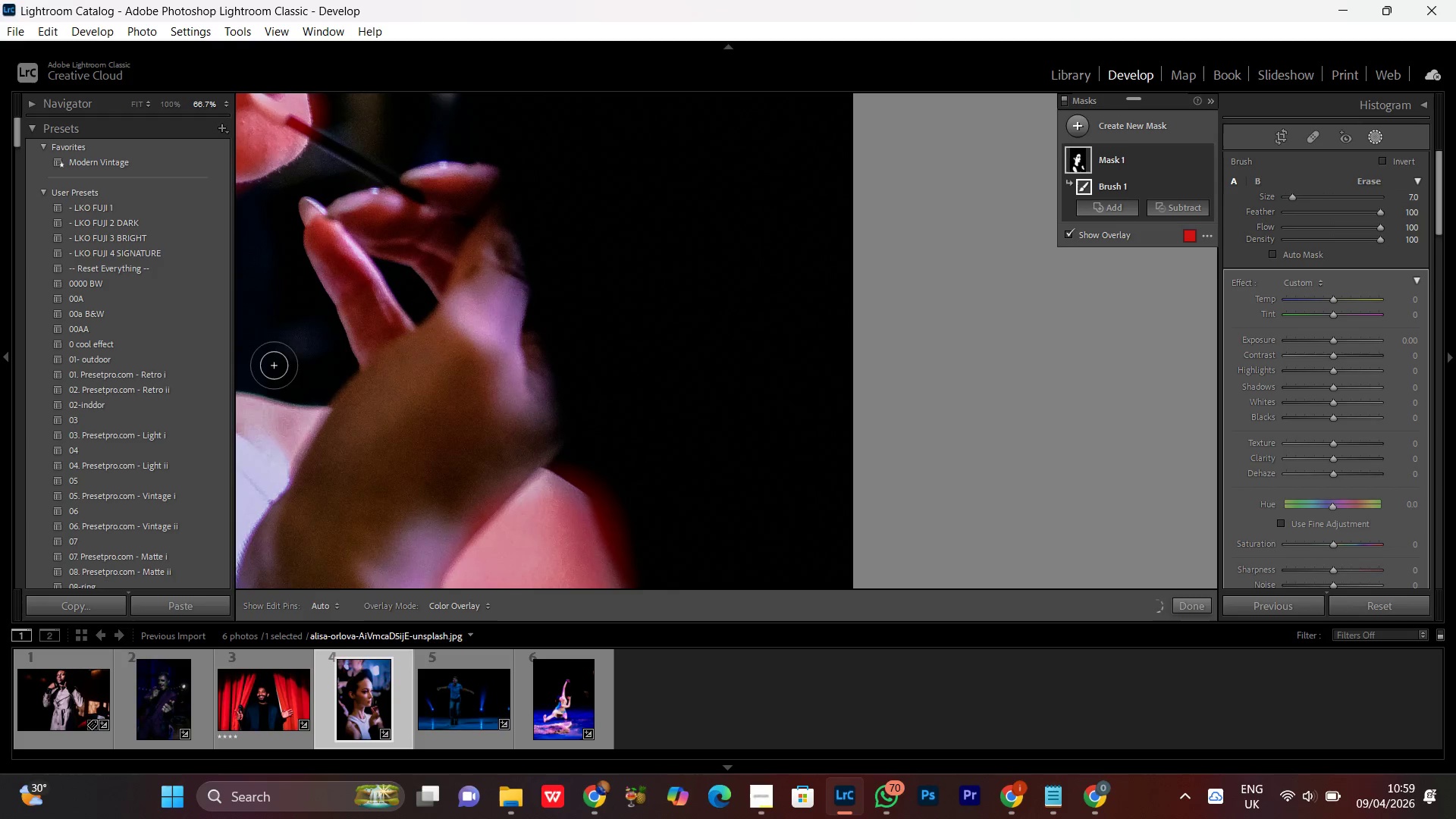 
hold_key(key=Space, duration=1.52)
 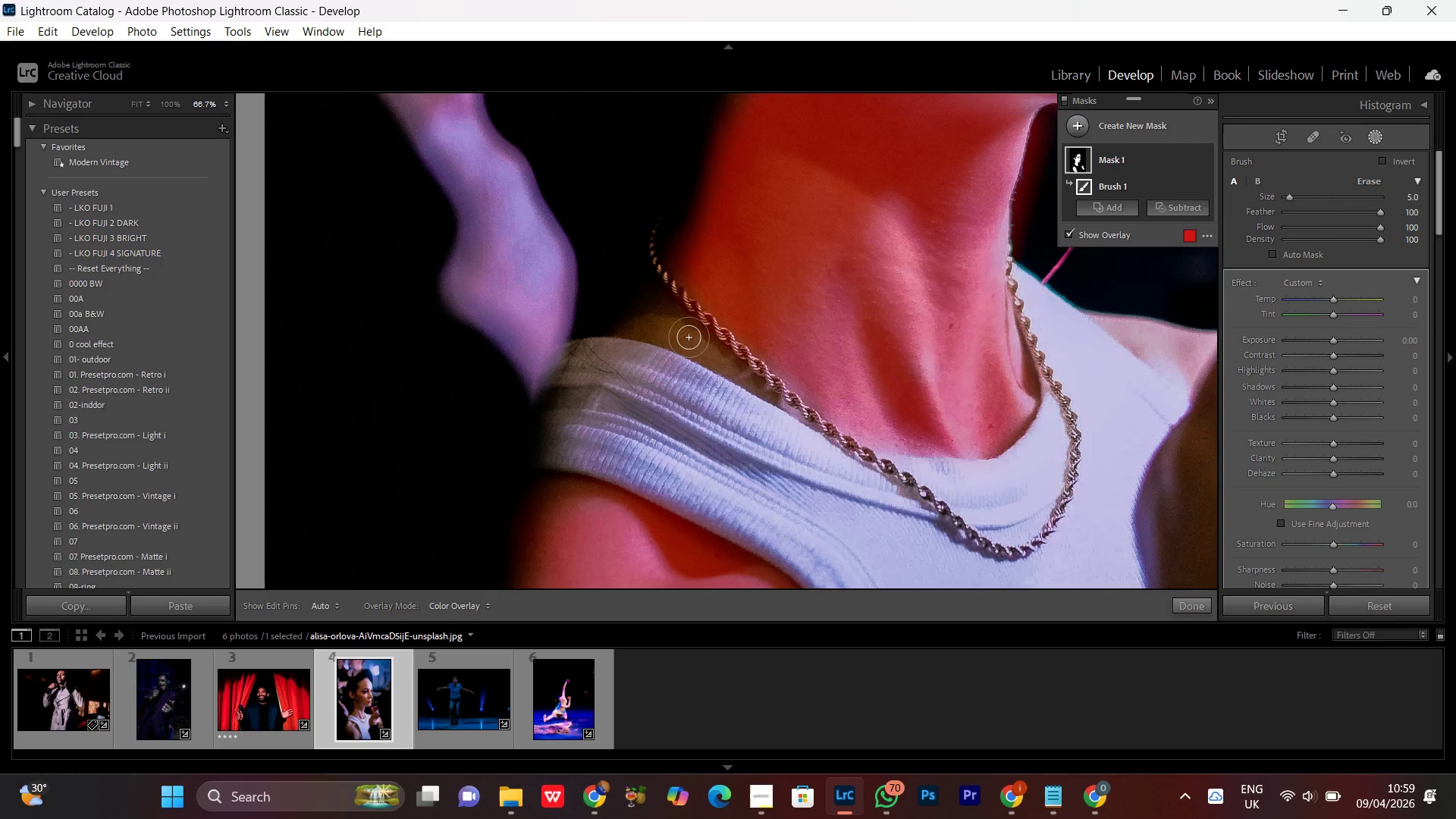 
left_click_drag(start_coordinate=[246, 372], to_coordinate=[793, 408])
 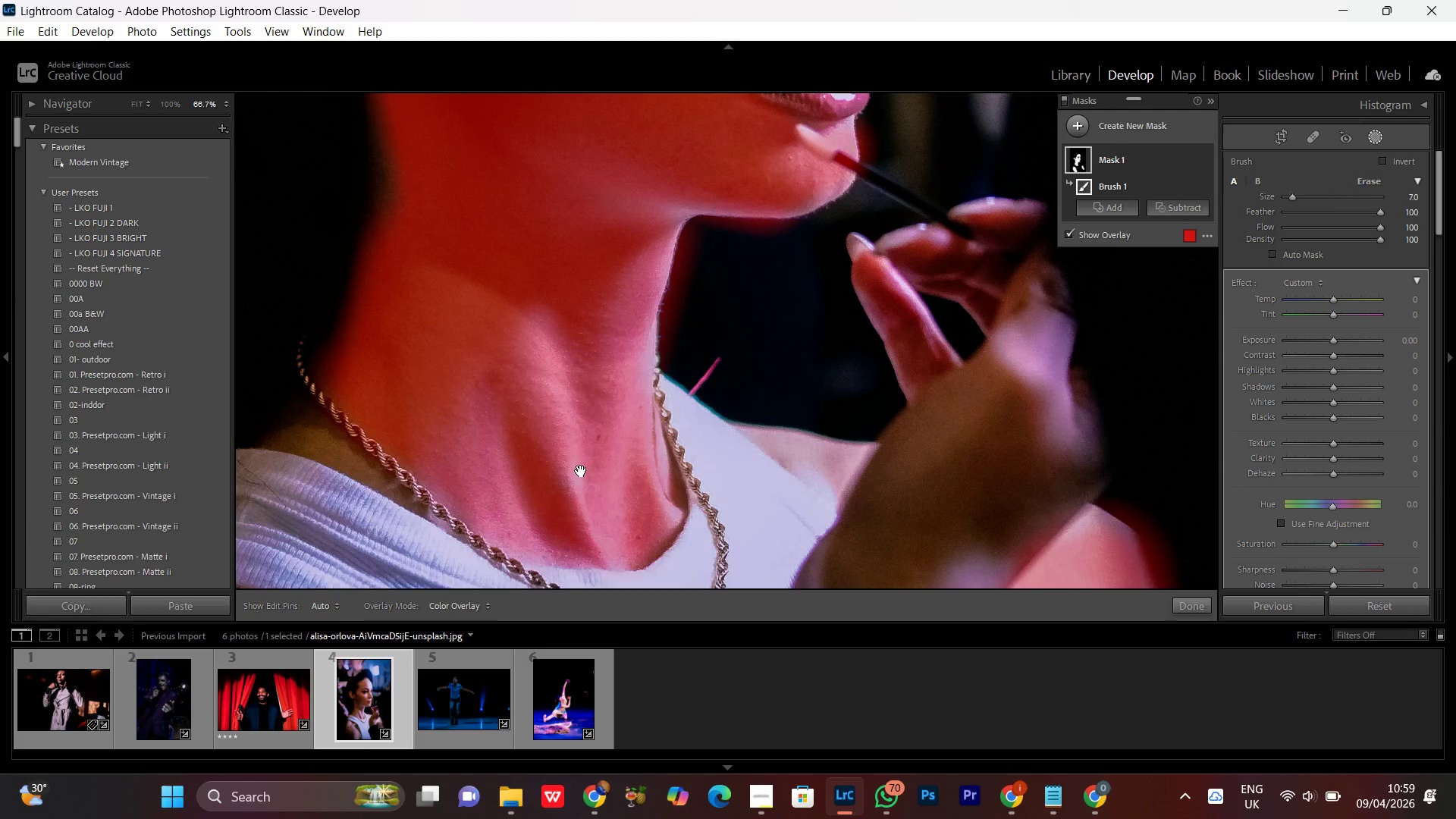 
left_click_drag(start_coordinate=[579, 472], to_coordinate=[947, 347])
 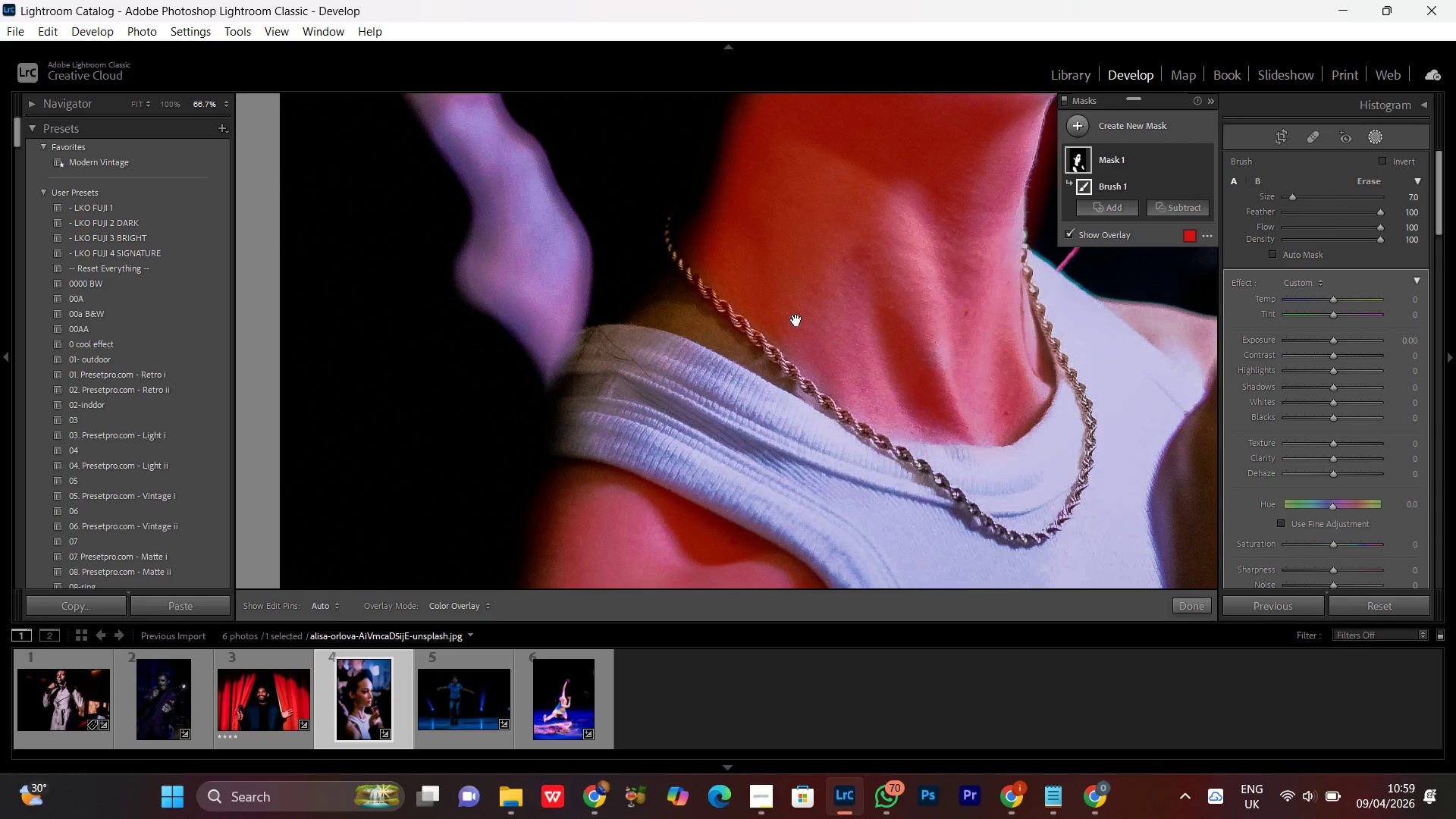 
left_click_drag(start_coordinate=[795, 323], to_coordinate=[780, 336])
 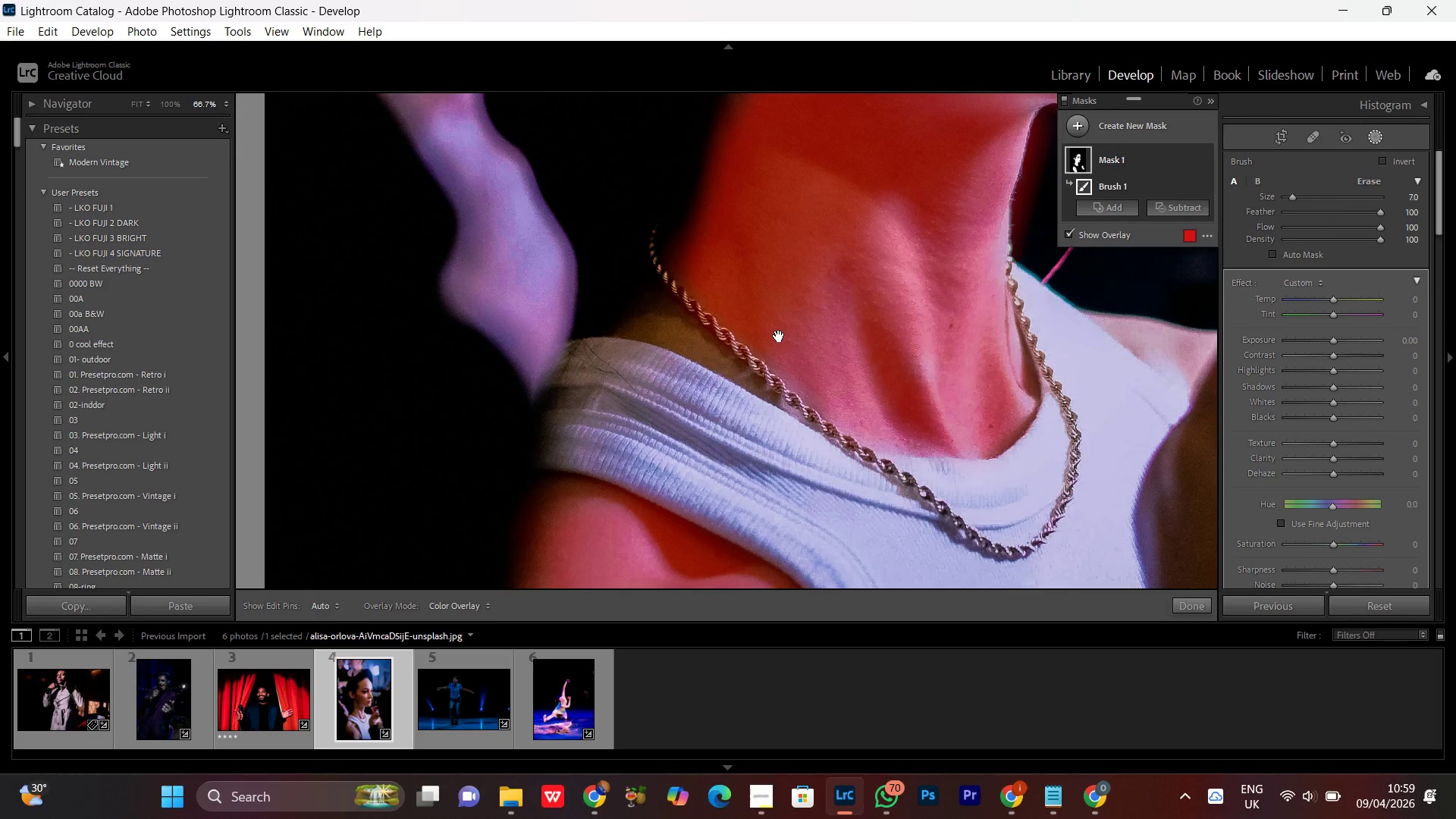 
key(Space)
 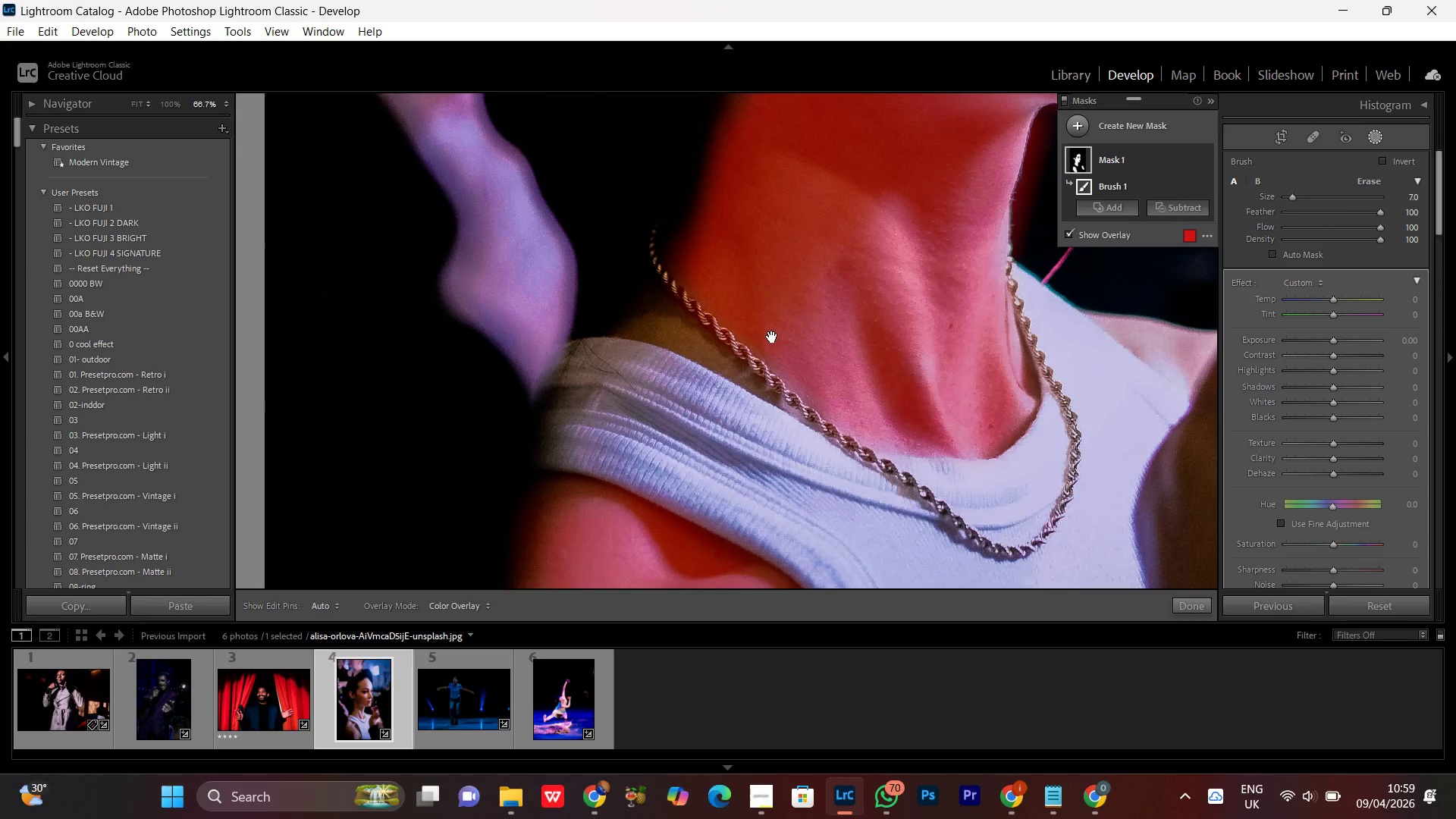 
key(Space)
 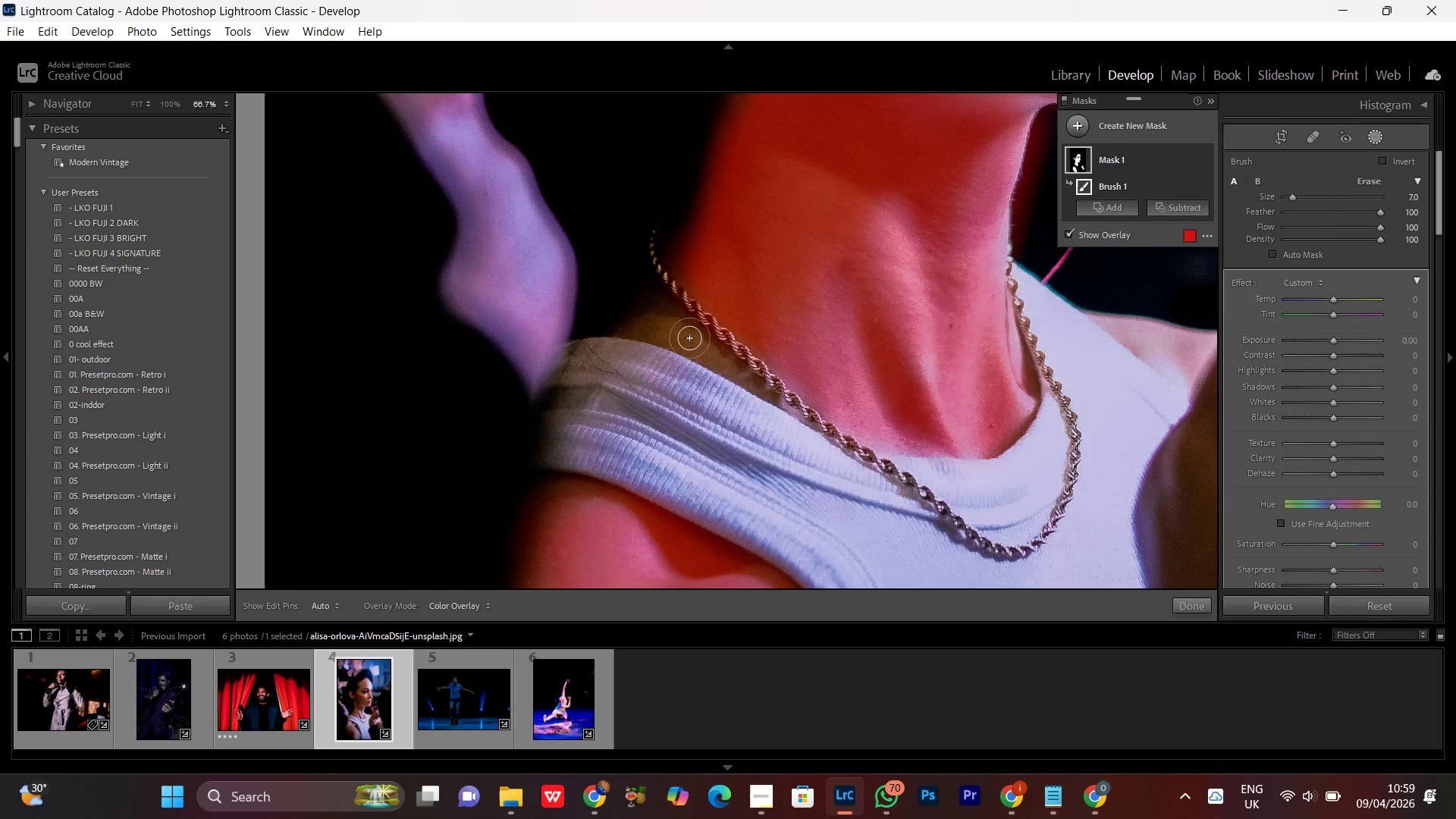 
scroll: coordinate [681, 336], scroll_direction: down, amount: 5.0
 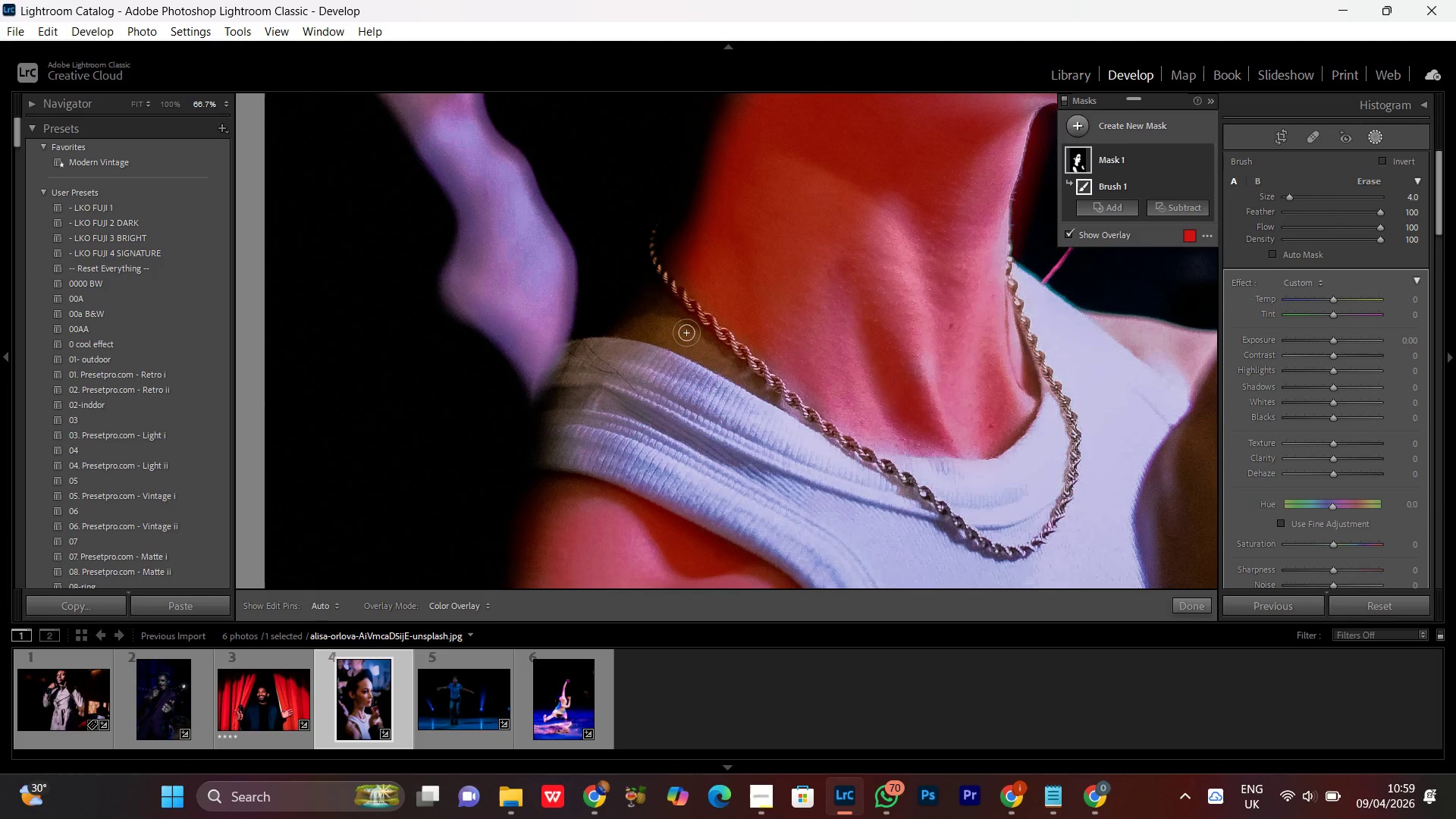 
left_click_drag(start_coordinate=[688, 334], to_coordinate=[677, 334])
 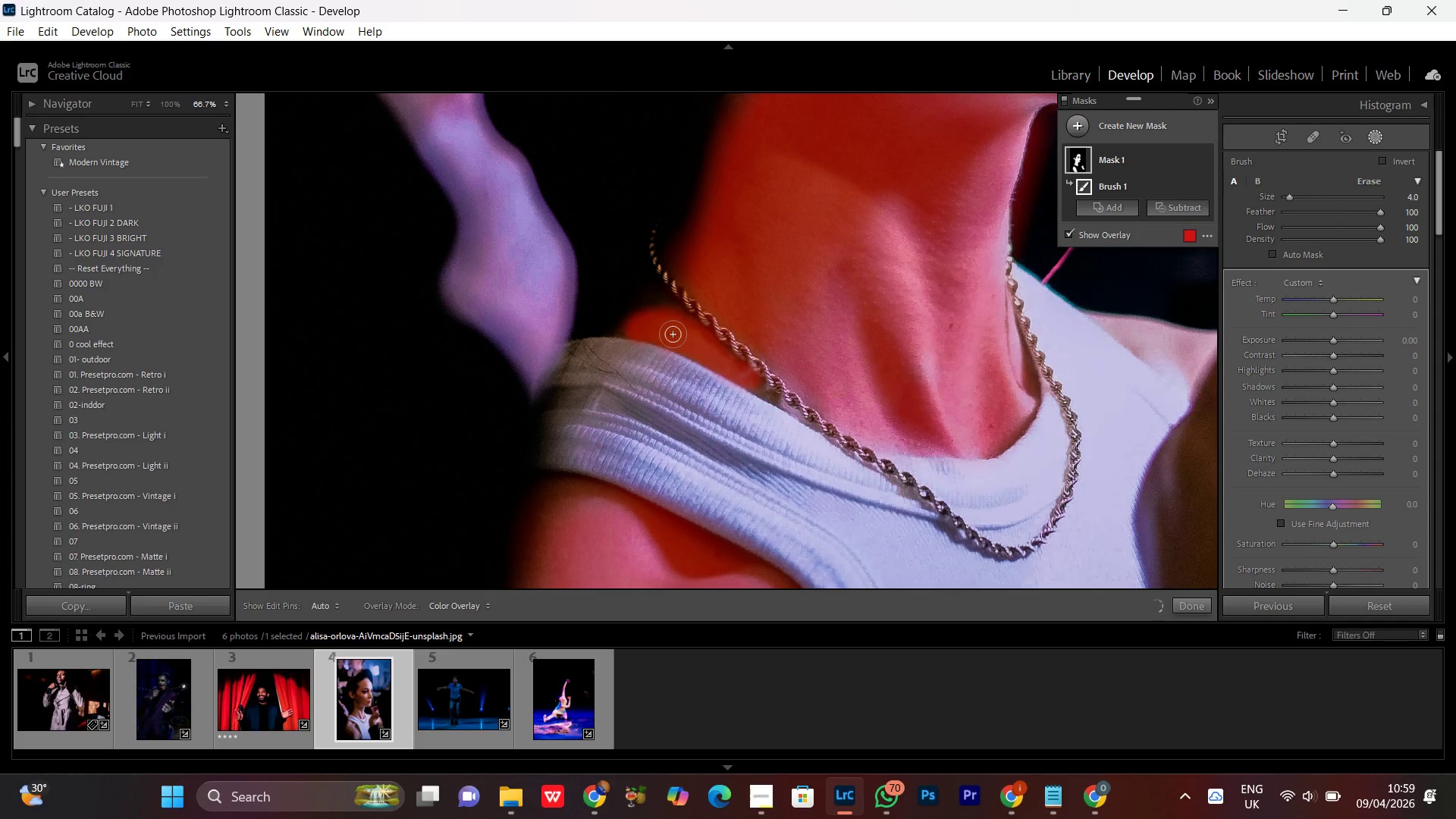 
key(Control+Minus)
 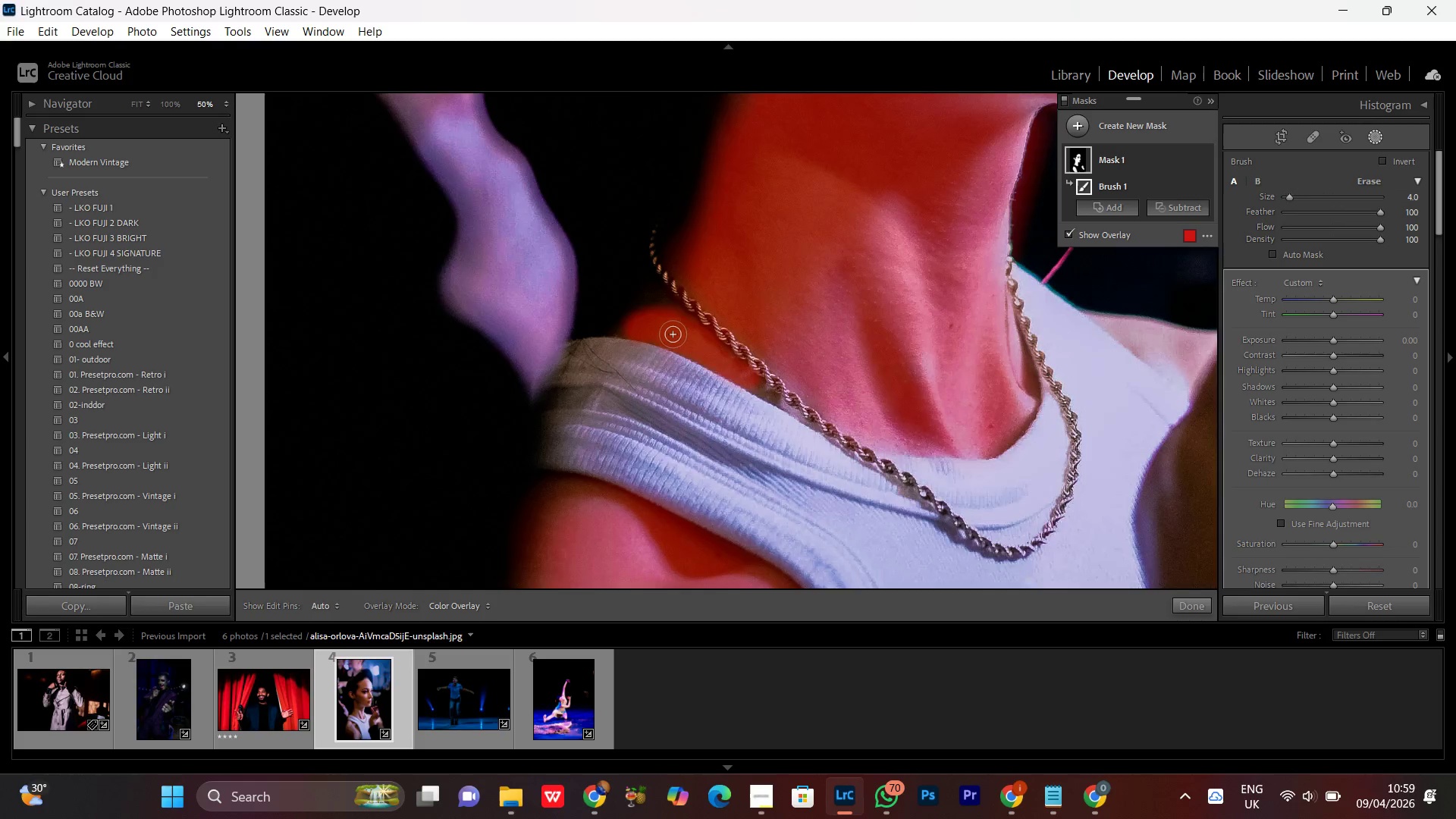 
key(Control+Minus)
 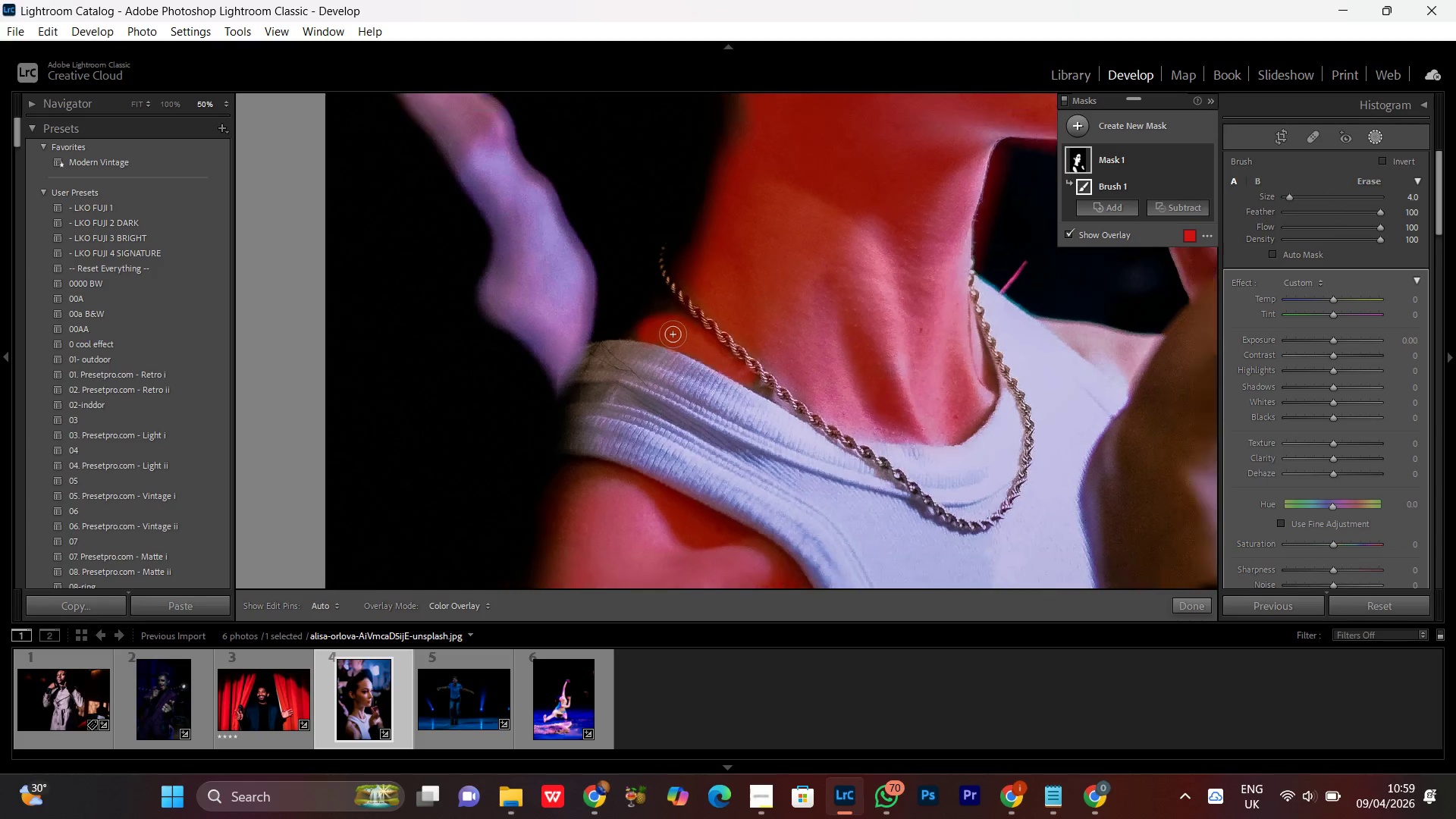 
key(Control+Minus)
 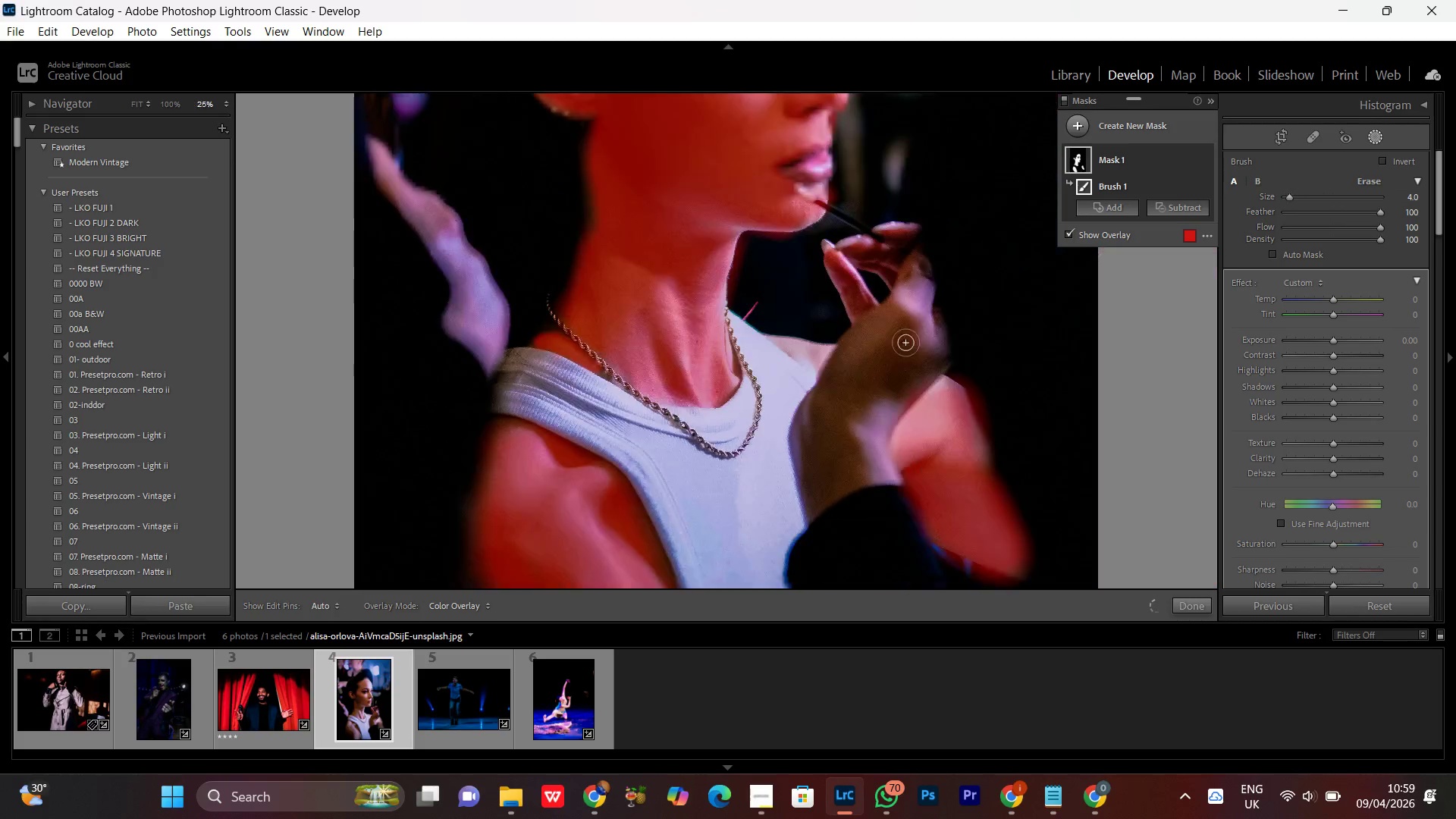 
key(Control+Minus)
 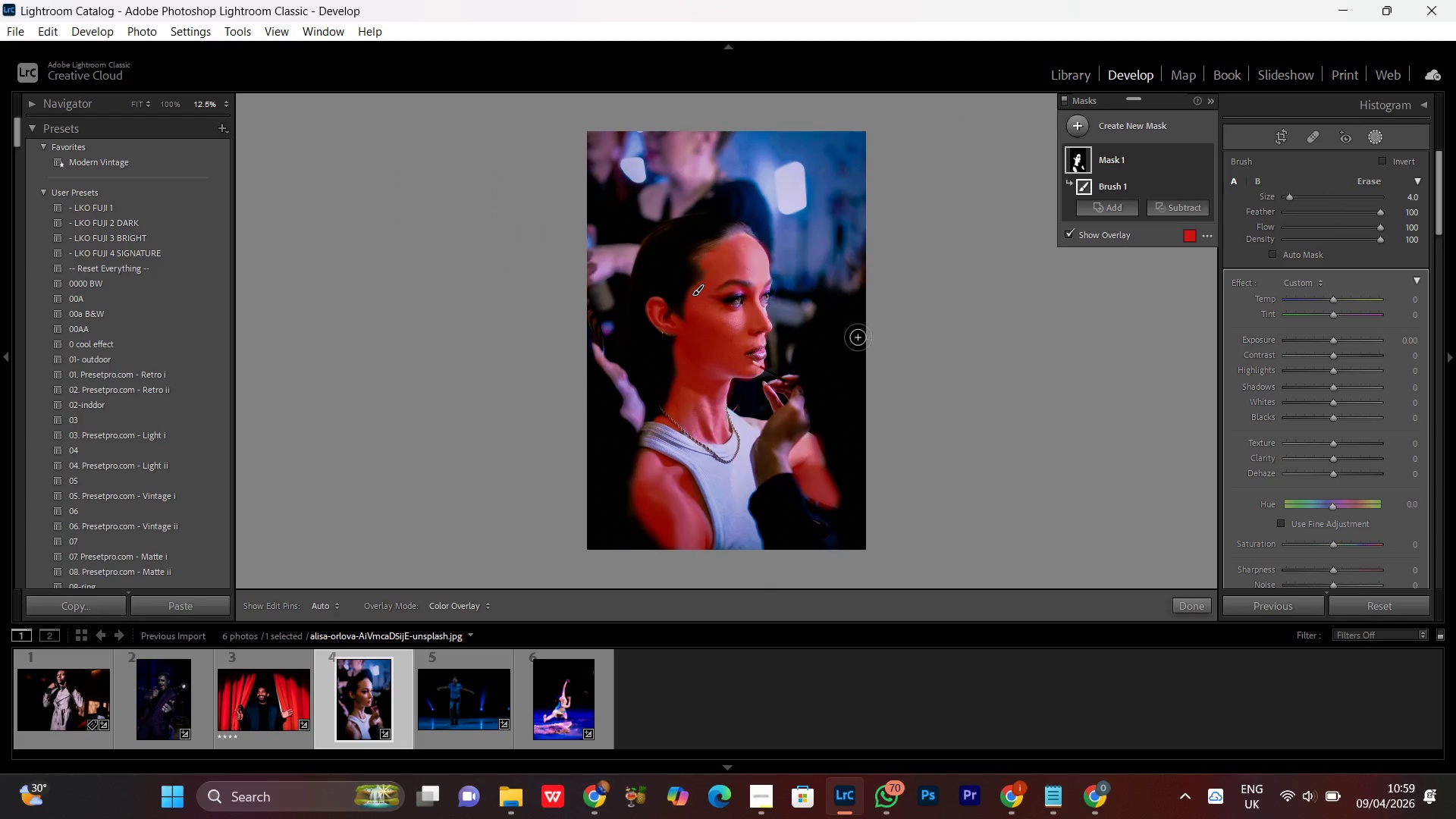 
key(Control+Equal)
 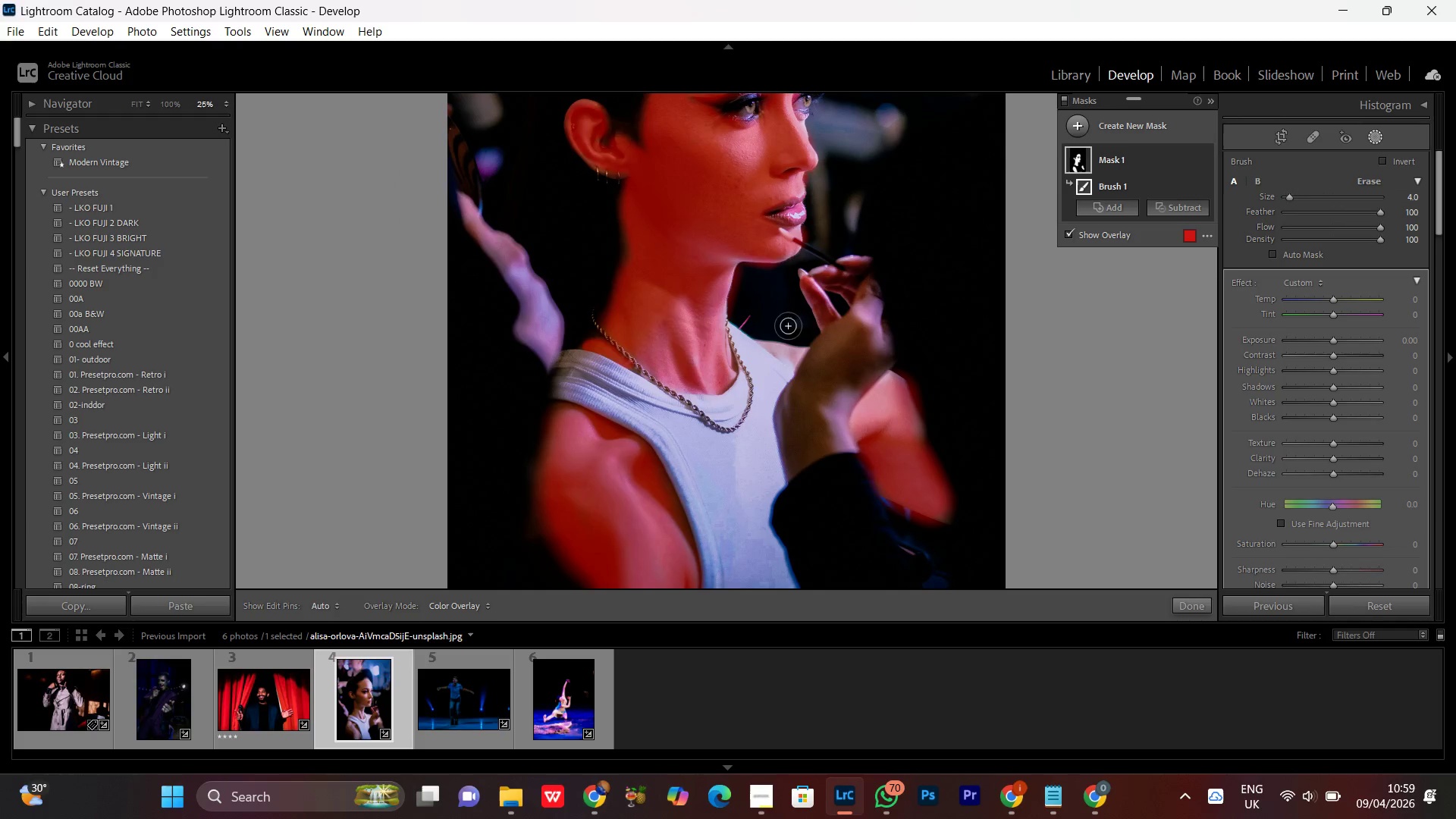 
hold_key(key=Space, duration=0.77)
 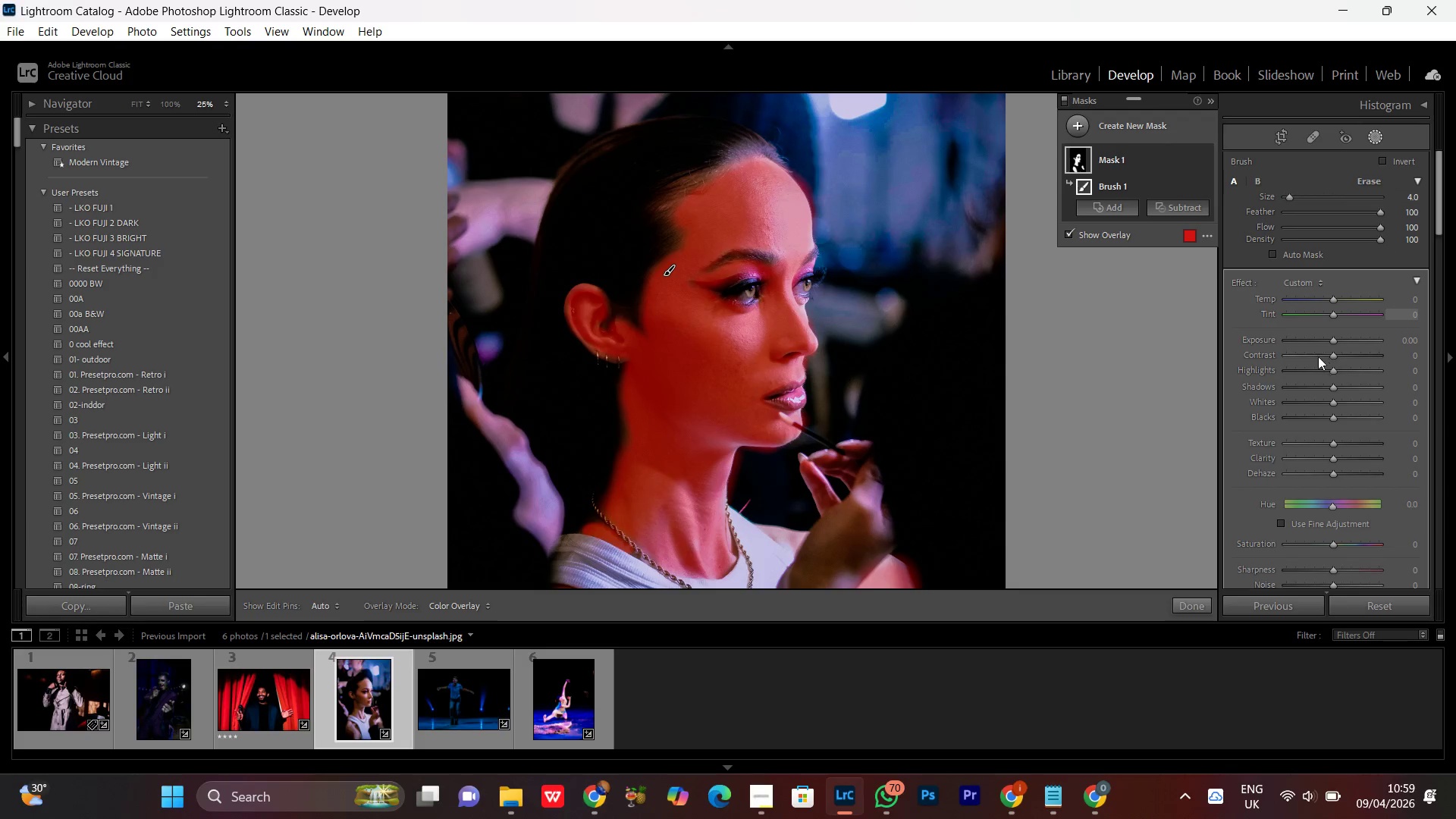 
left_click_drag(start_coordinate=[720, 234], to_coordinate=[707, 418])
 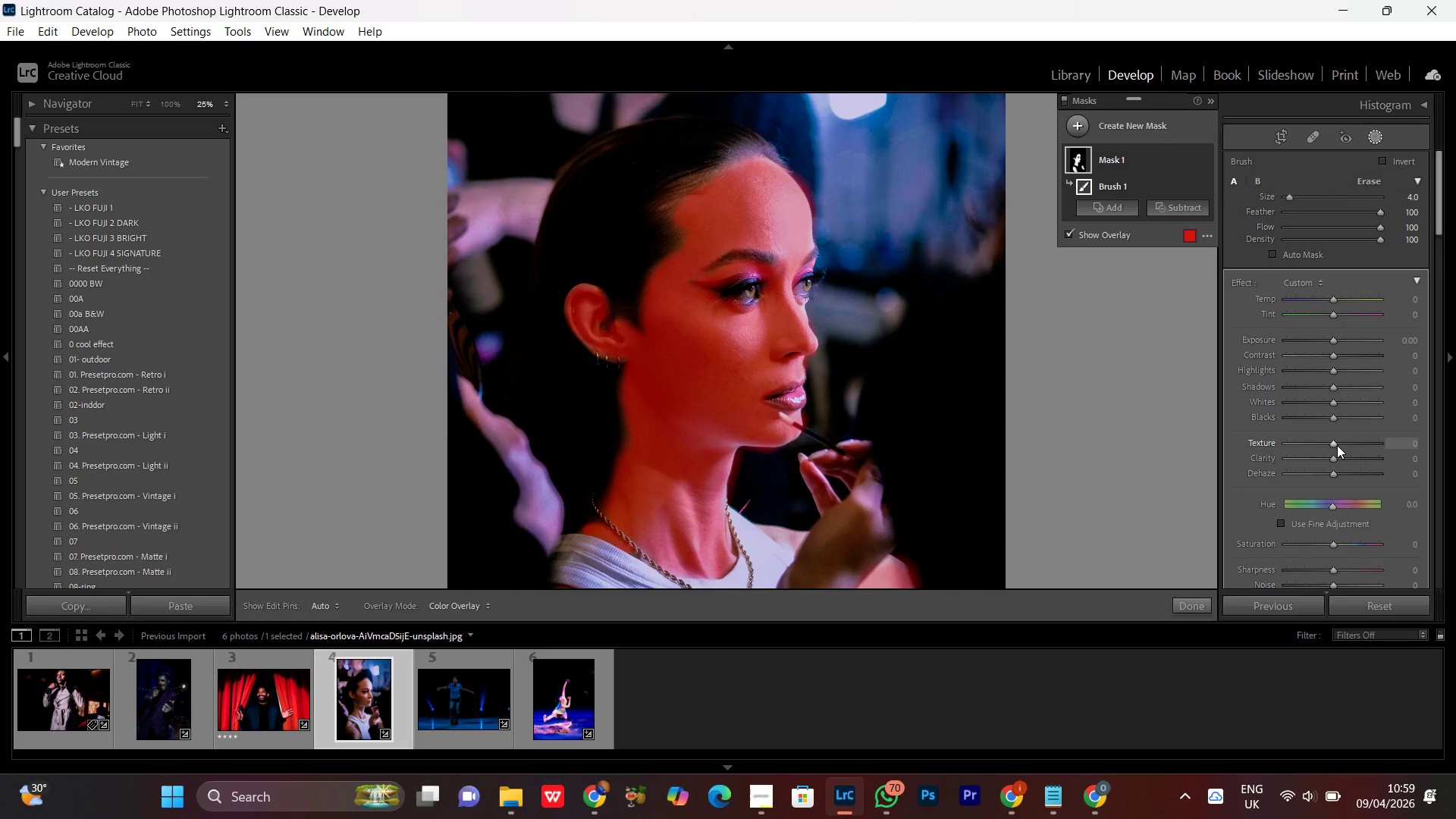 
wait(8.77)
 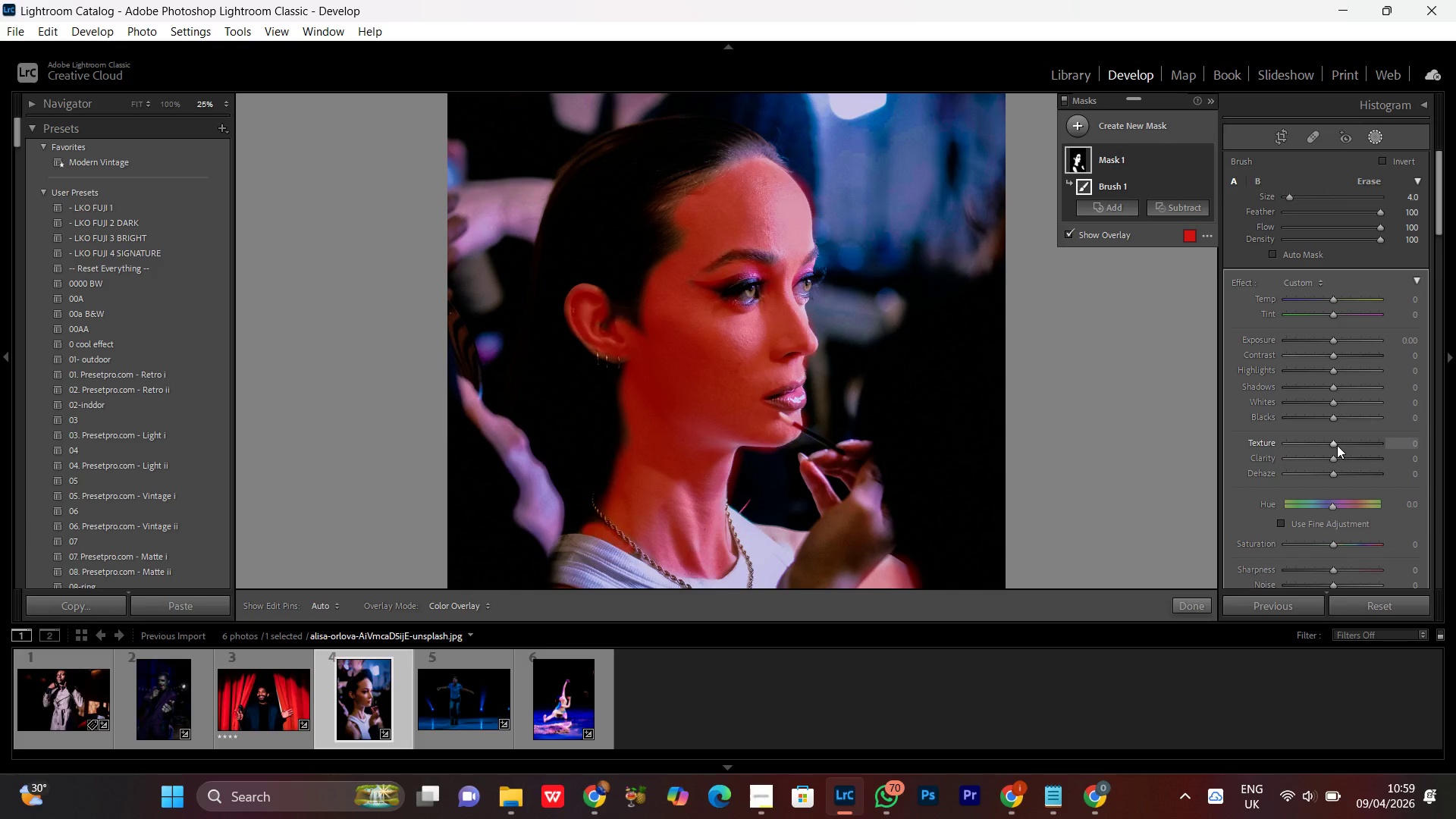 
left_click([1333, 443])
 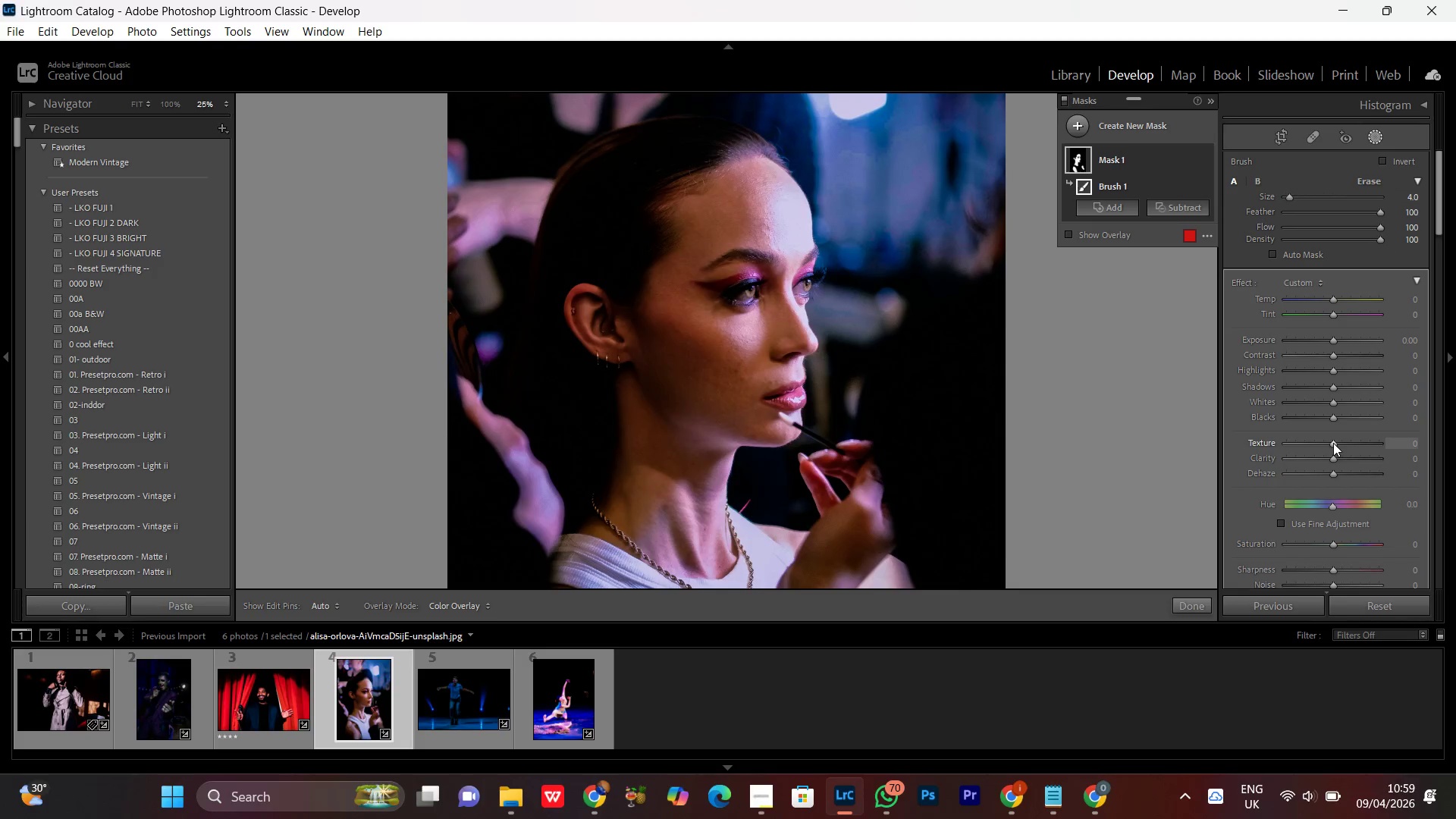 
scroll: coordinate [1333, 443], scroll_direction: down, amount: 10.0
 